 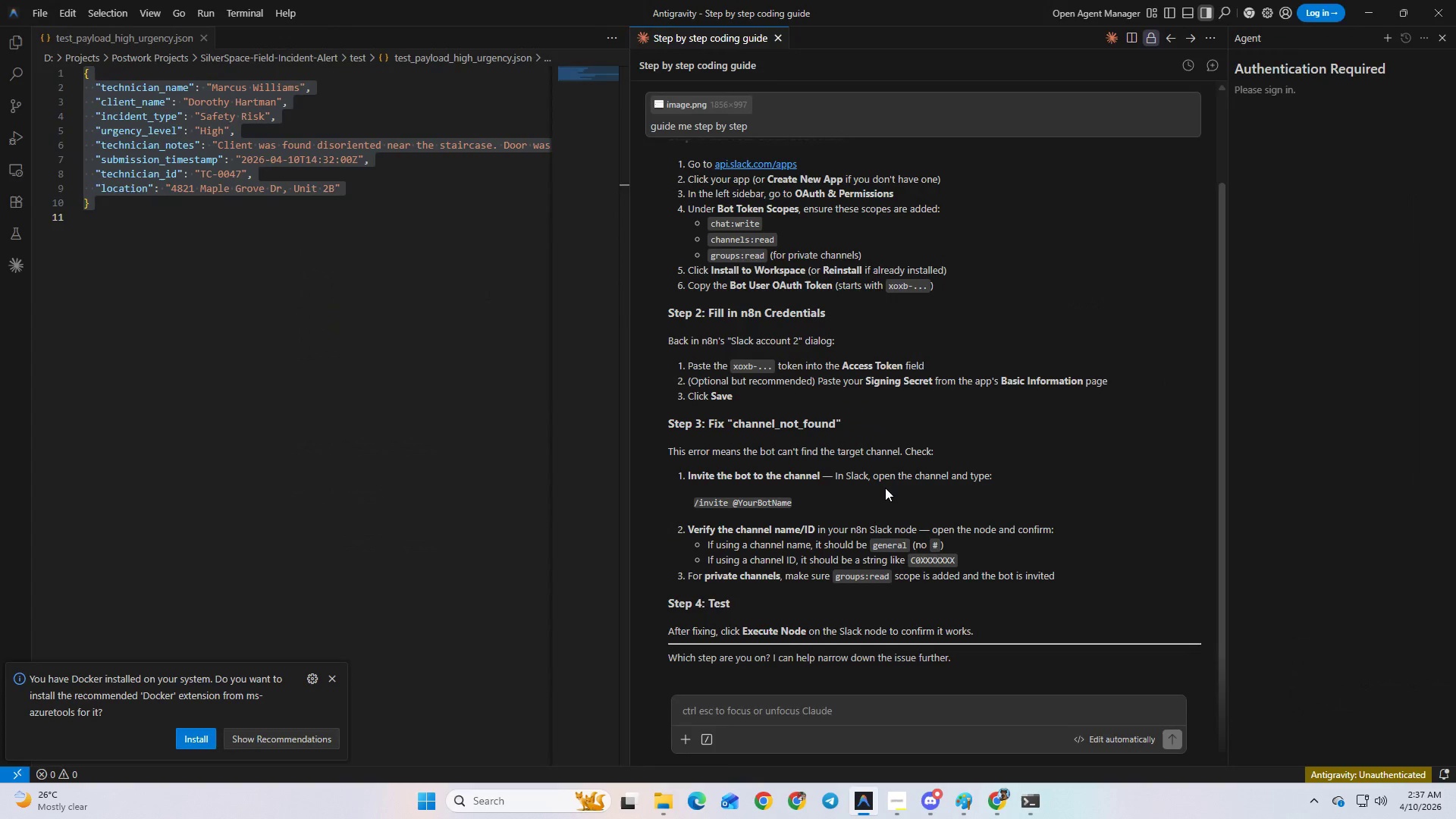 
scroll: coordinate [885, 487], scroll_direction: down, amount: 1.0
 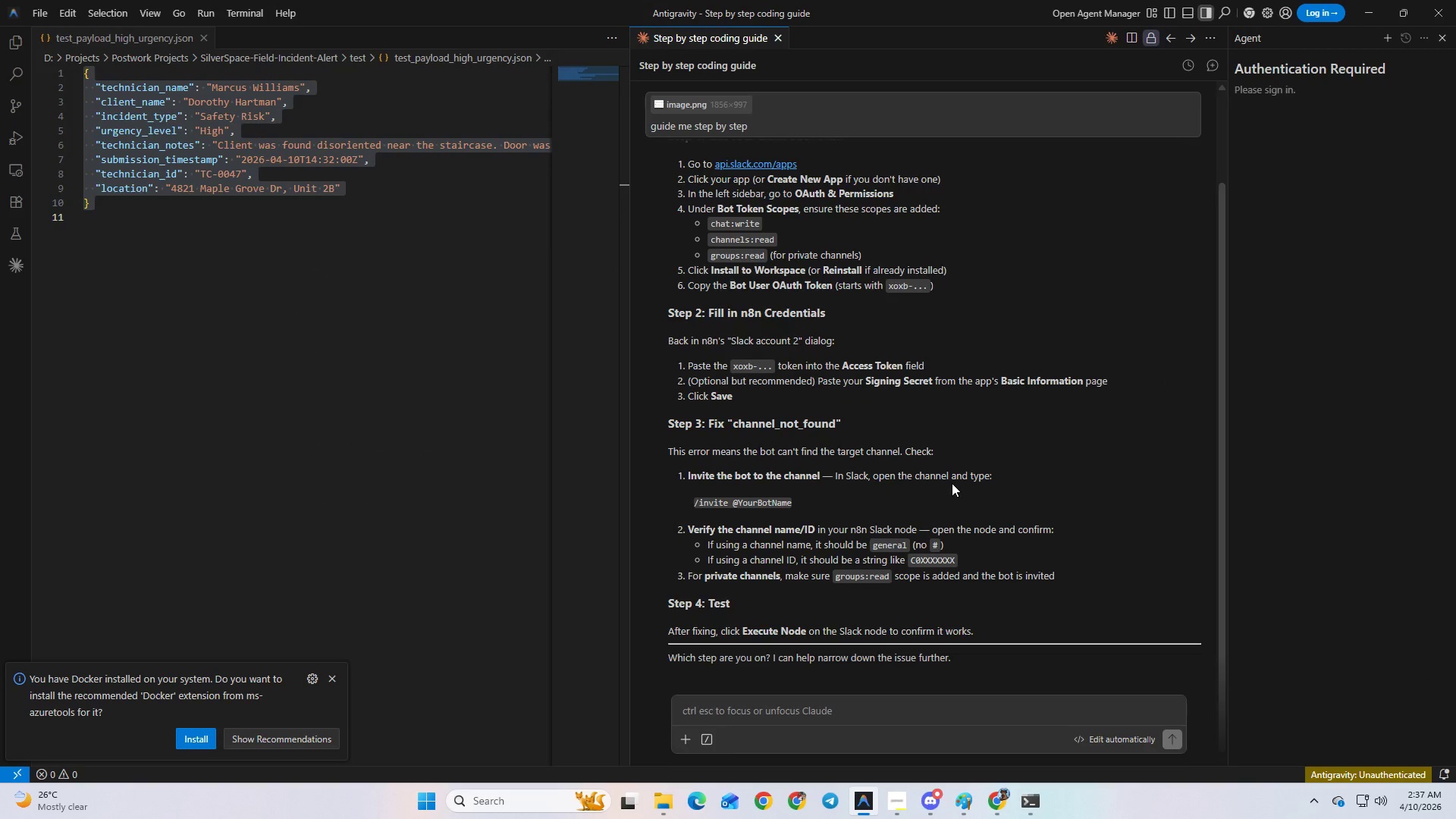 
scroll: coordinate [952, 483], scroll_direction: up, amount: 2.0
 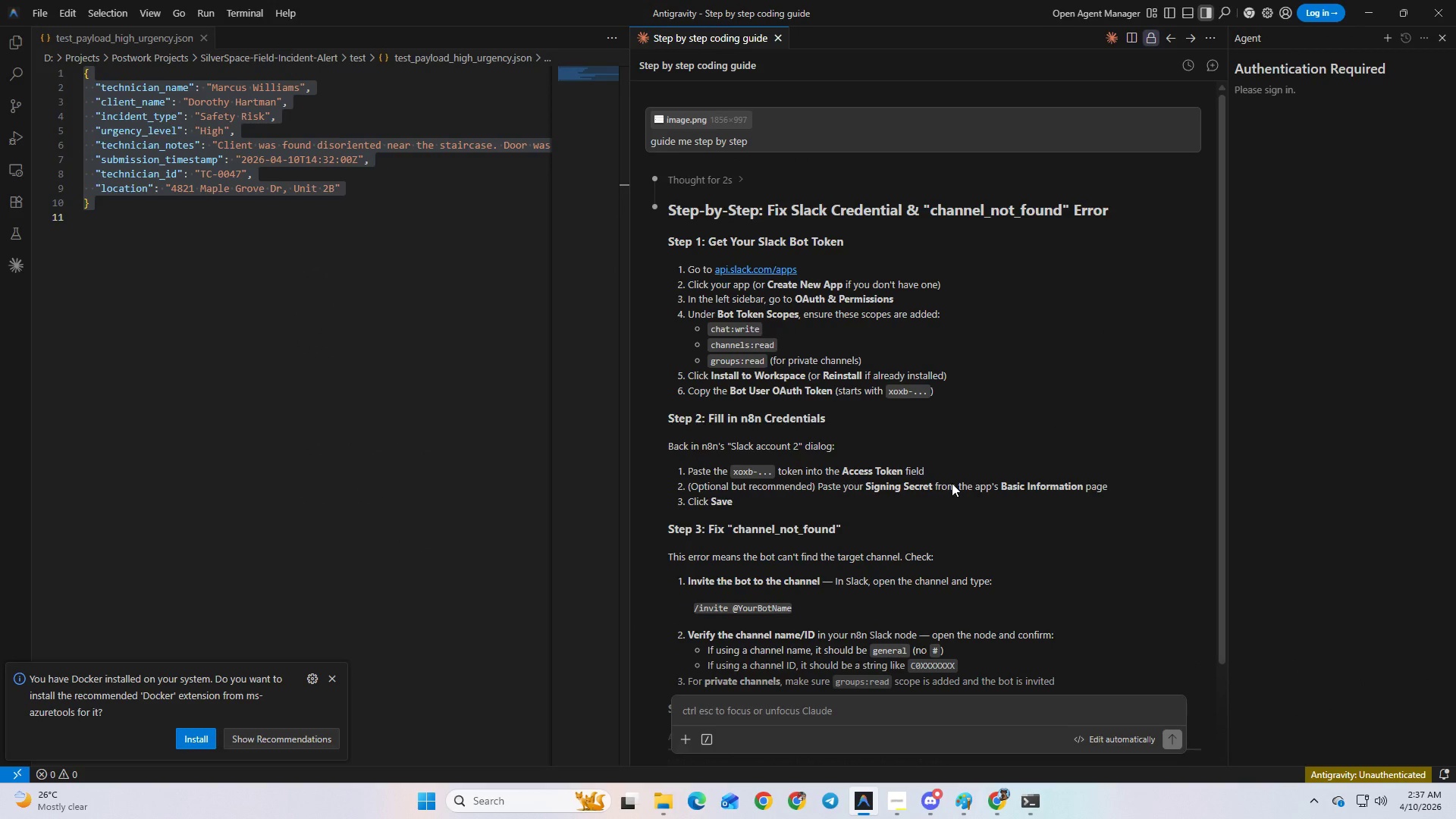 
scroll: coordinate [952, 483], scroll_direction: down, amount: 2.0
 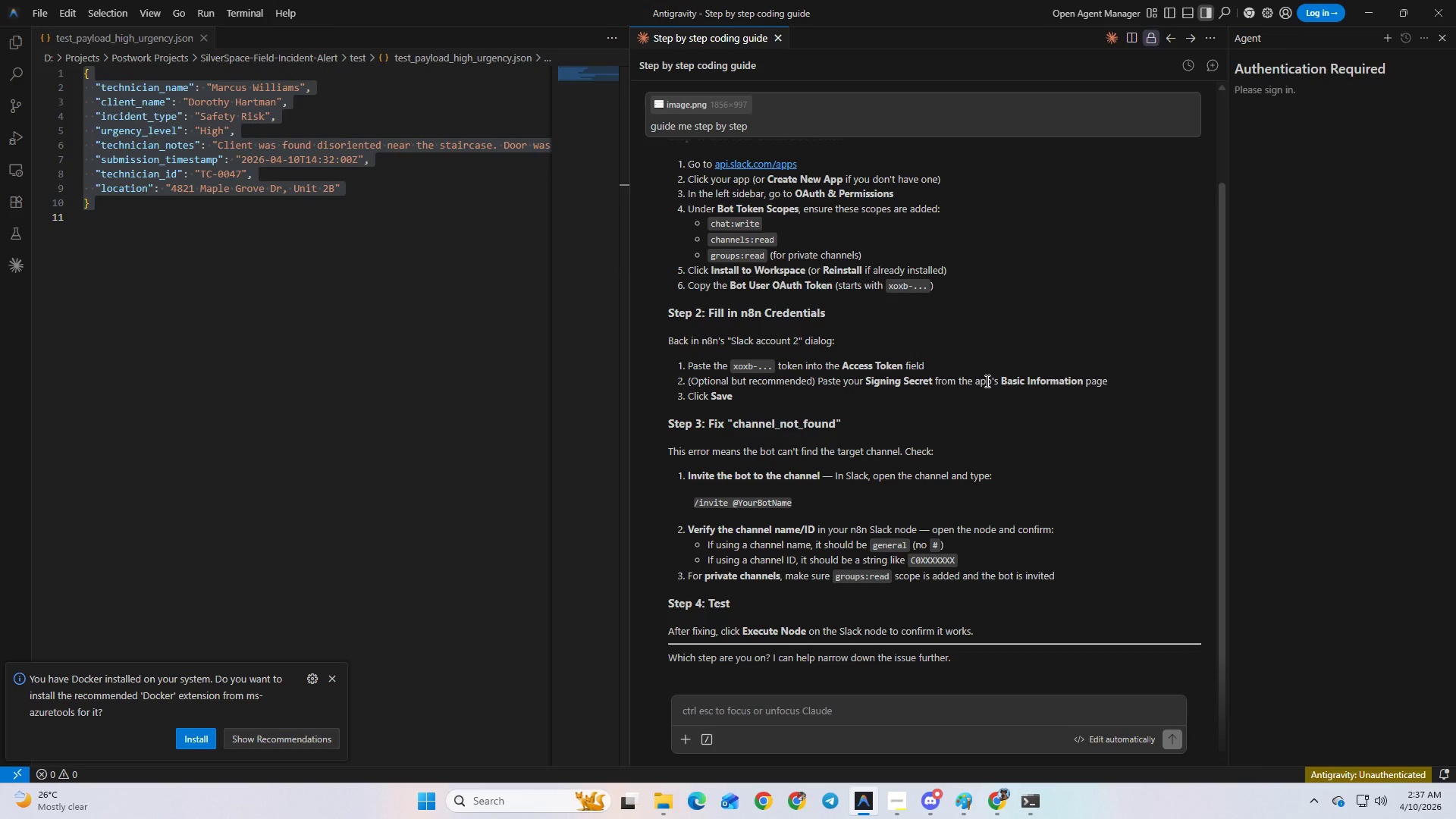 
wait(6.9)
 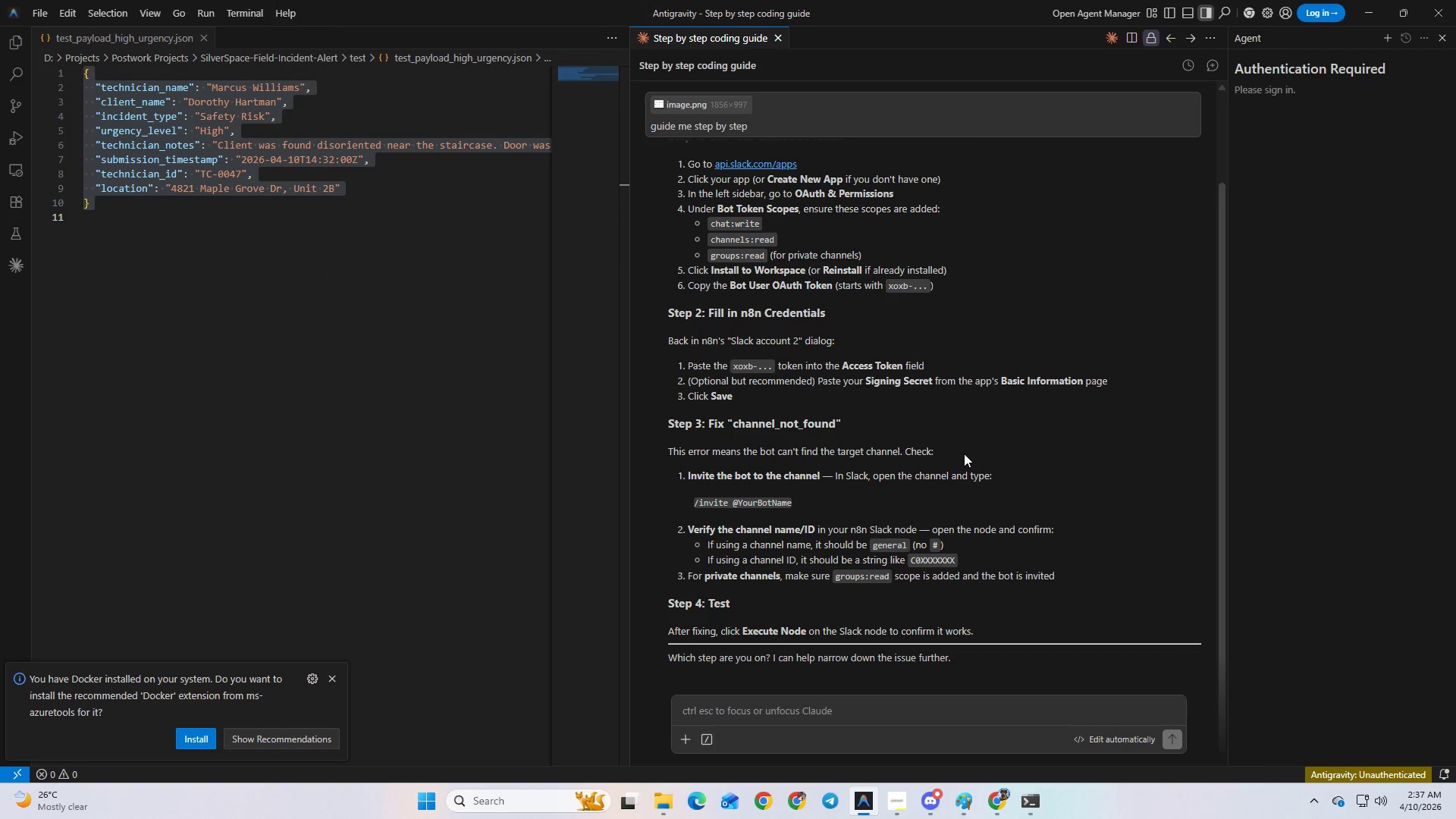 
scroll: coordinate [986, 381], scroll_direction: down, amount: 3.0
 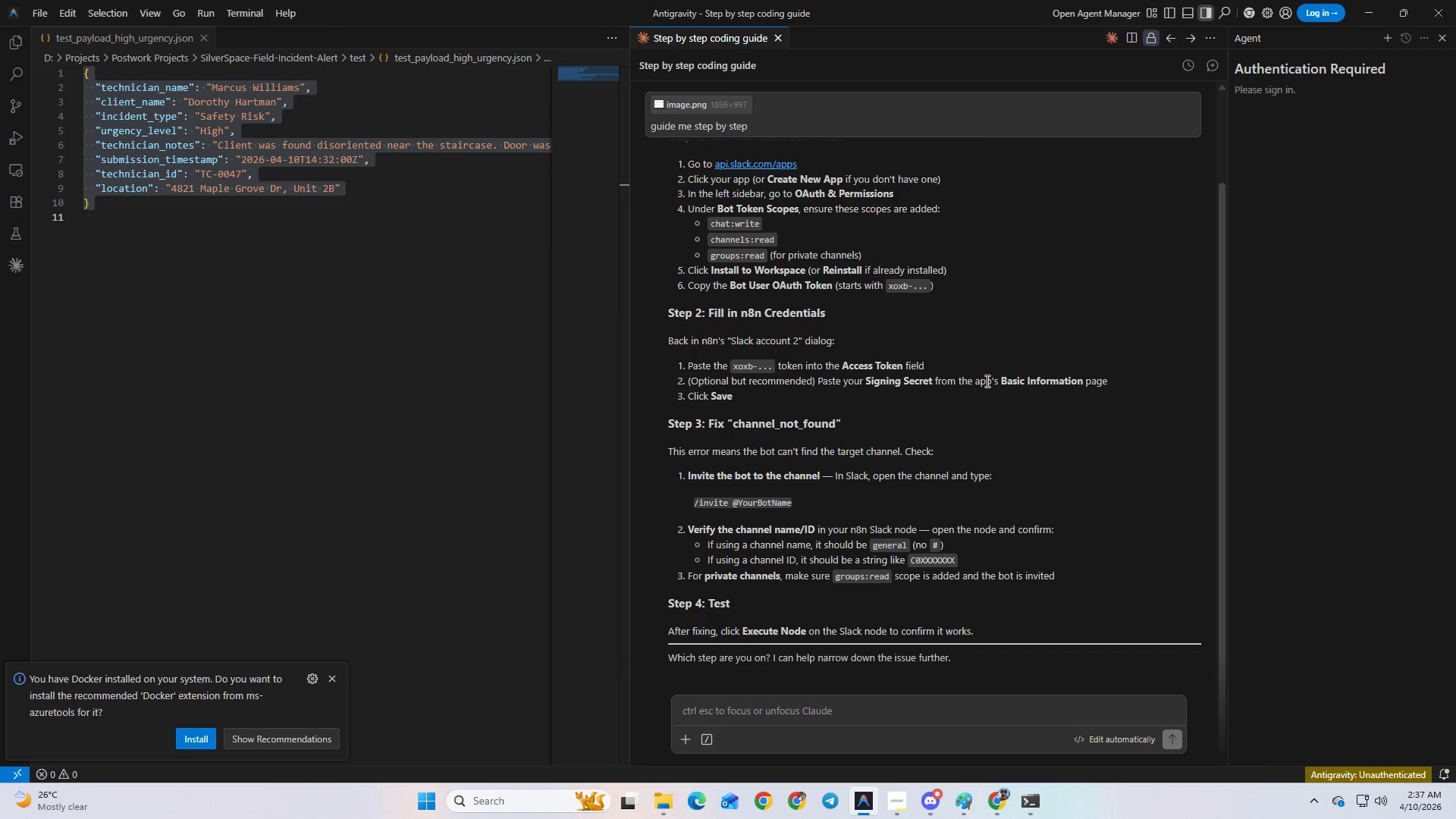 
key(Alt+AltLeft)
 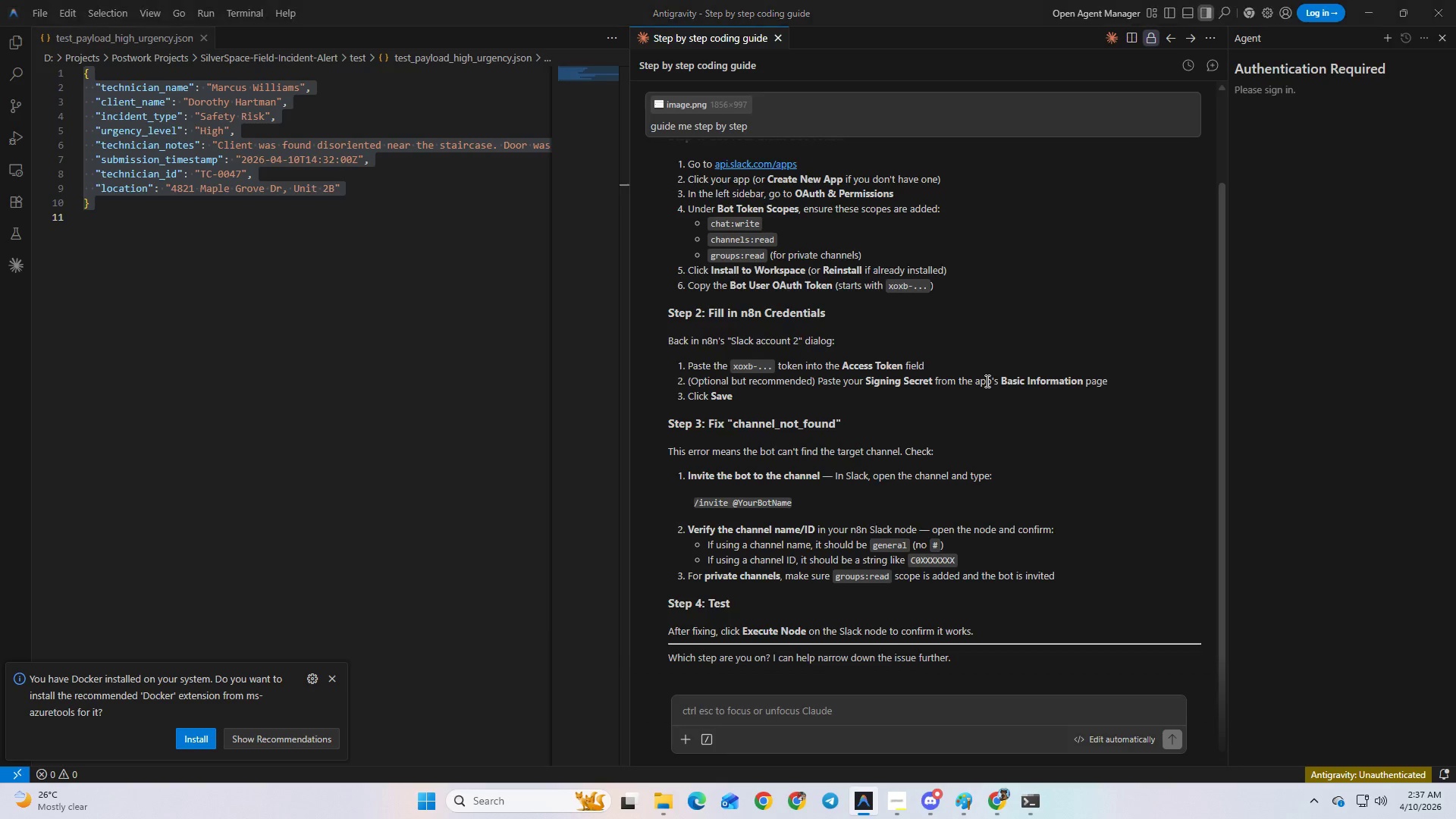 
key(Alt+Tab)
 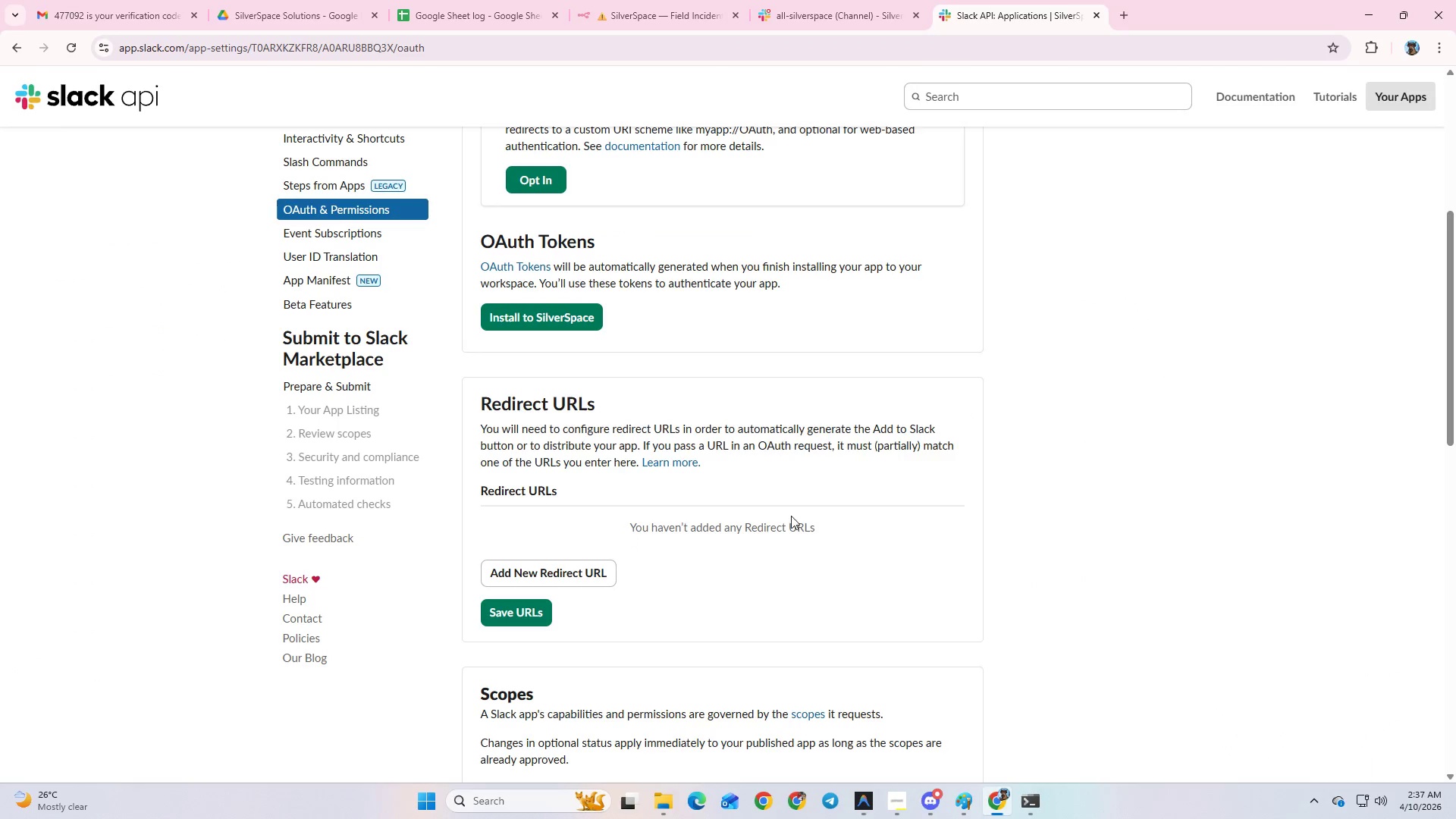 
scroll: coordinate [745, 549], scroll_direction: down, amount: 11.0
 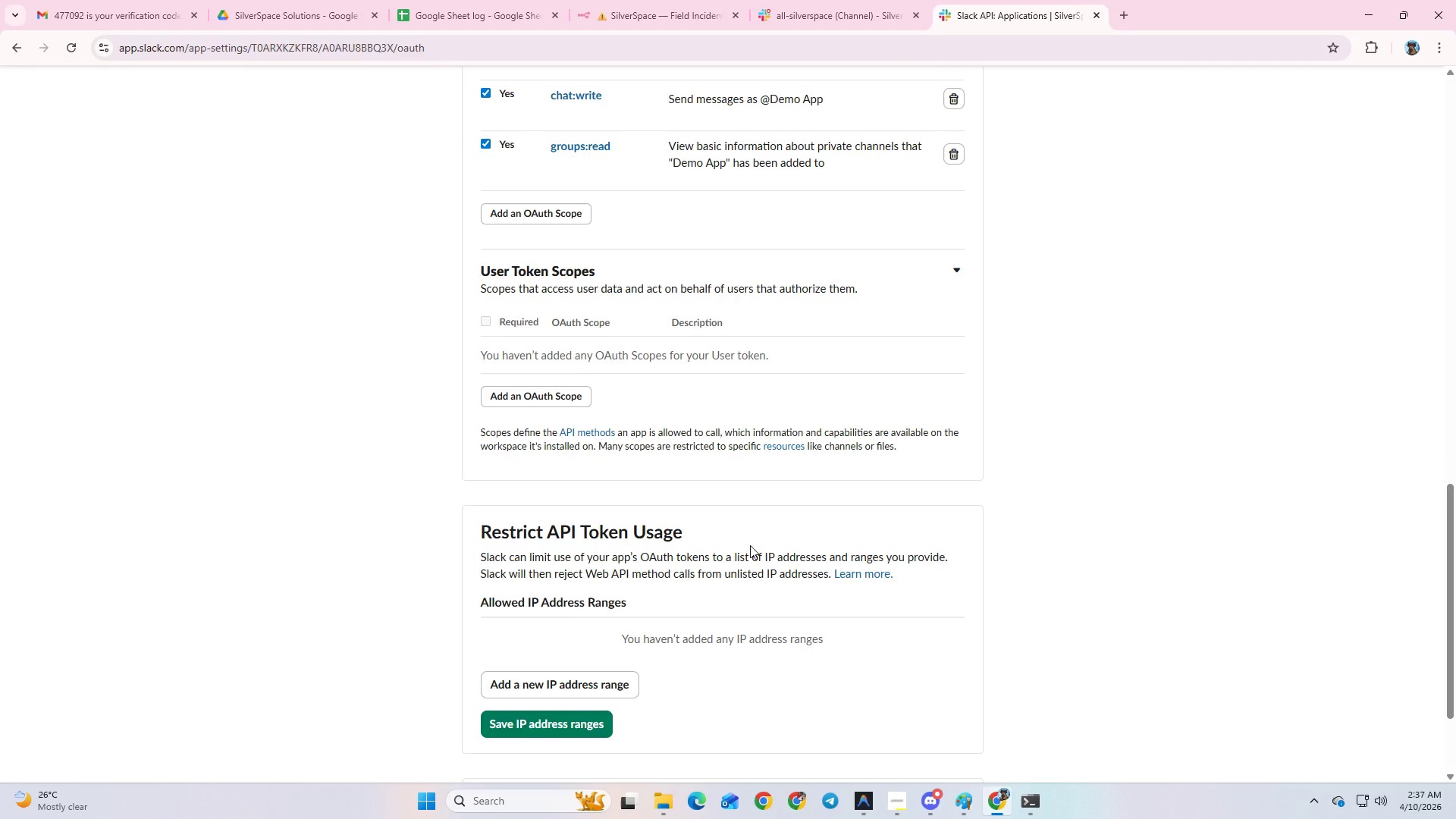 
scroll: coordinate [750, 545], scroll_direction: up, amount: 13.0
 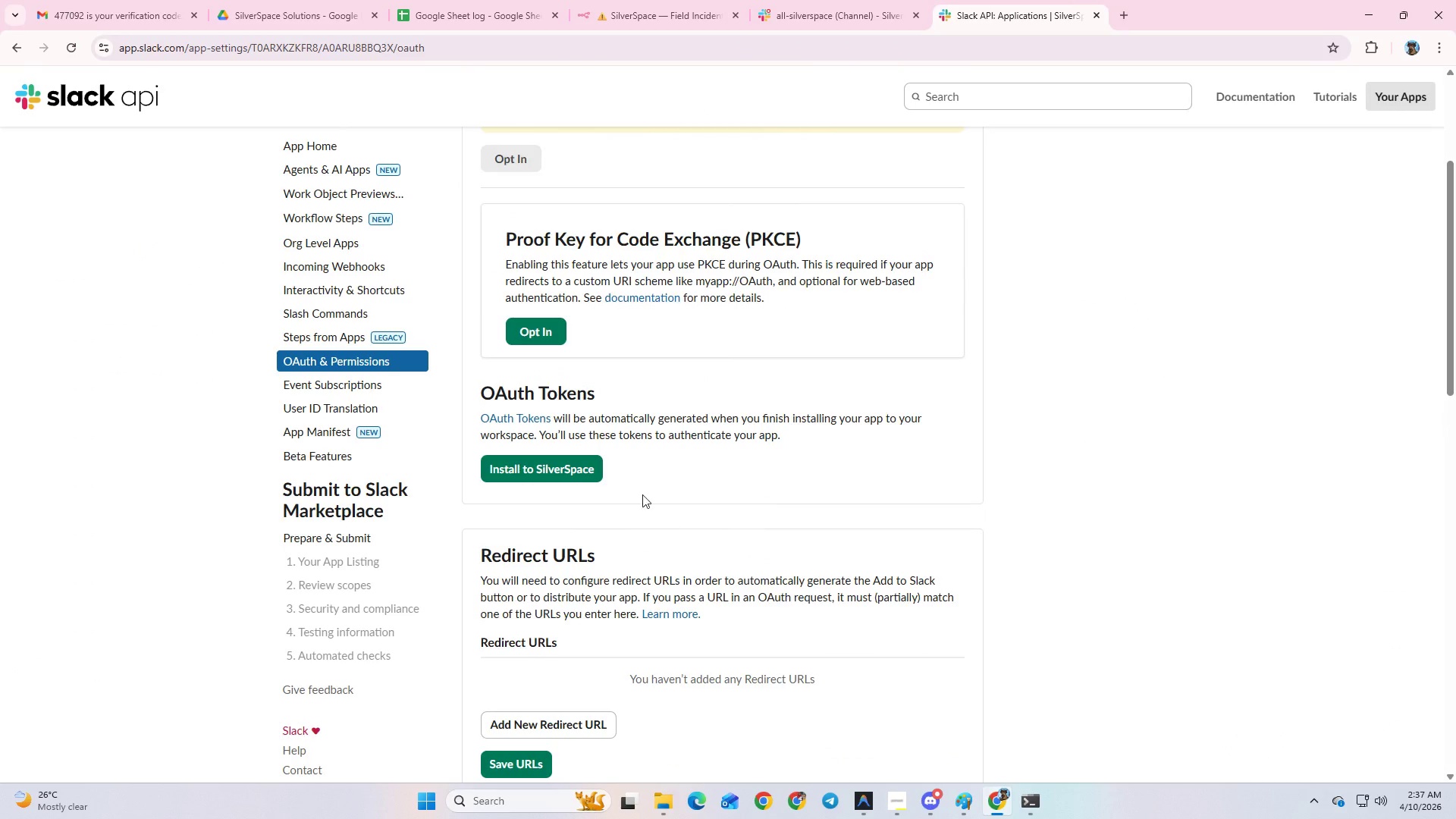 
mouse_move([952, 488])
 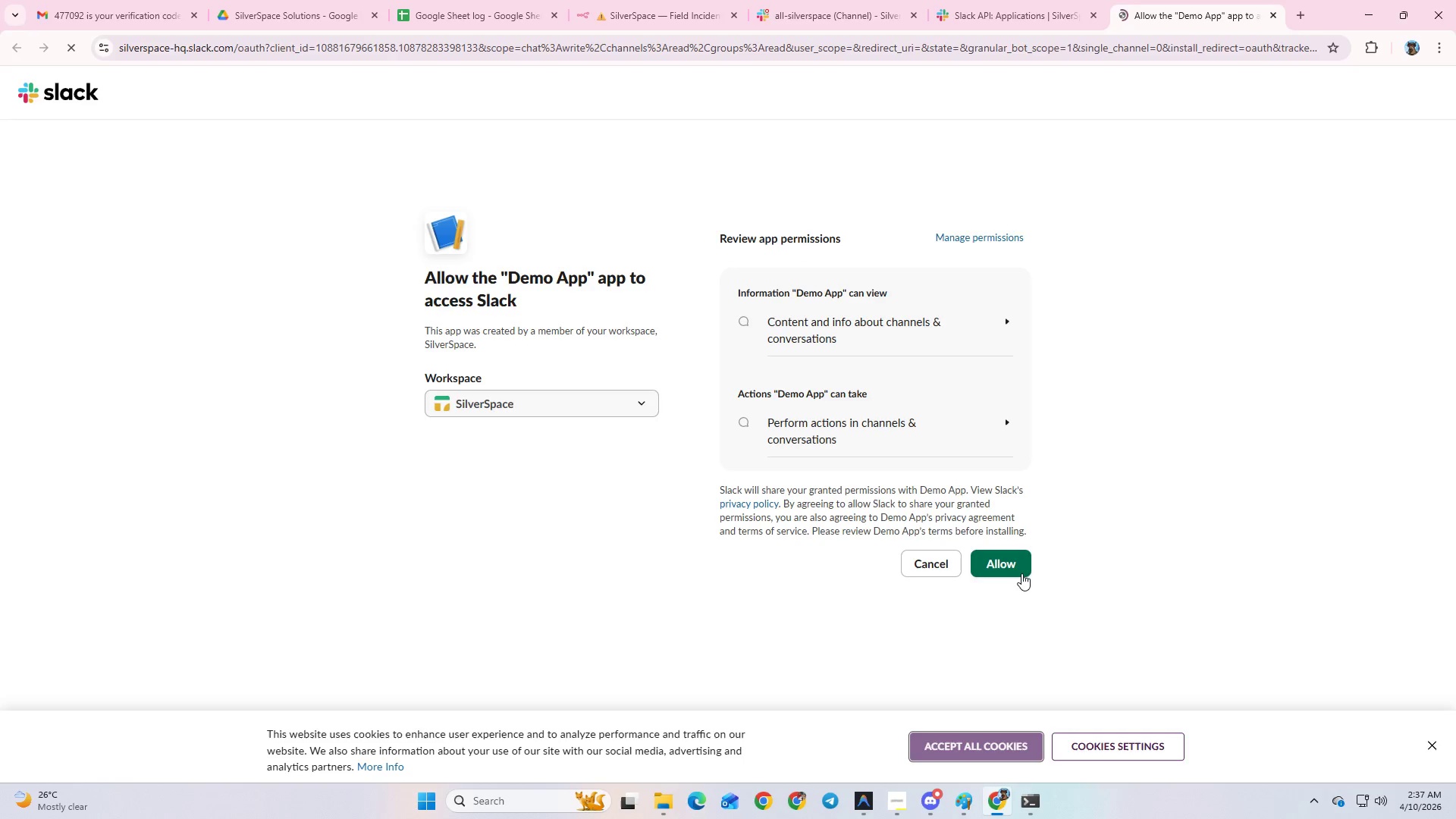 
left_click([1018, 571])
 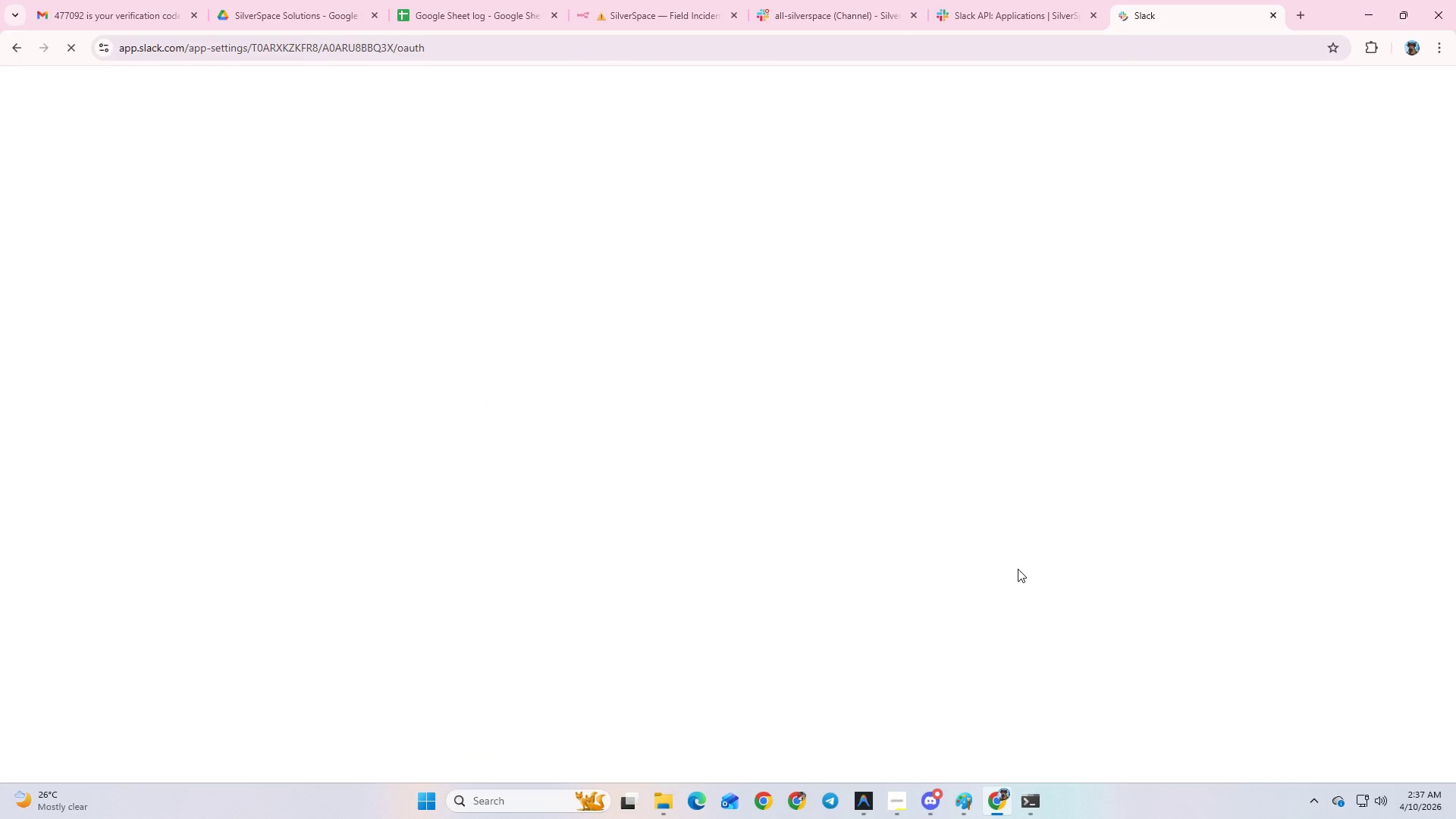 
wait(7.64)
 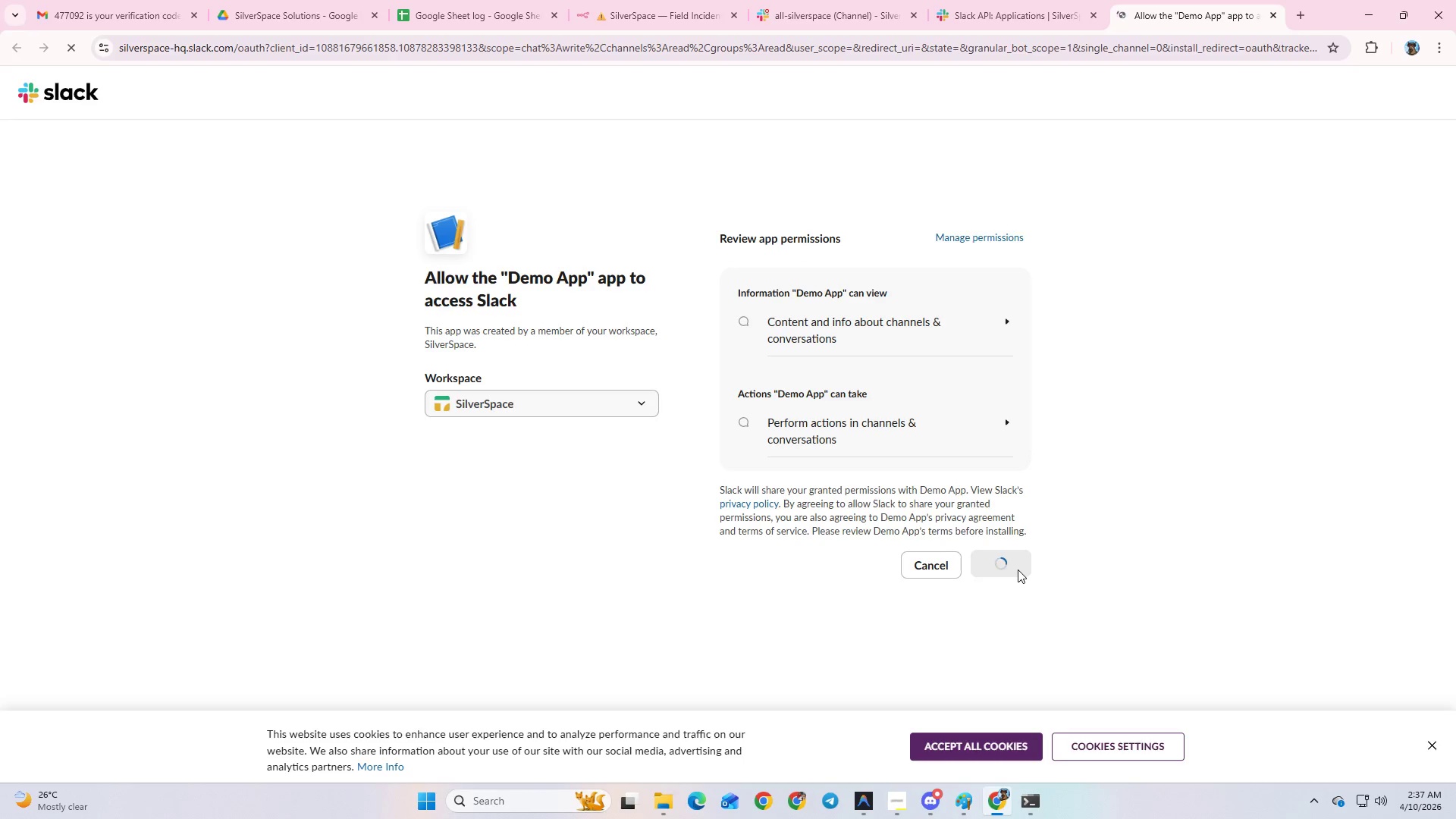 
scroll: coordinate [1018, 569], scroll_direction: down, amount: 2.0
 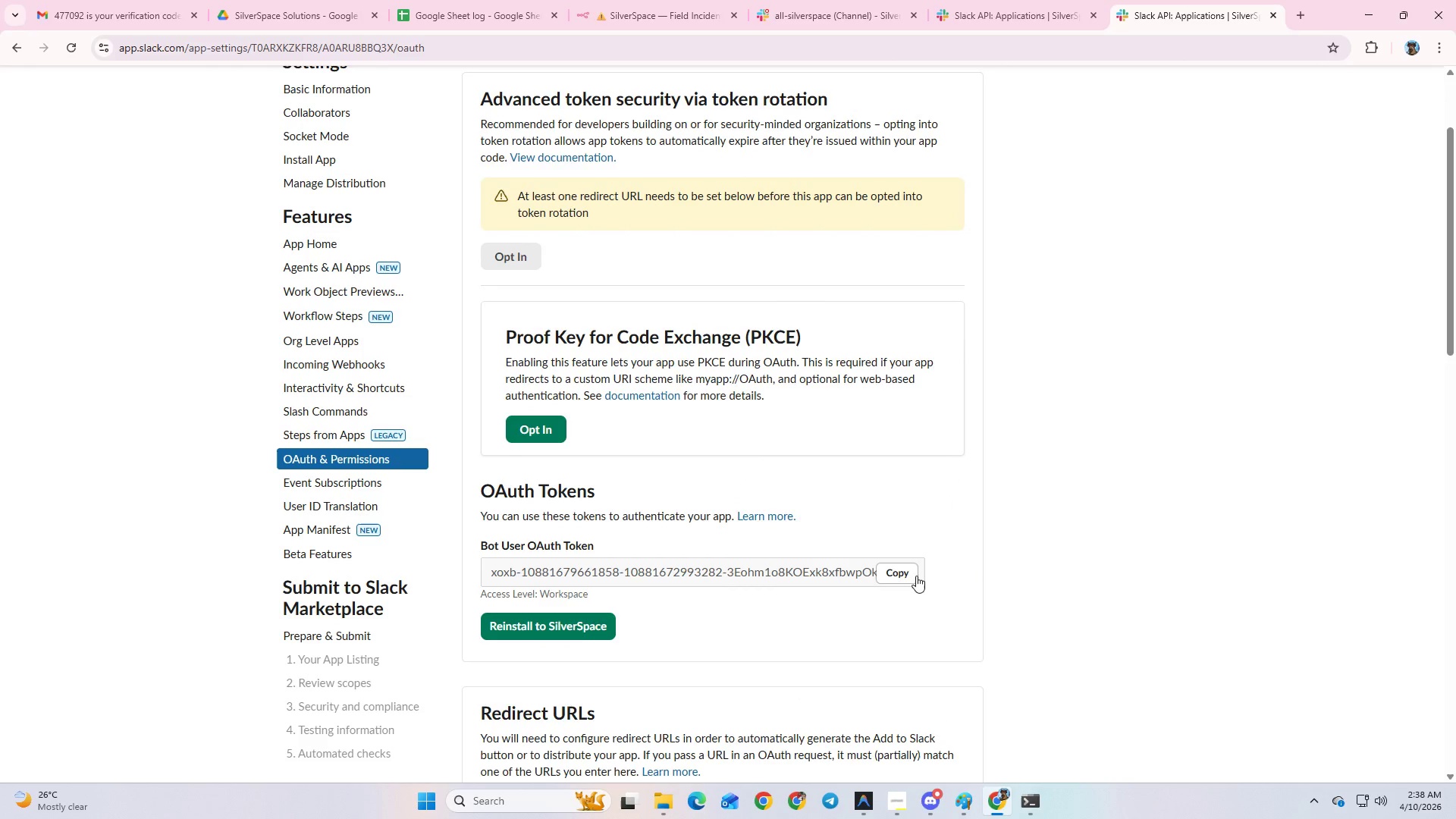 
left_click([901, 575])
 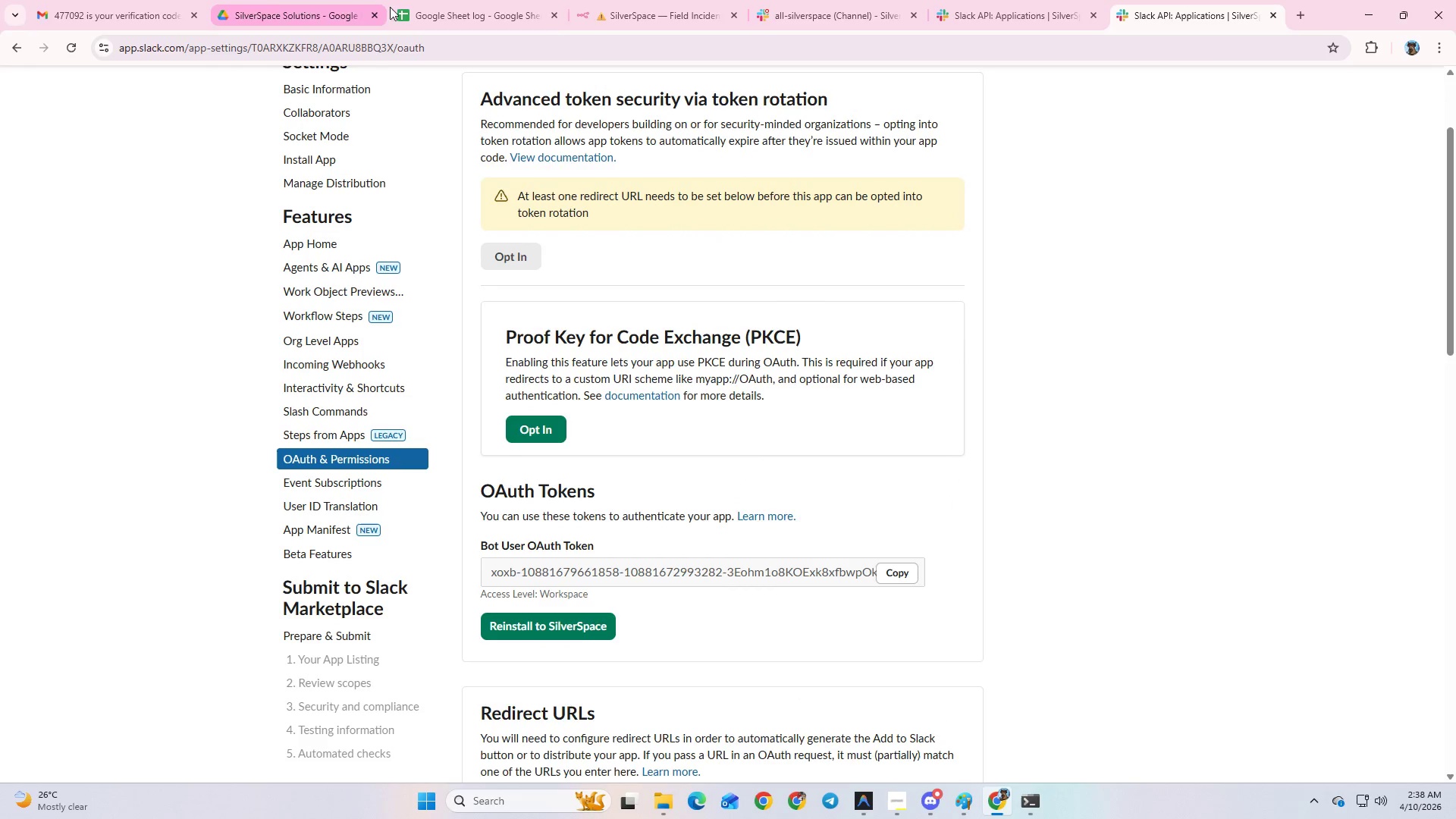 
left_click([607, 14])
 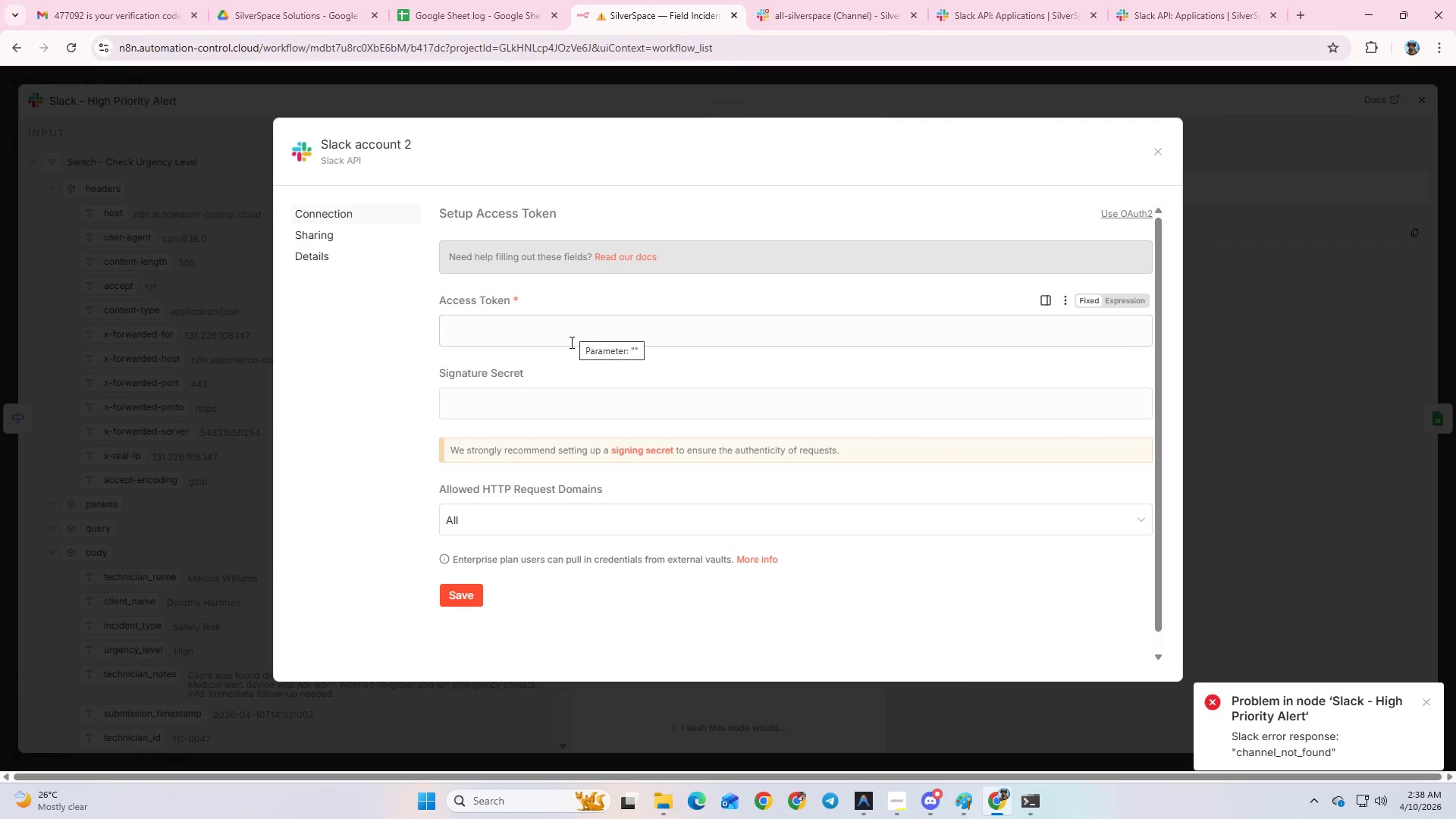 
left_click([568, 325])
 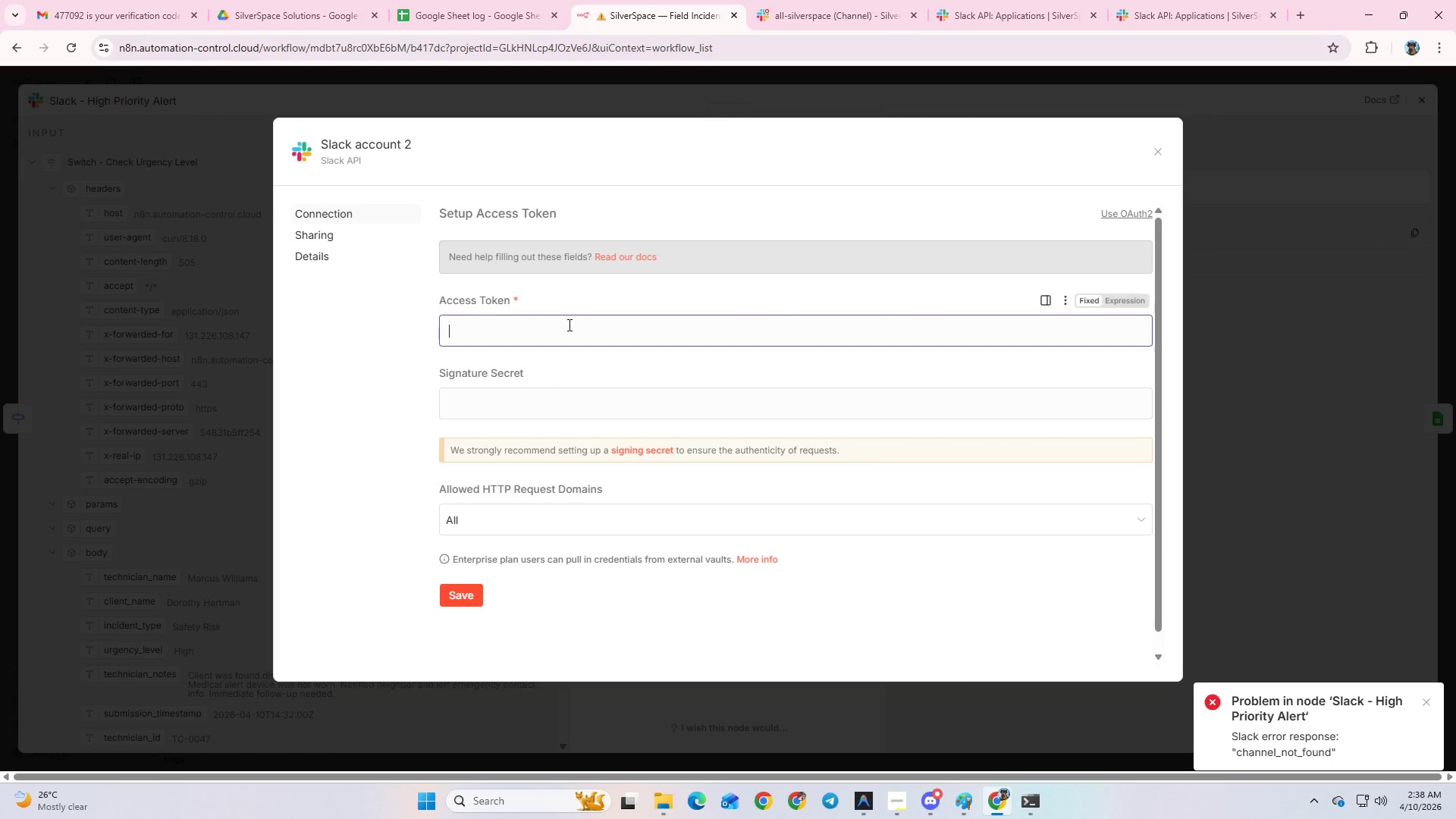 
key(Control+V)
 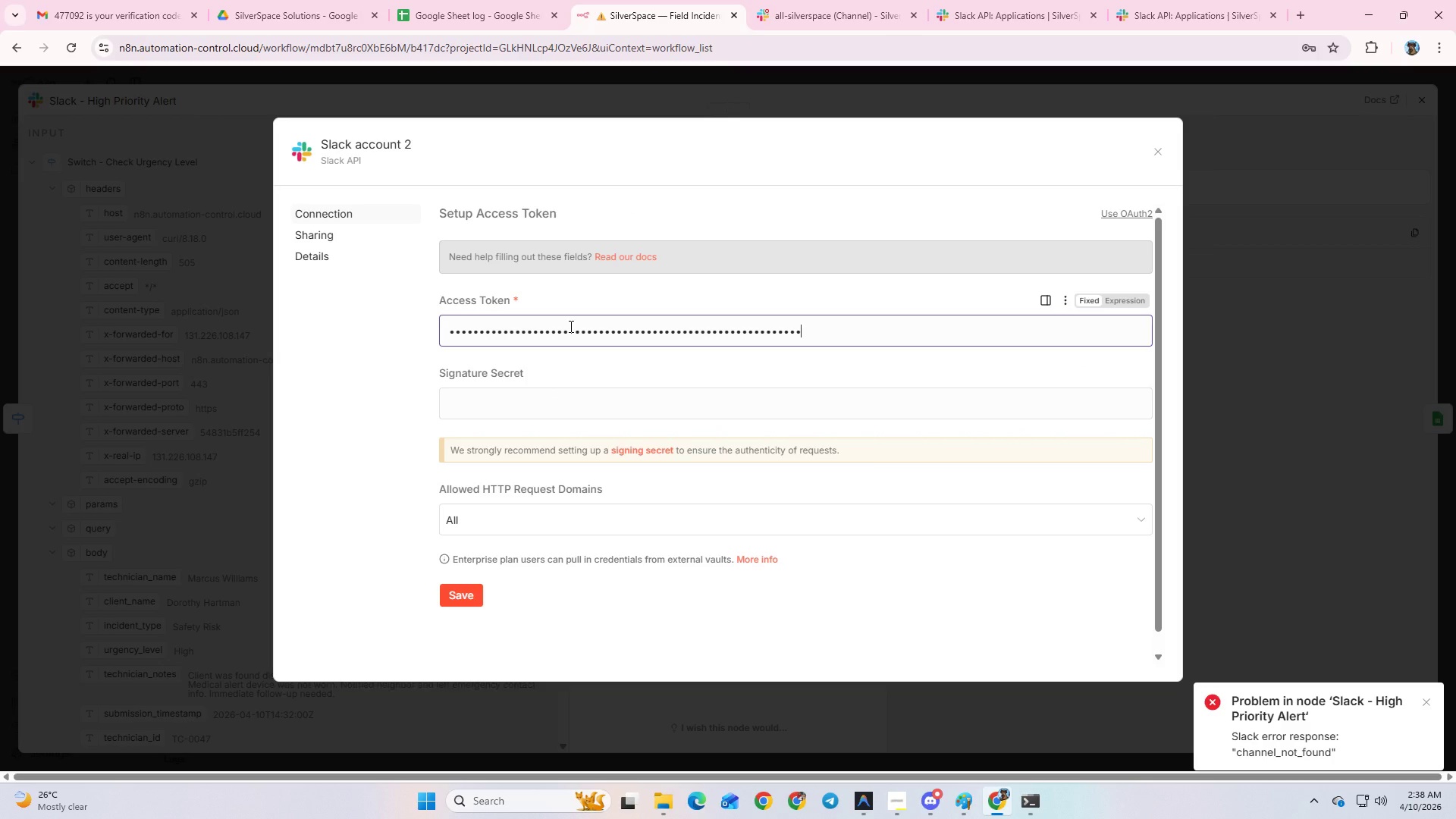 
key(Alt+AltLeft)
 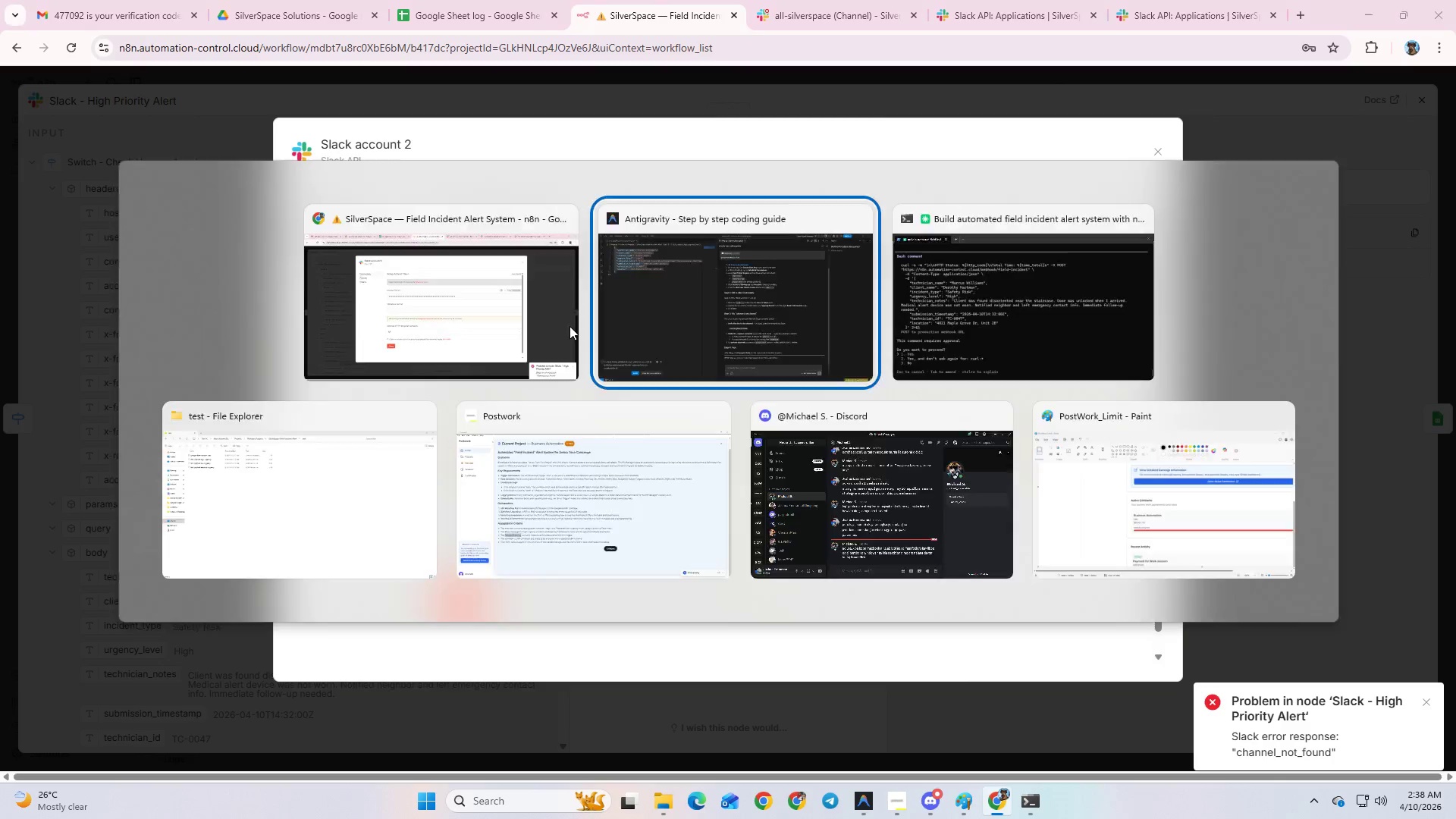 
key(Alt+Tab)
 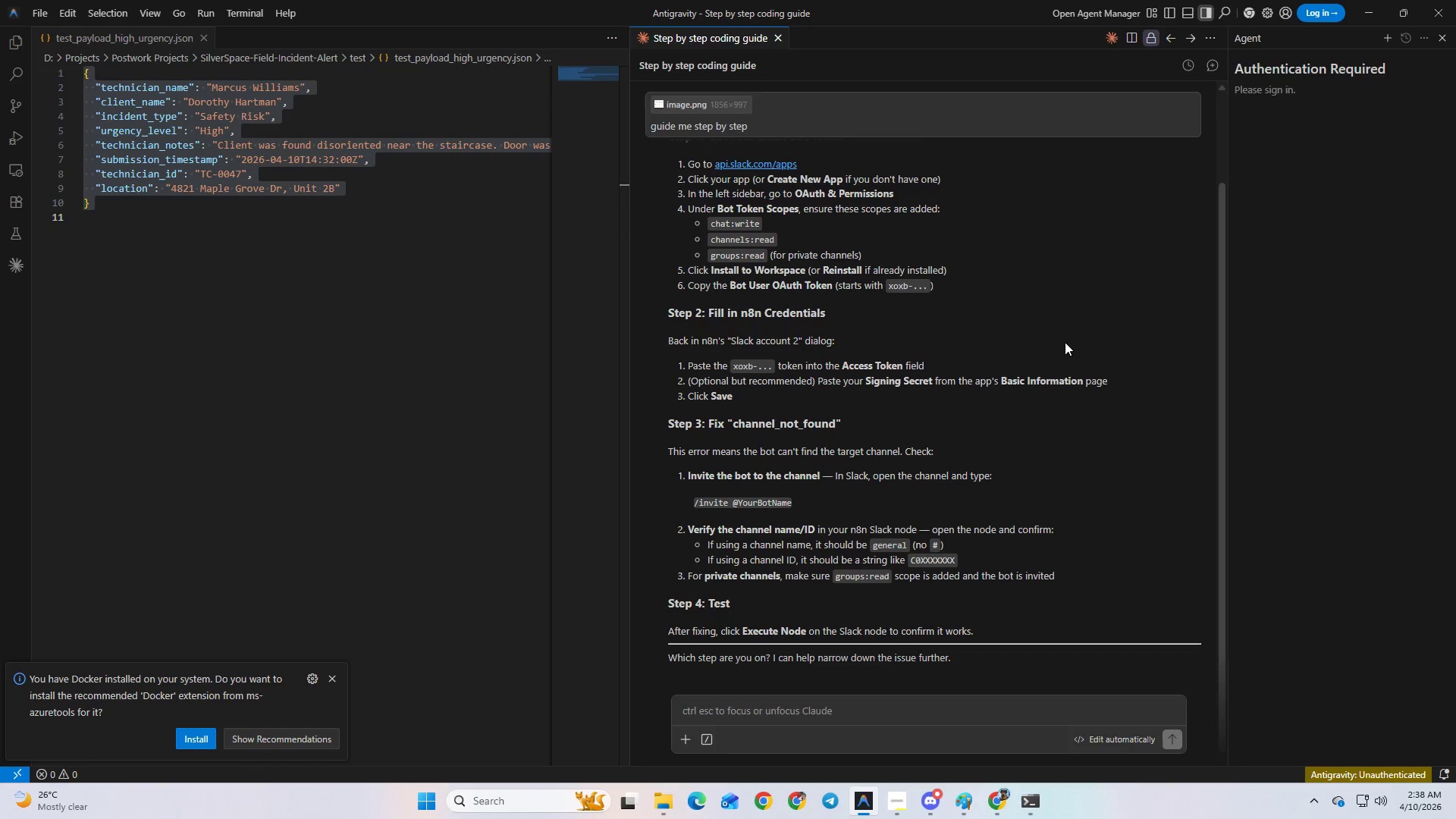 
wait(6.44)
 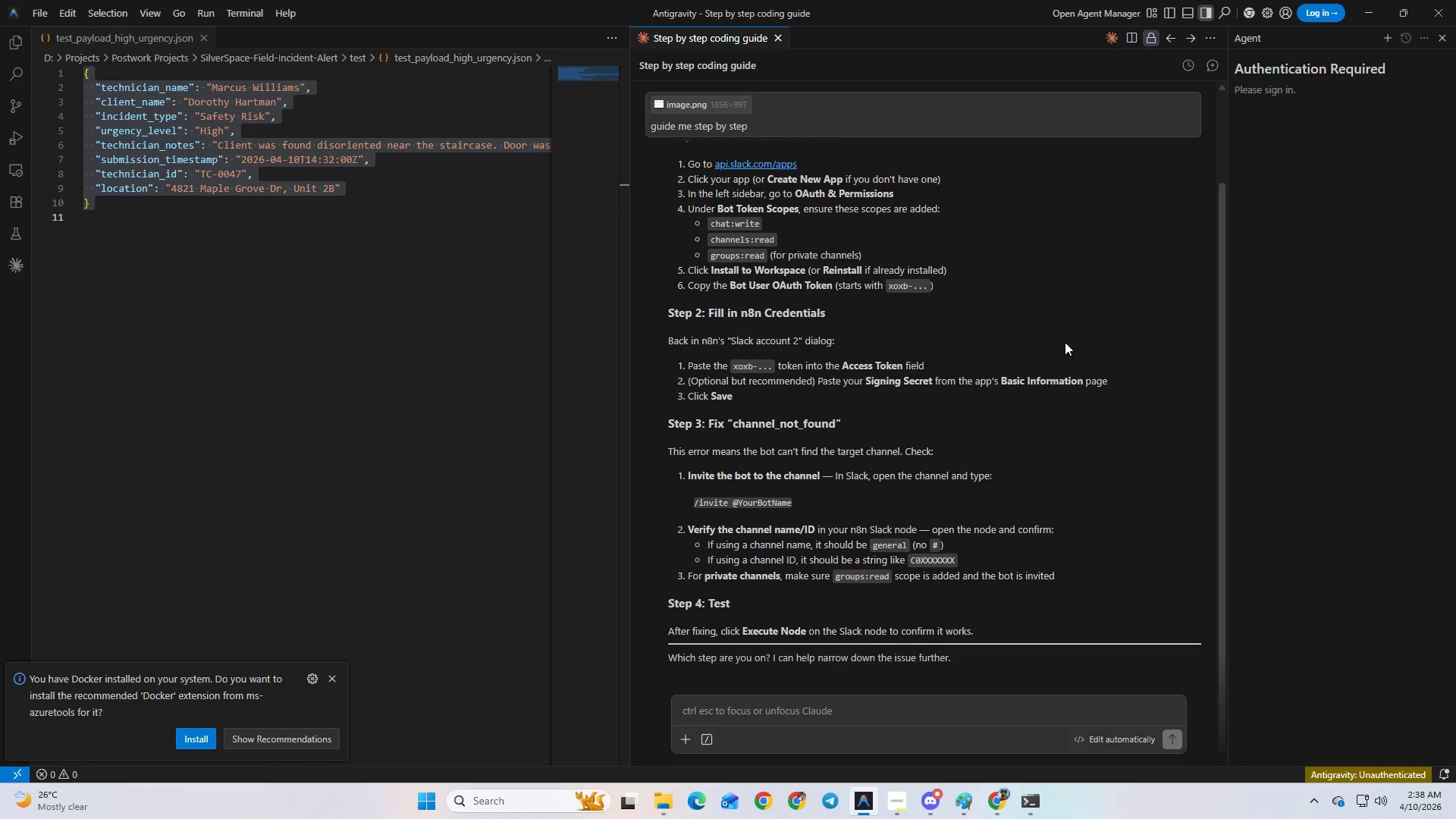 
key(Alt+AltLeft)
 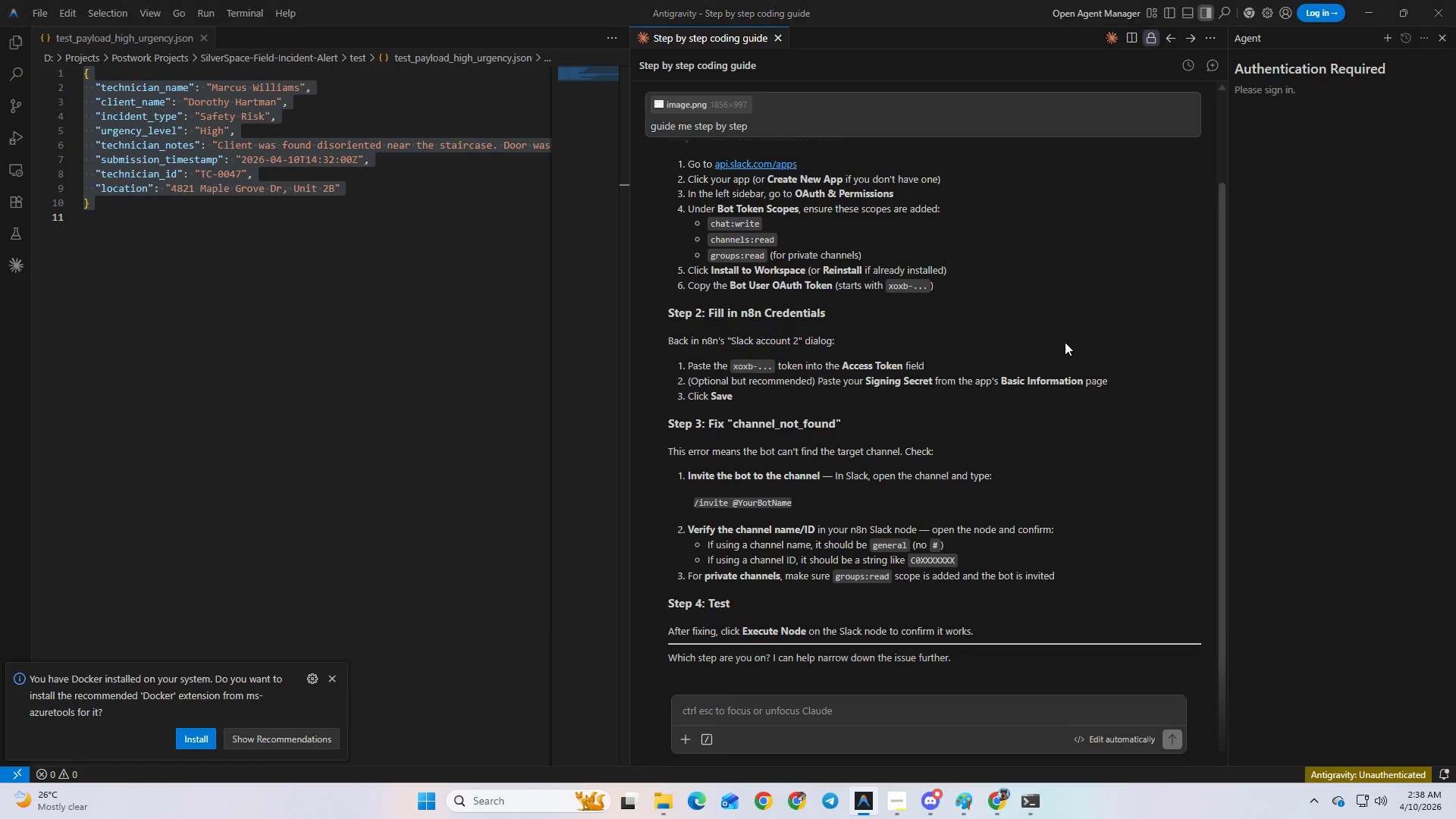 
key(Alt+Tab)
 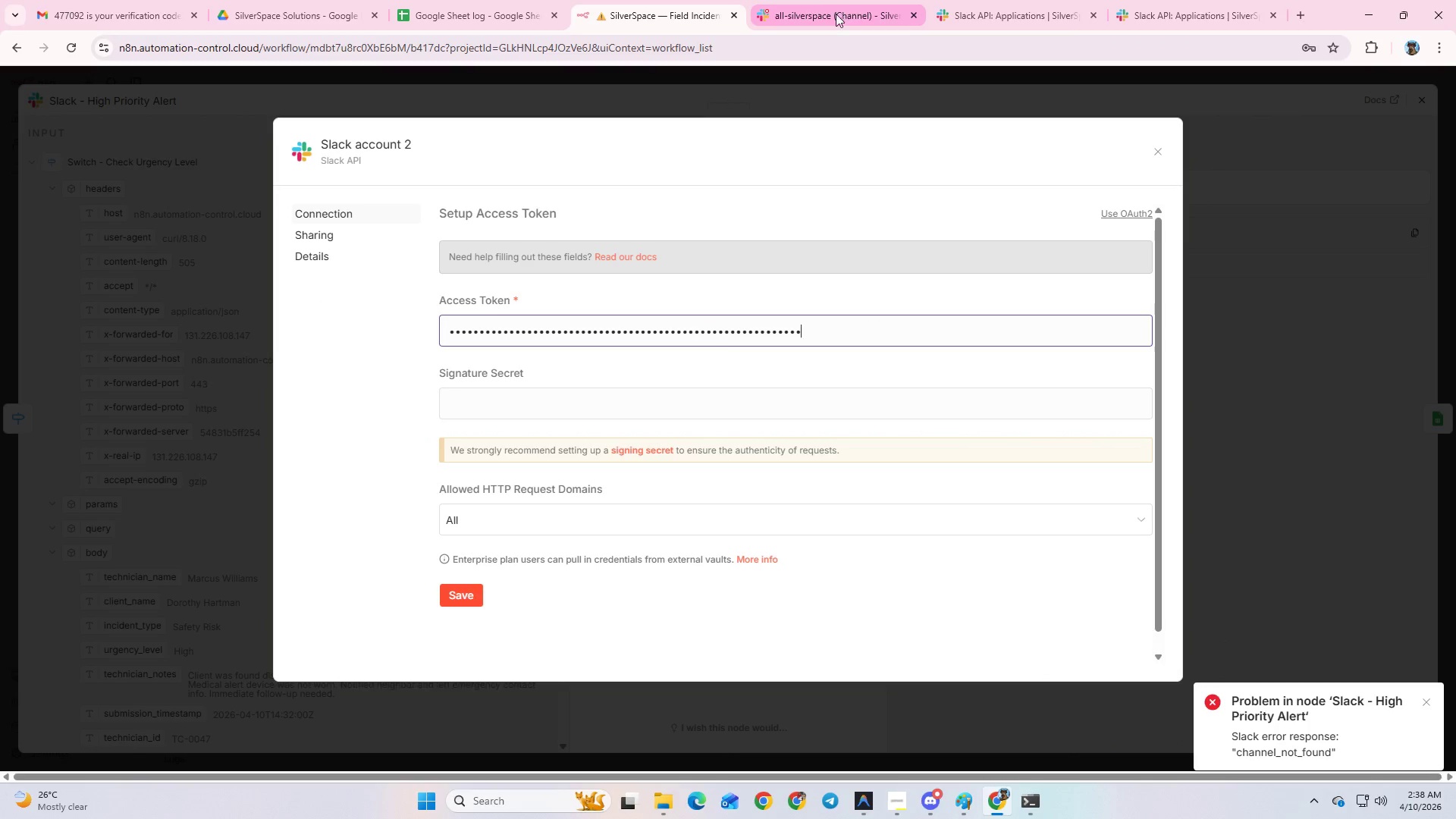 
left_click([967, 0])
 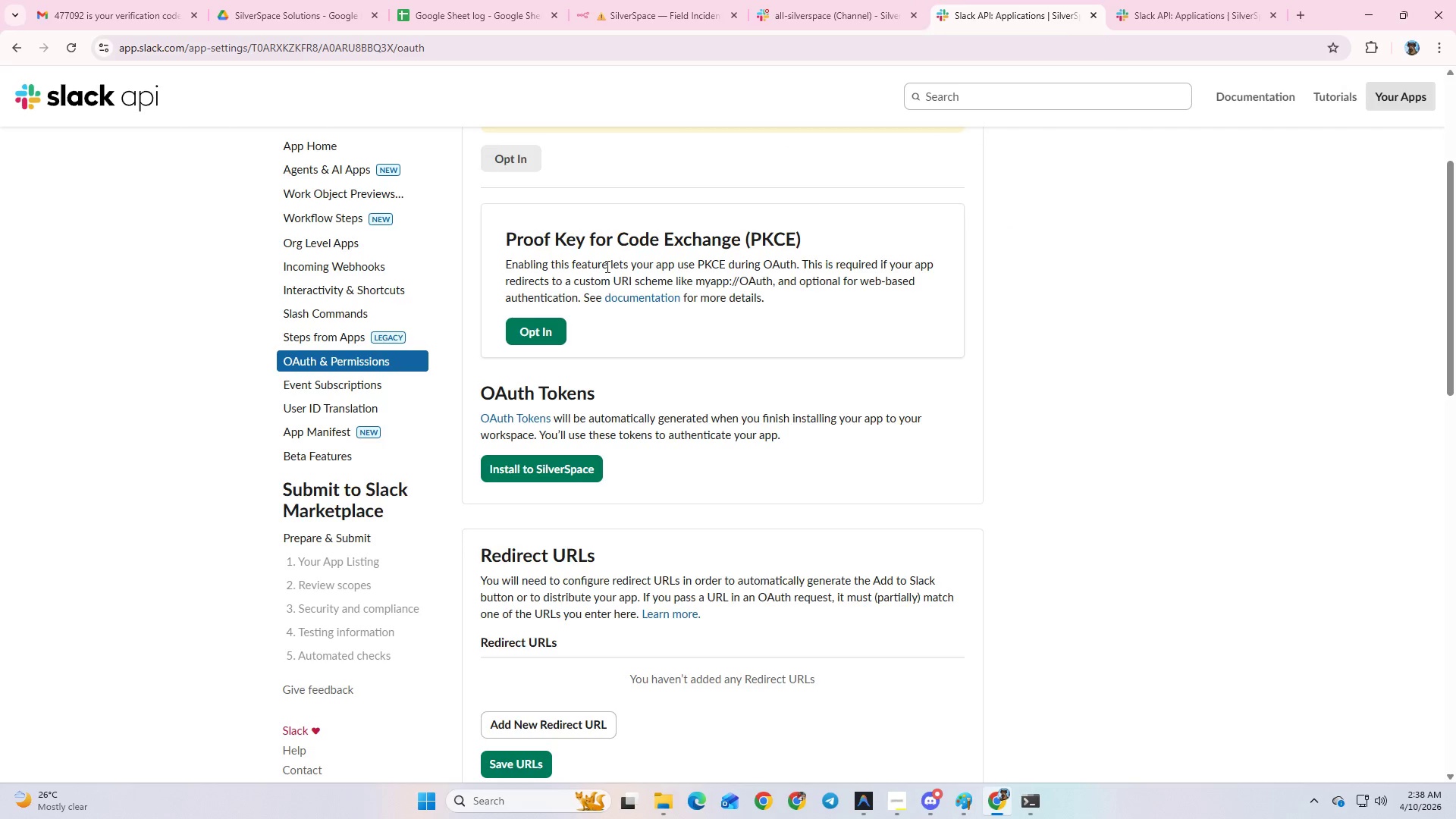 
scroll: coordinate [447, 243], scroll_direction: up, amount: 5.0
 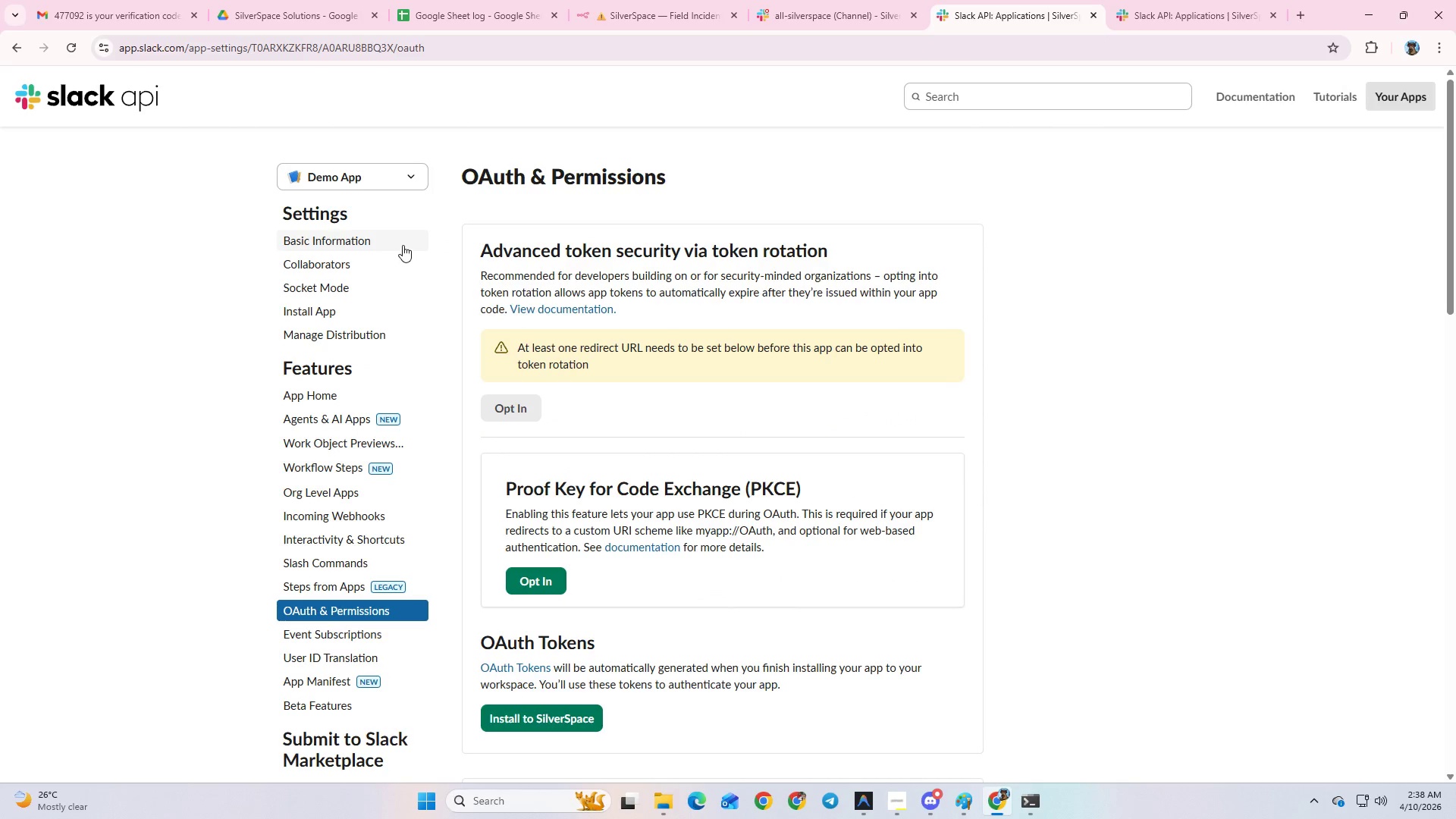 
left_click([401, 245])
 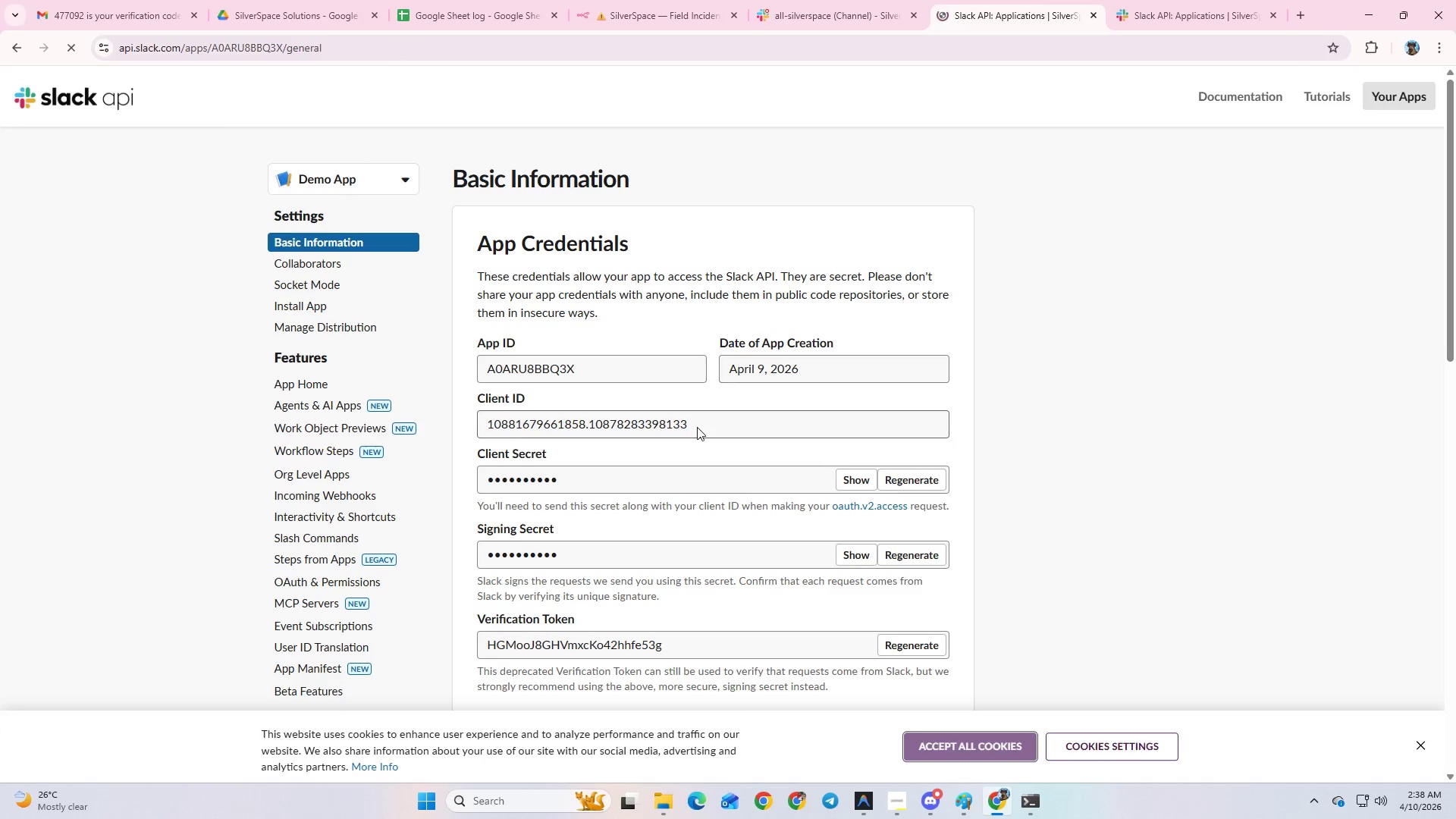 
key(Alt+AltLeft)
 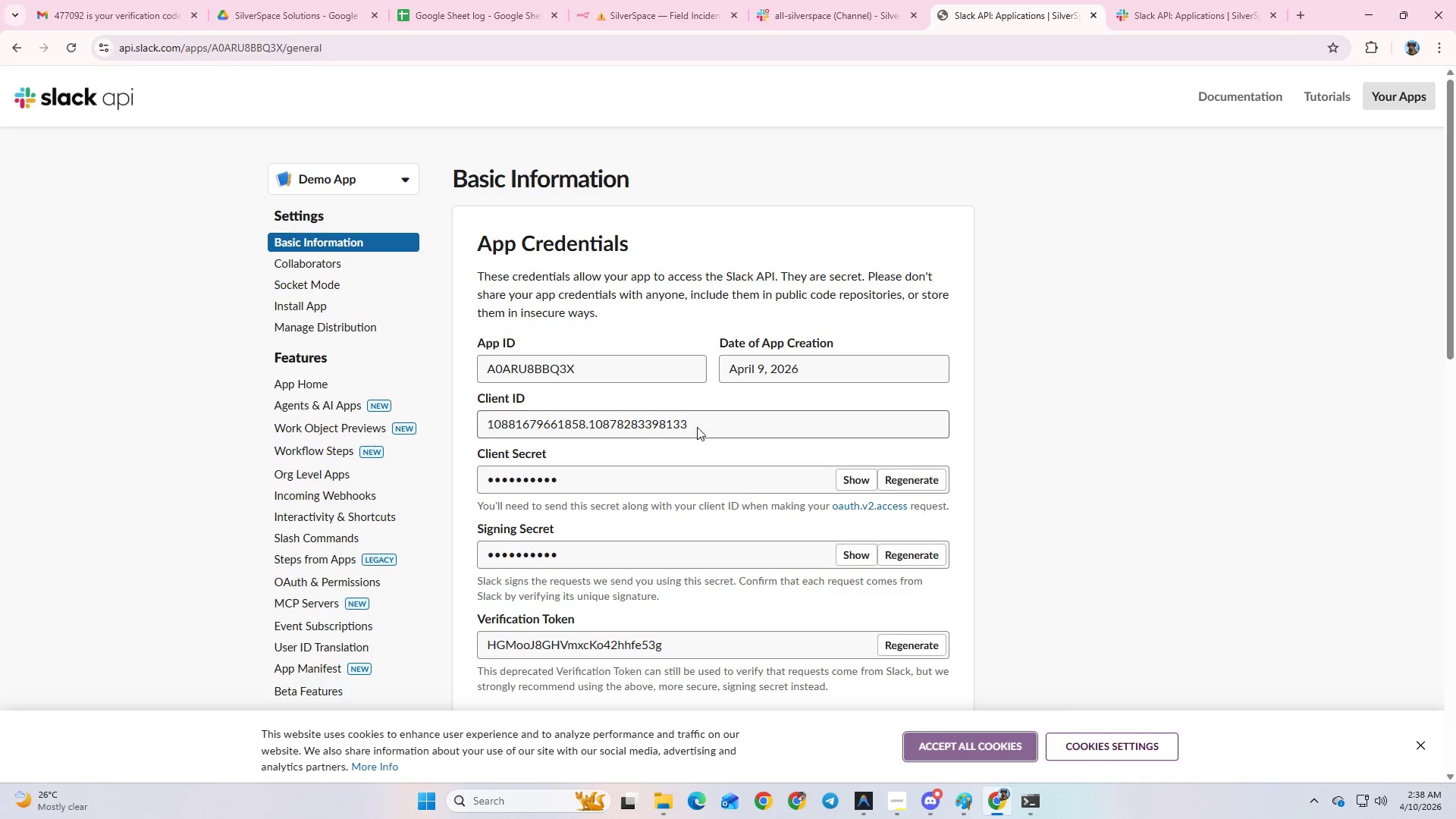 
key(Alt+Tab)
 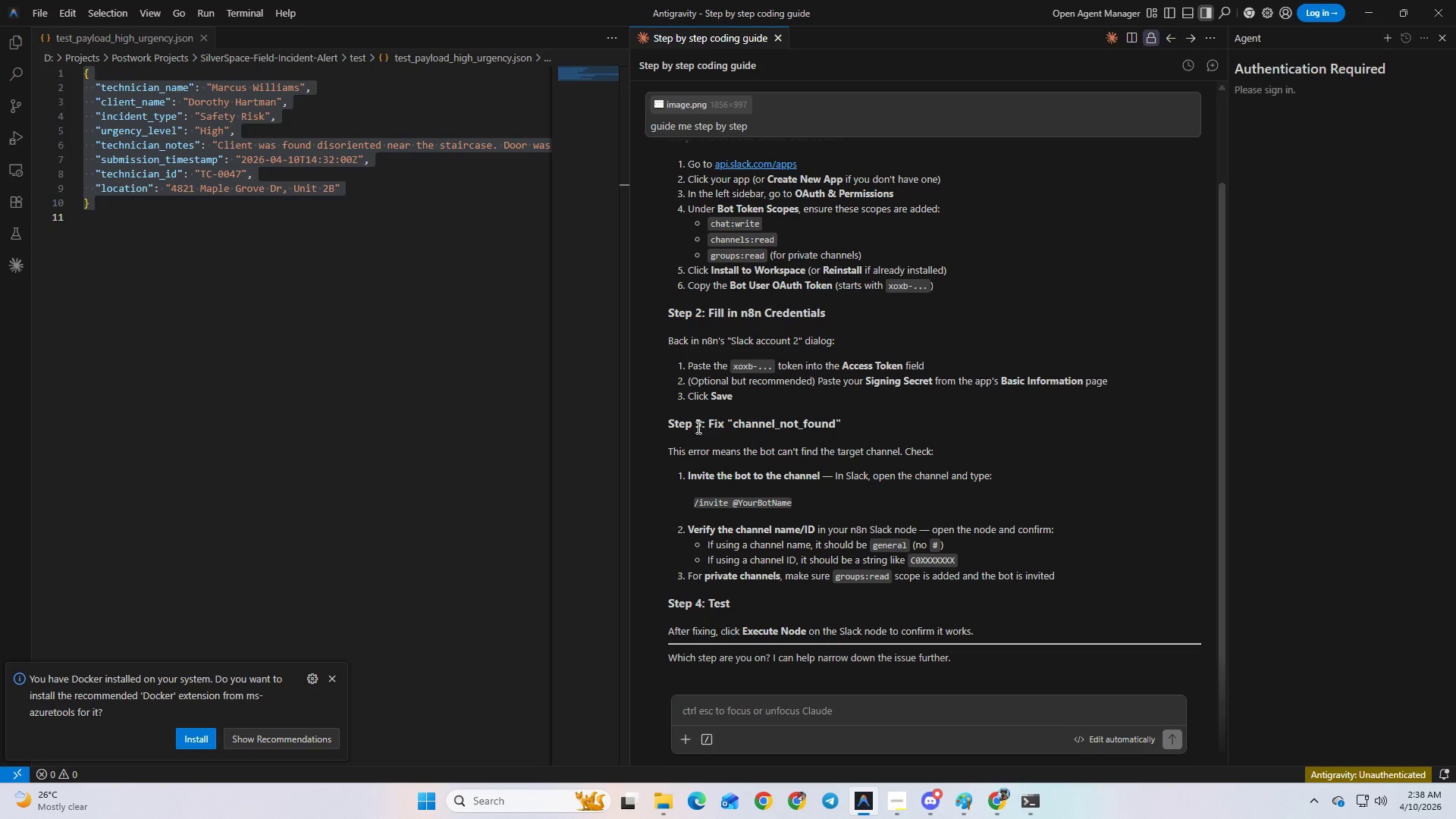 
key(Alt+Tab)
 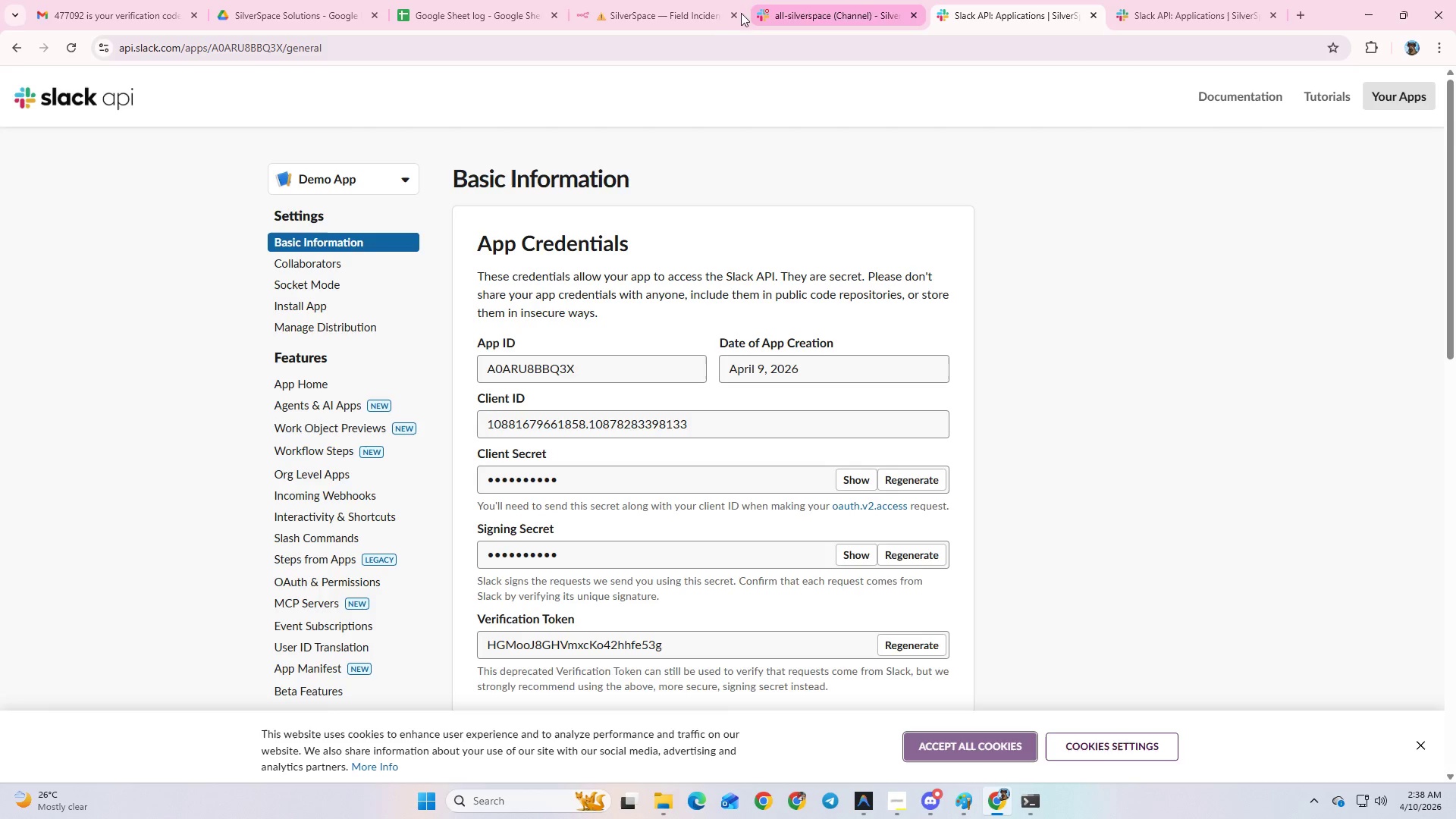 
left_click([682, 10])
 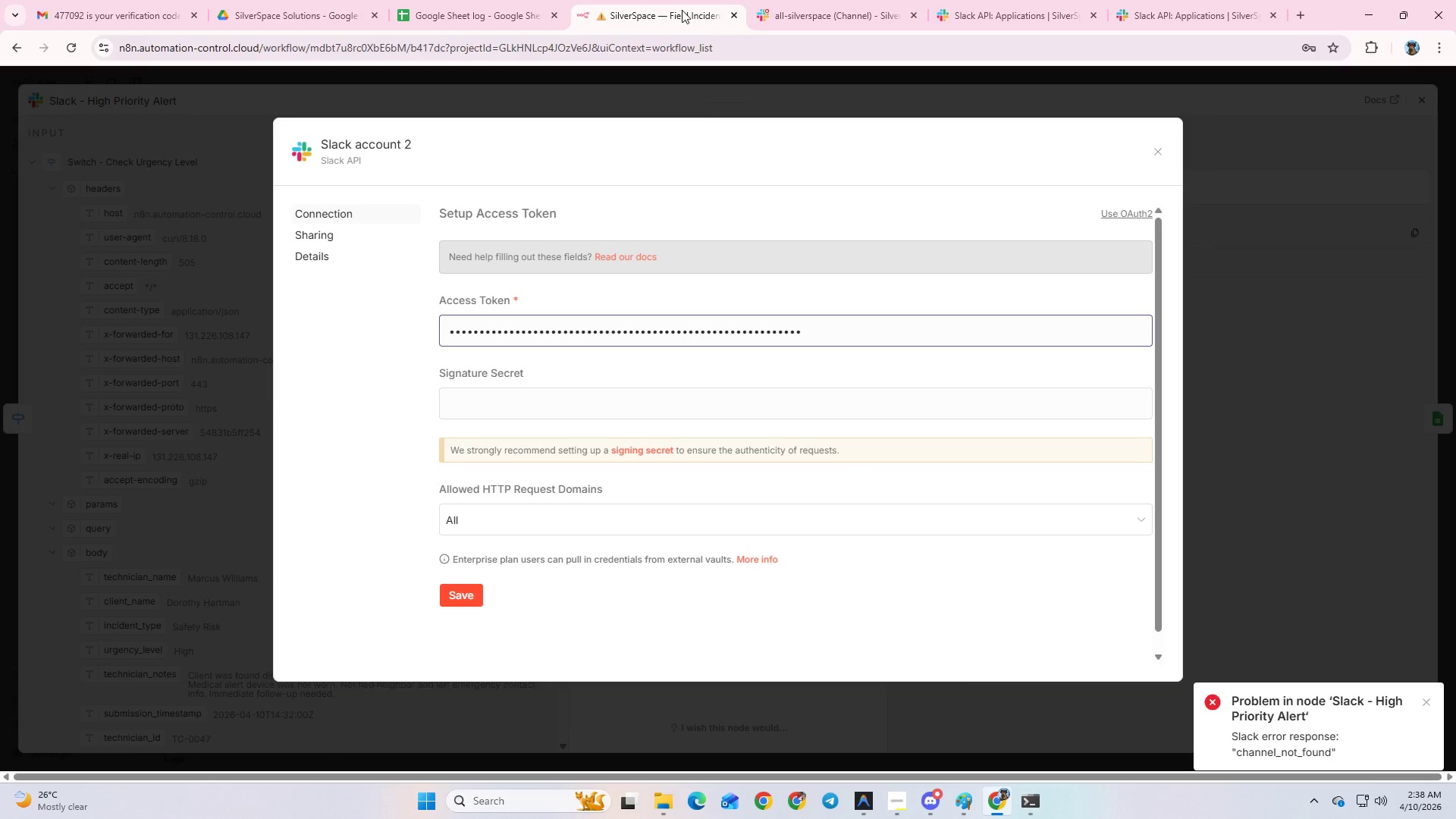 
key(Alt+AltLeft)
 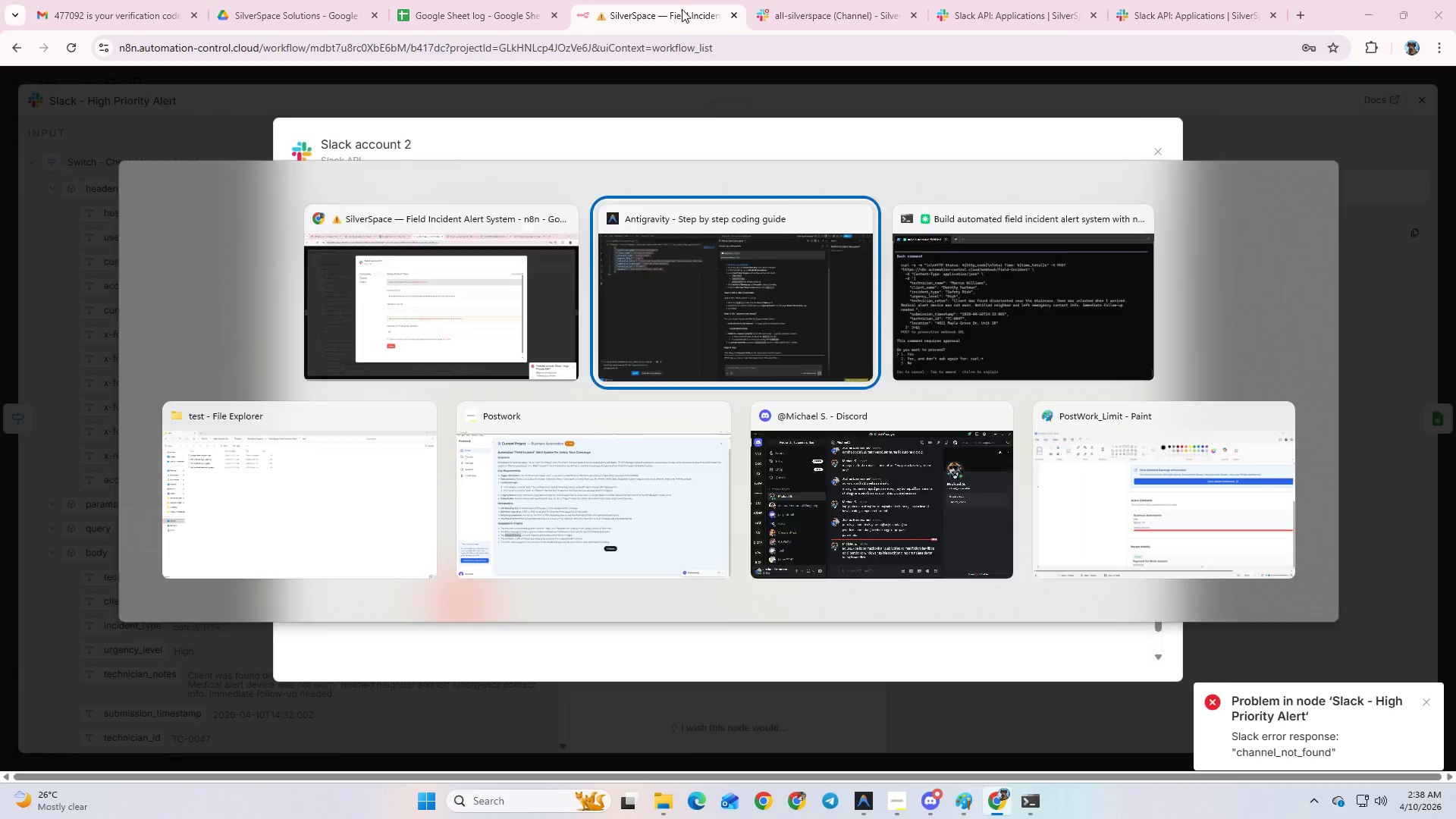 
key(Alt+Tab)
 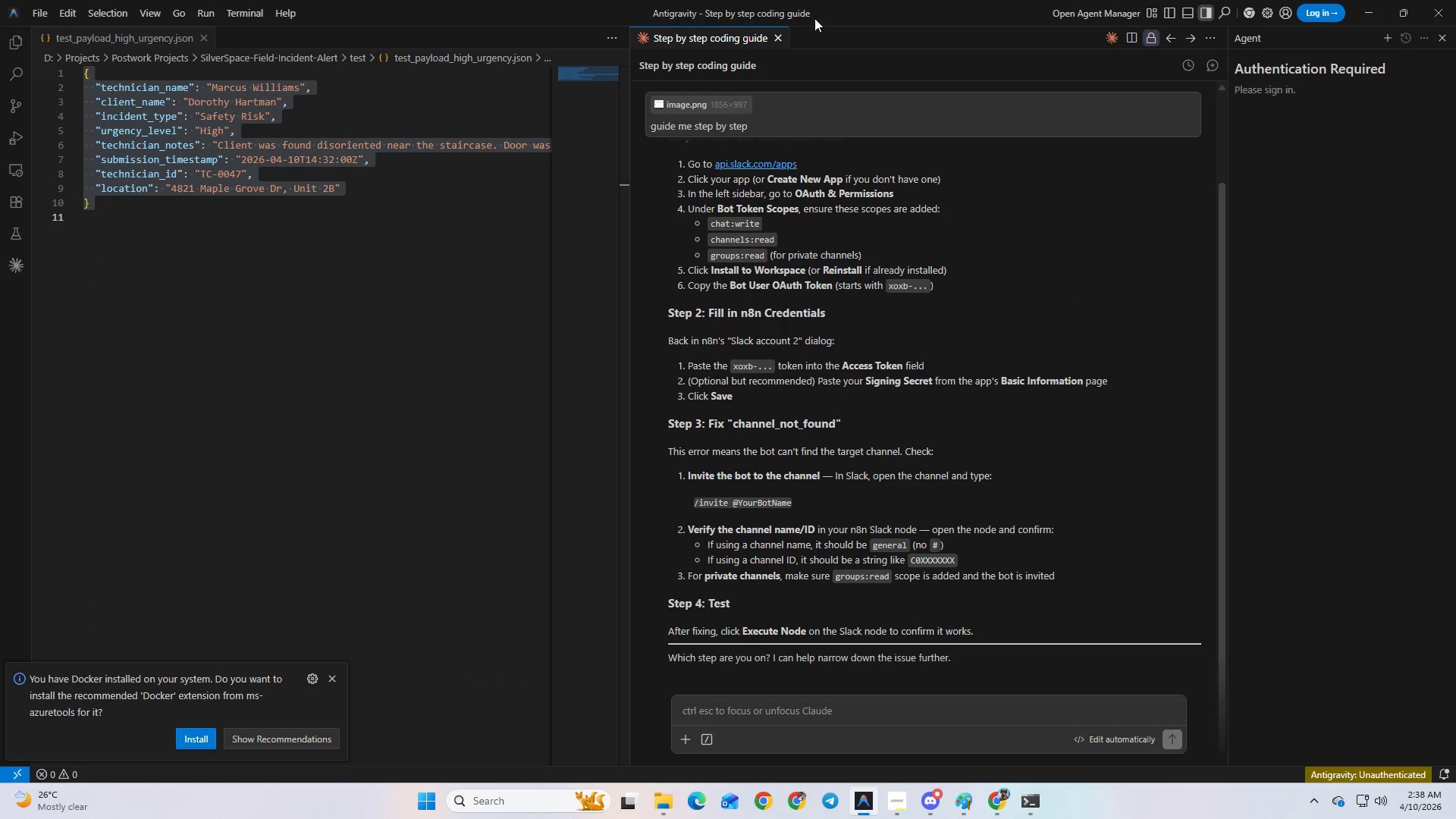 
key(Alt+AltLeft)
 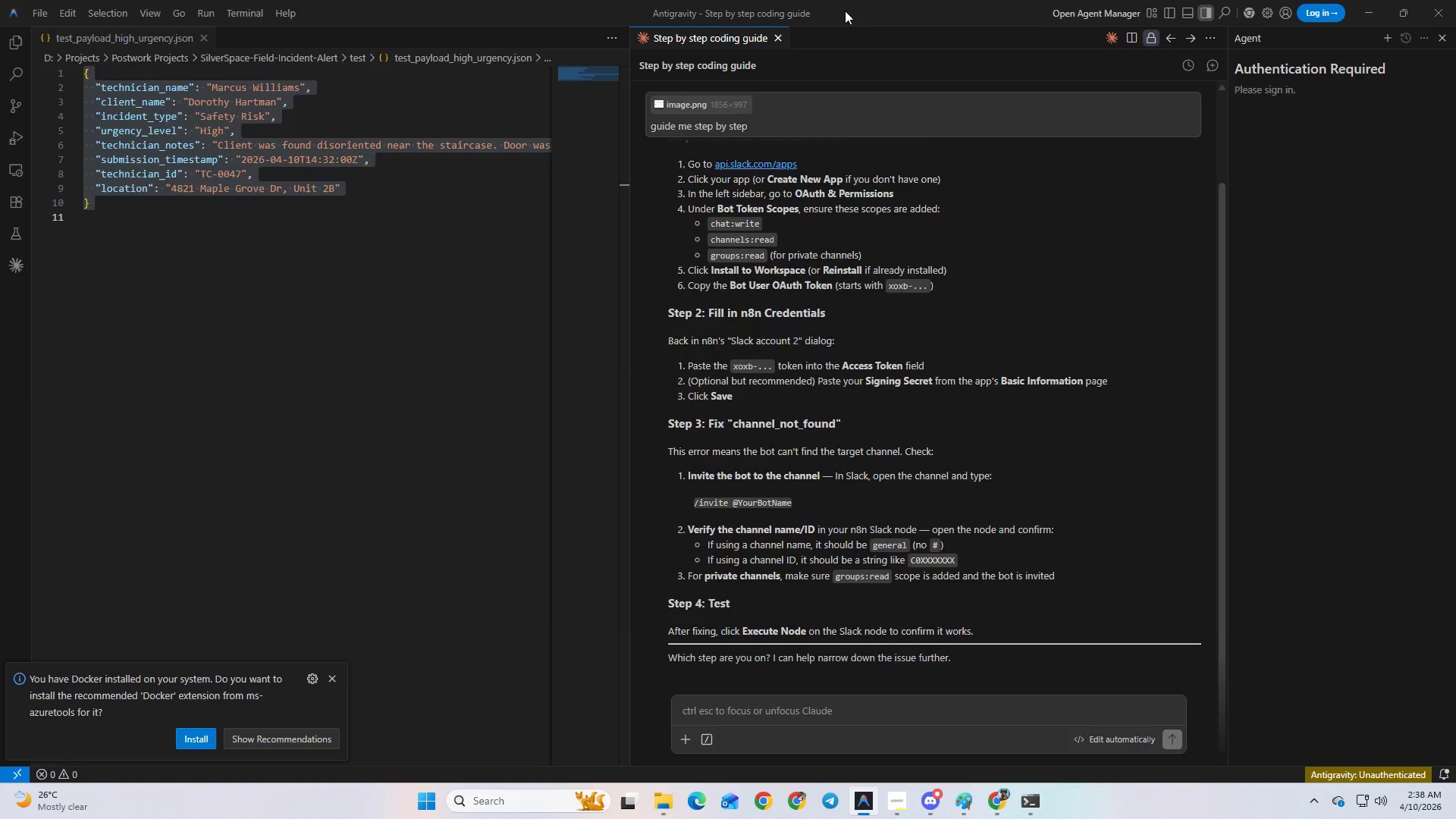 
key(Alt+Tab)
 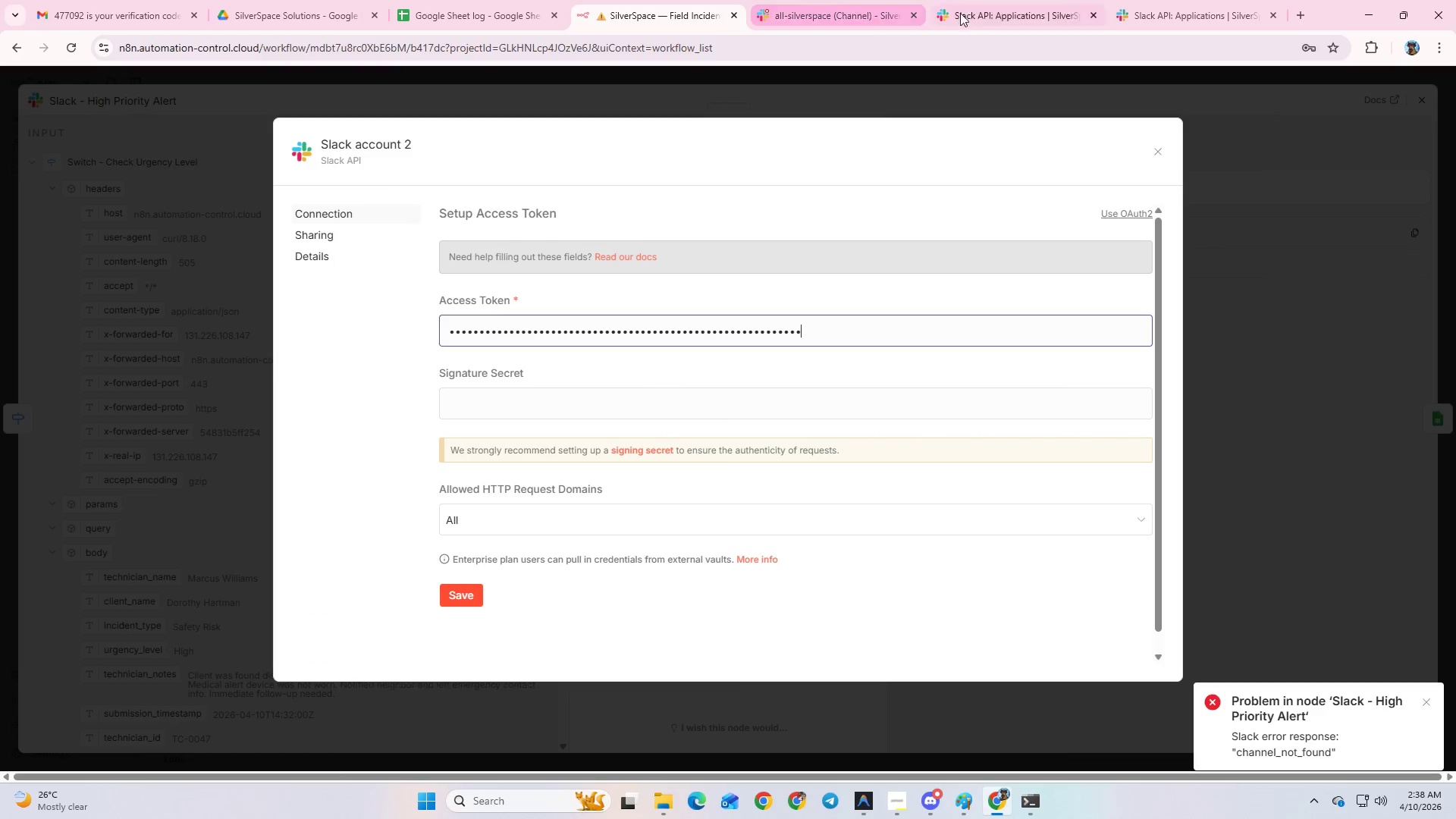 
left_click([982, 2])
 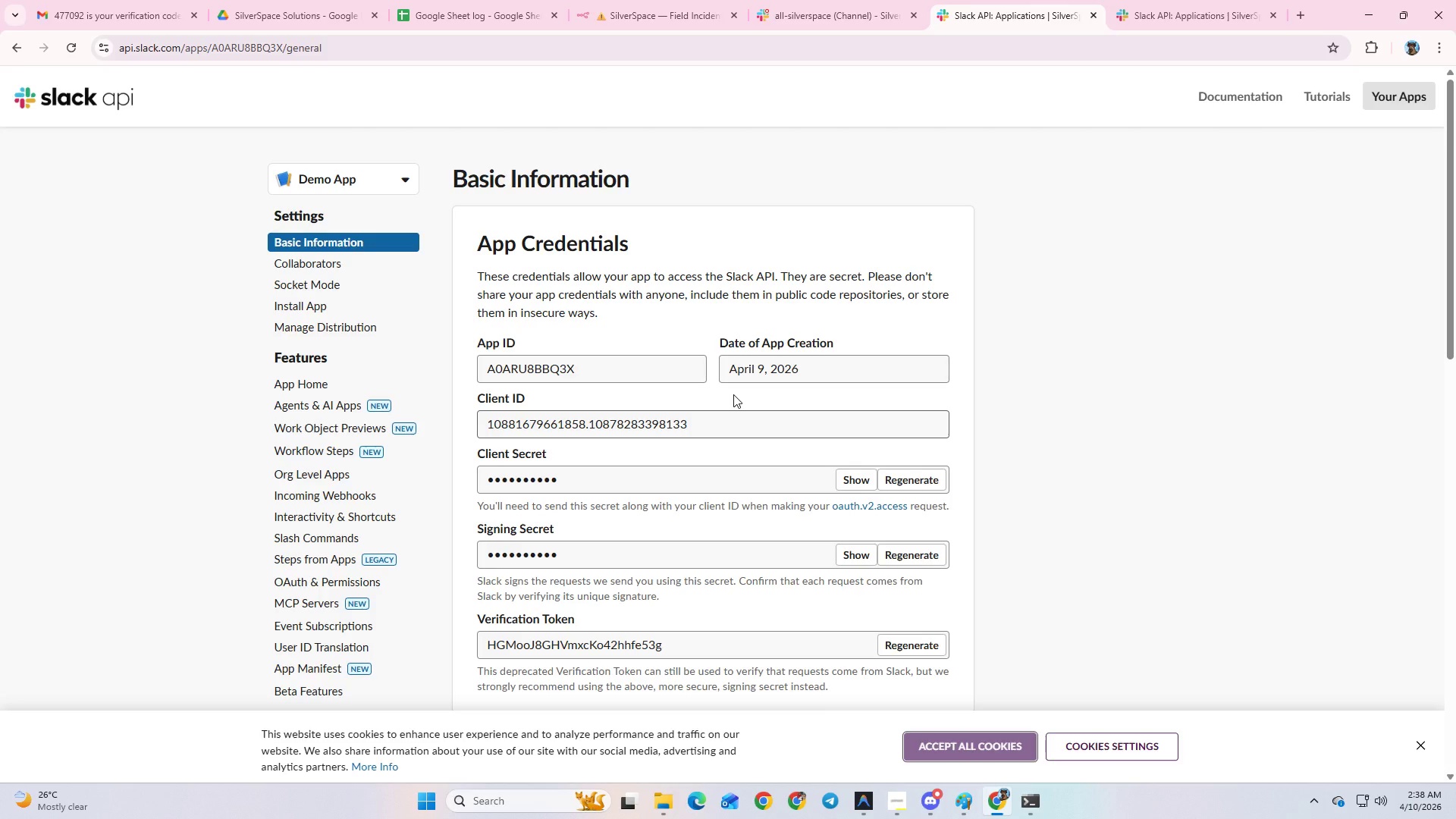 
scroll: coordinate [733, 394], scroll_direction: down, amount: 1.0
 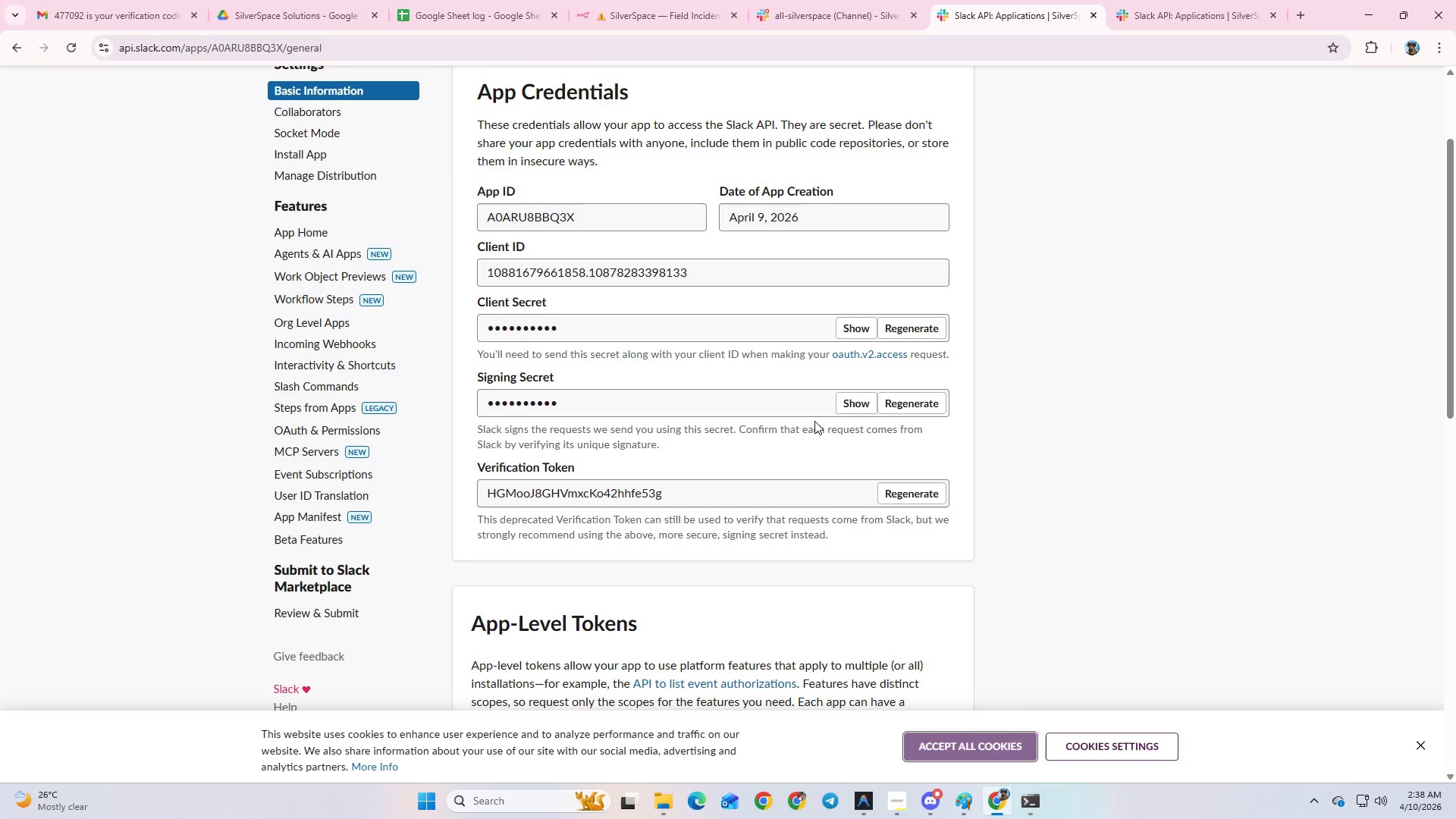 
left_click([866, 406])
 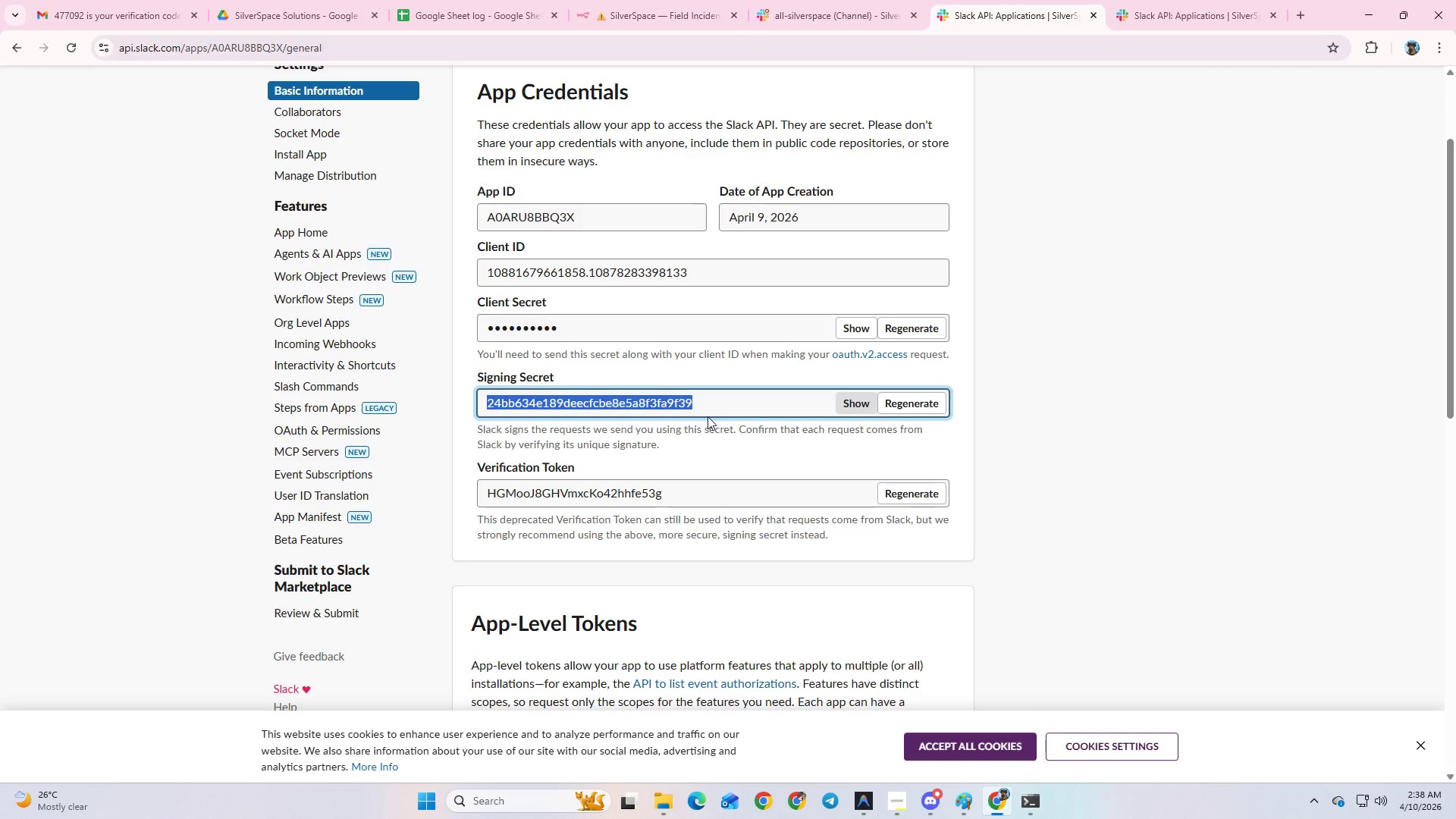 
hold_key(key=ControlLeft, duration=0.31)
 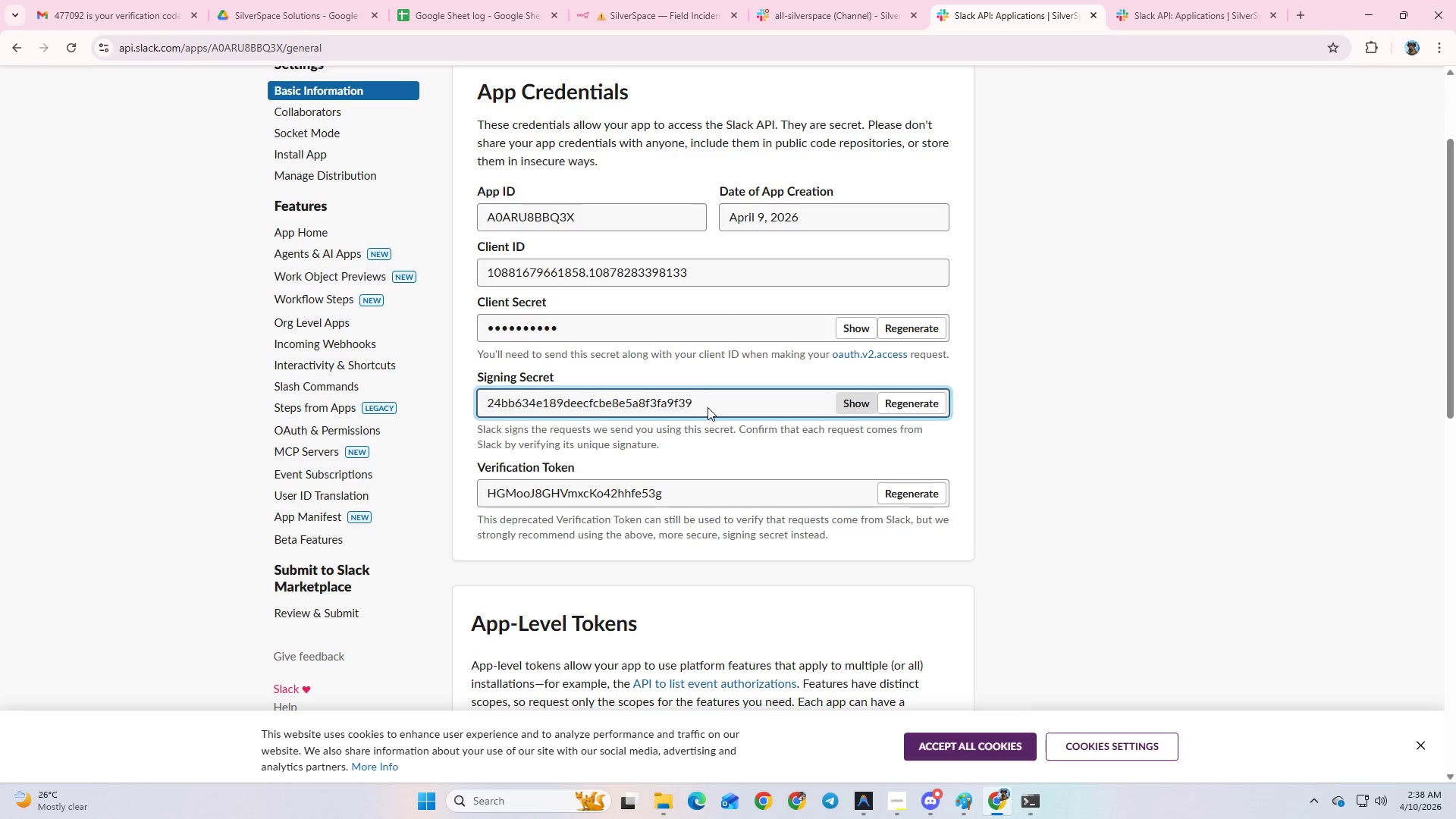 
left_click([708, 407])
 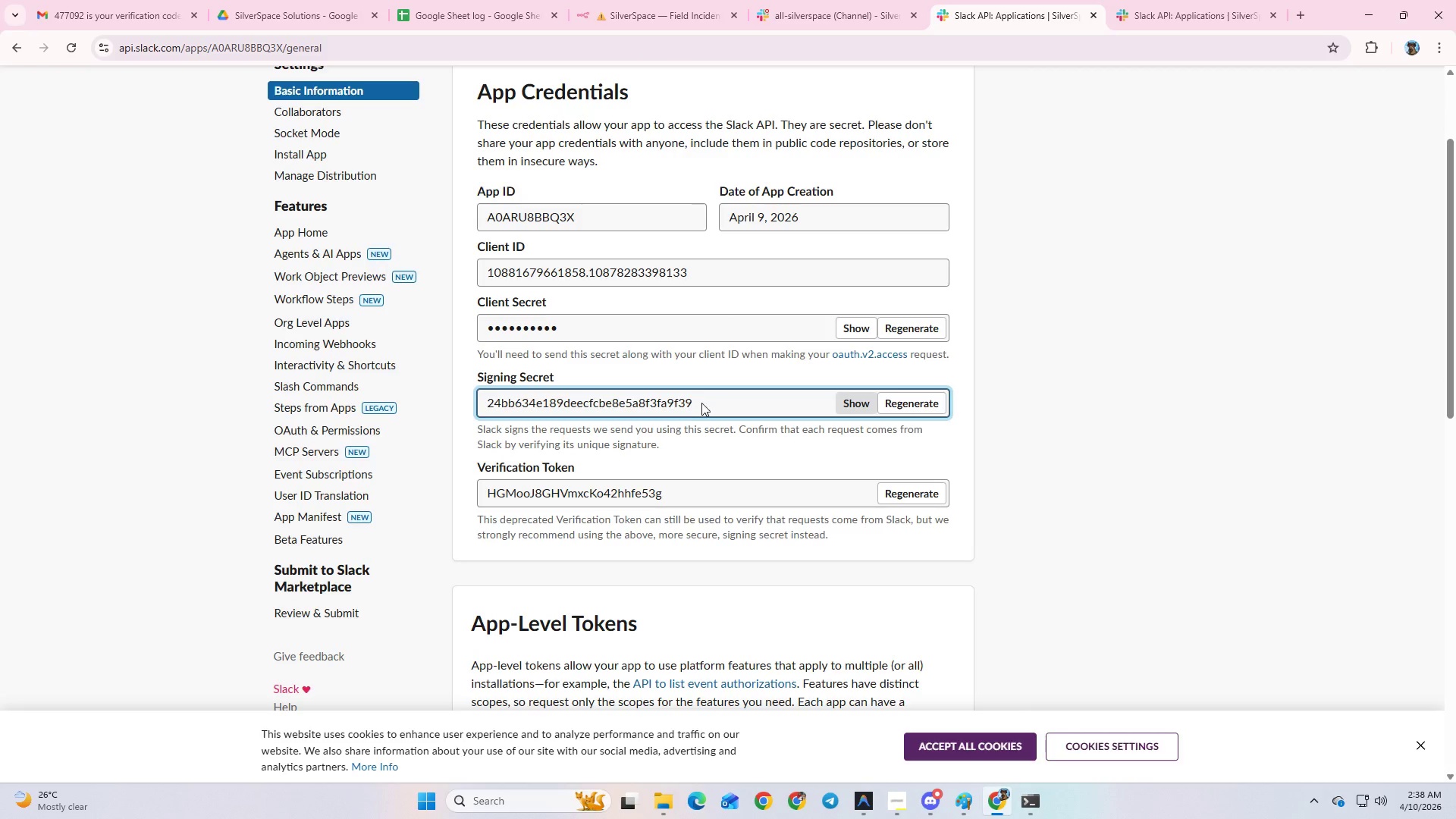 
left_click_drag(start_coordinate=[701, 403], to_coordinate=[486, 400])
 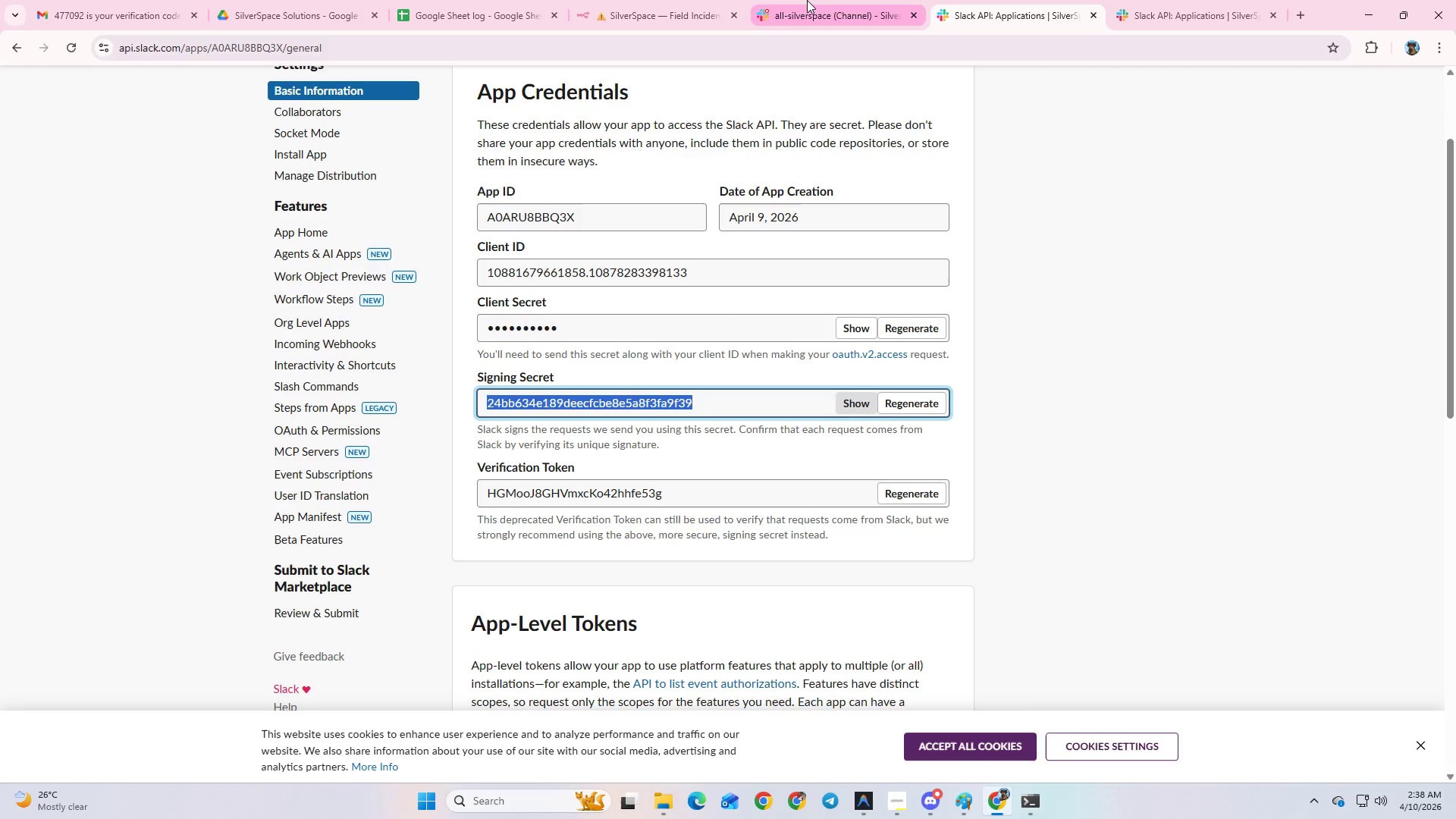 
key(Control+C)
 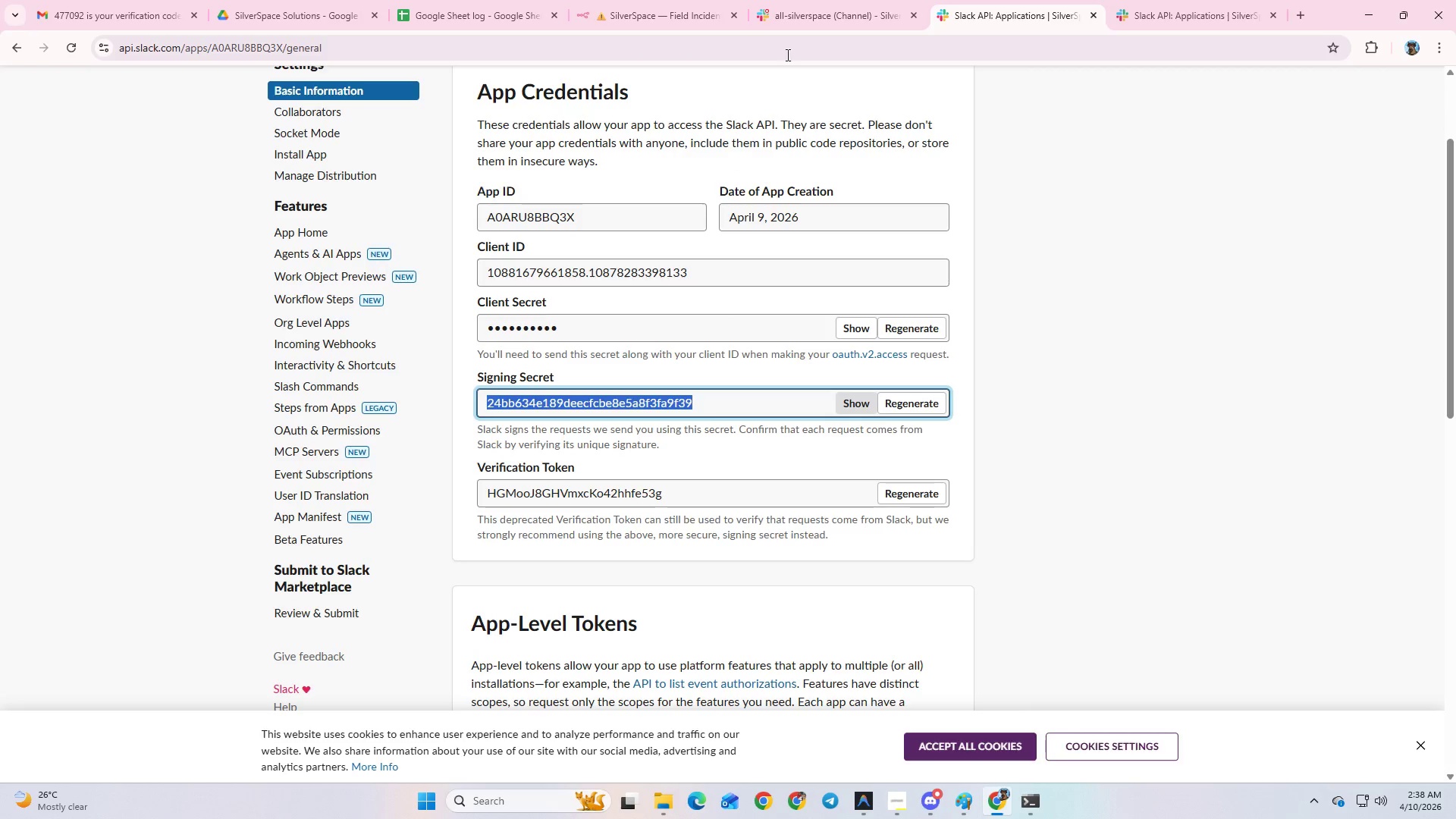 
key(Control+C)
 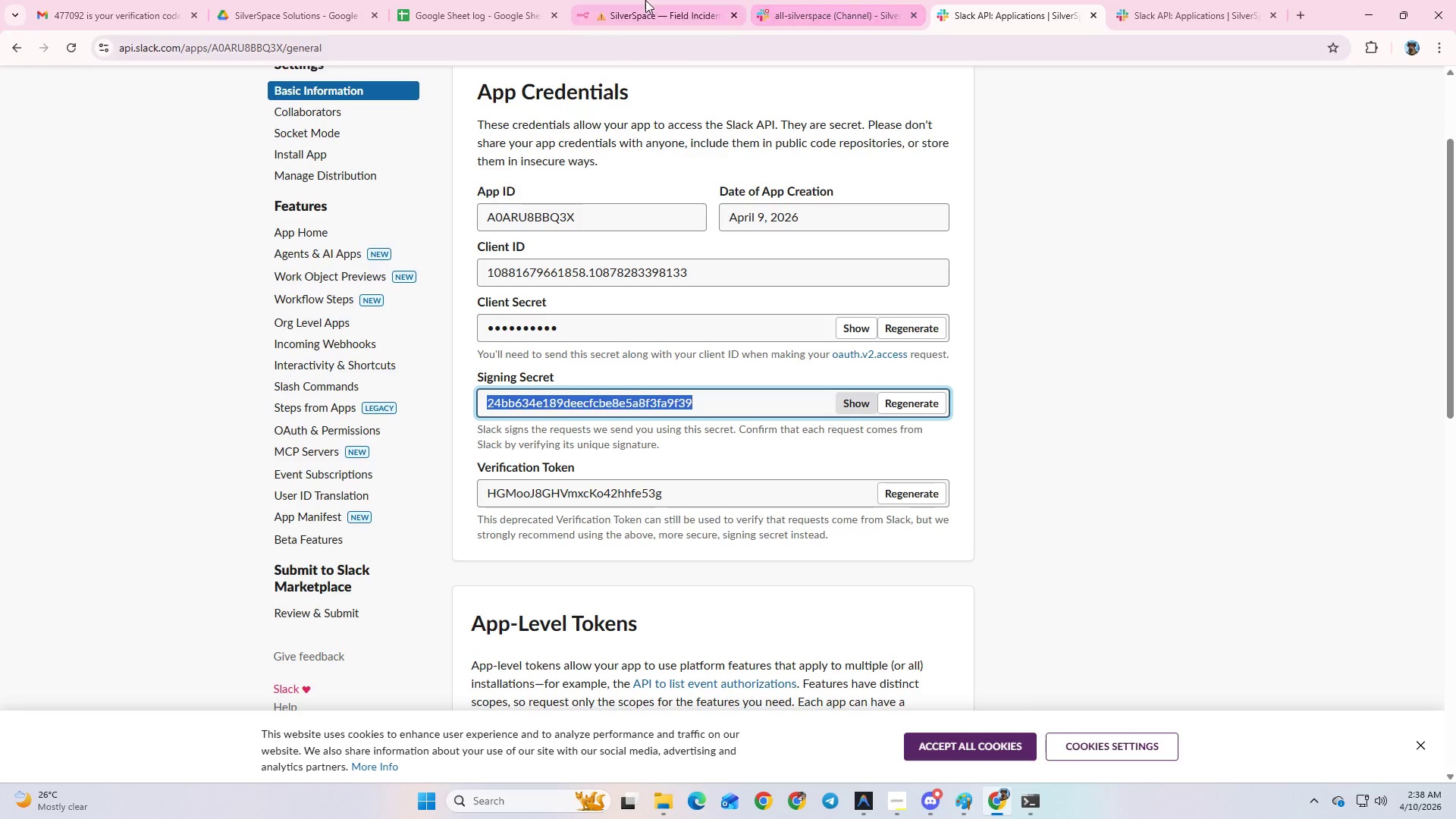 
left_click([645, 0])
 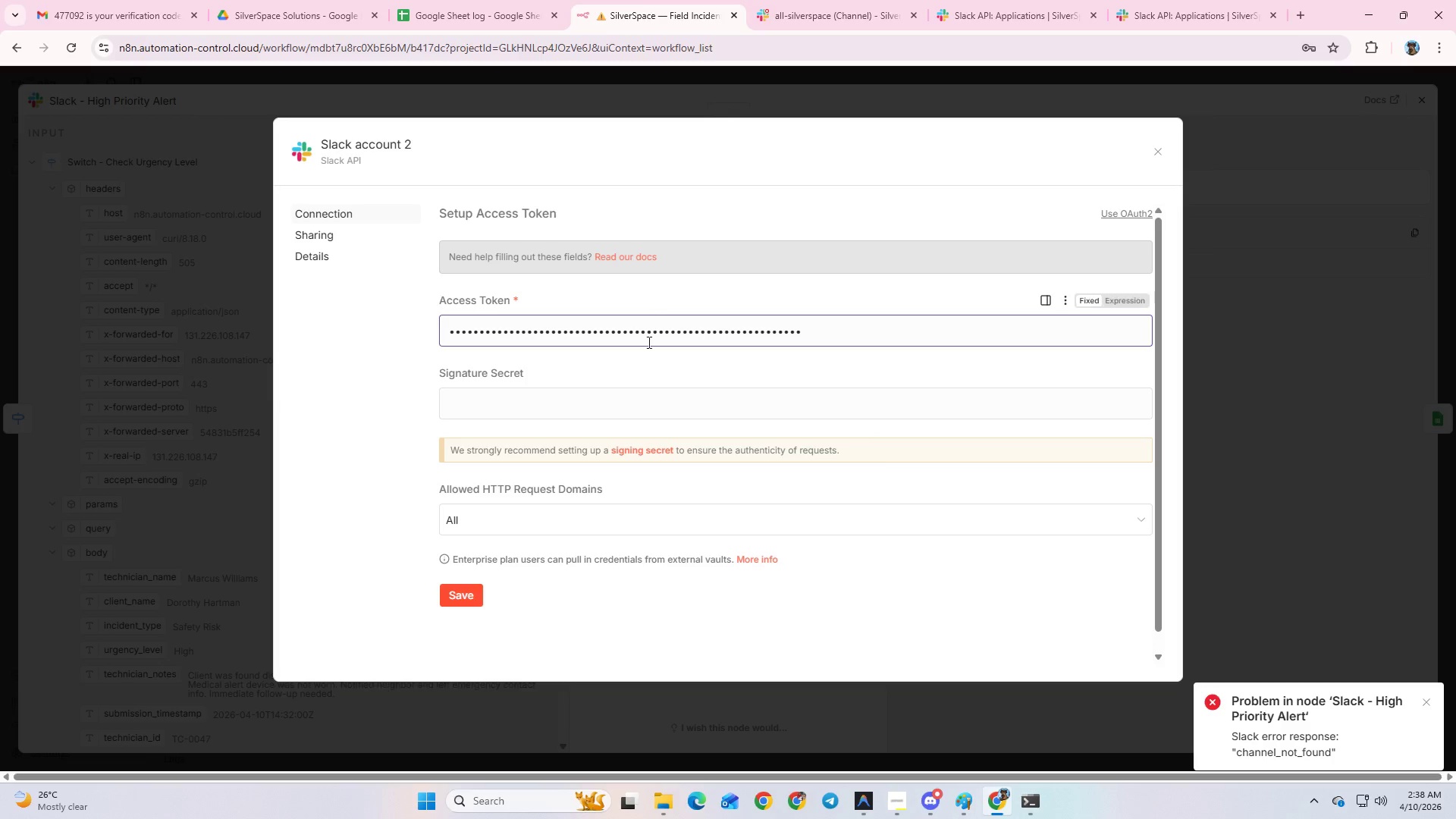 
left_click([629, 388])
 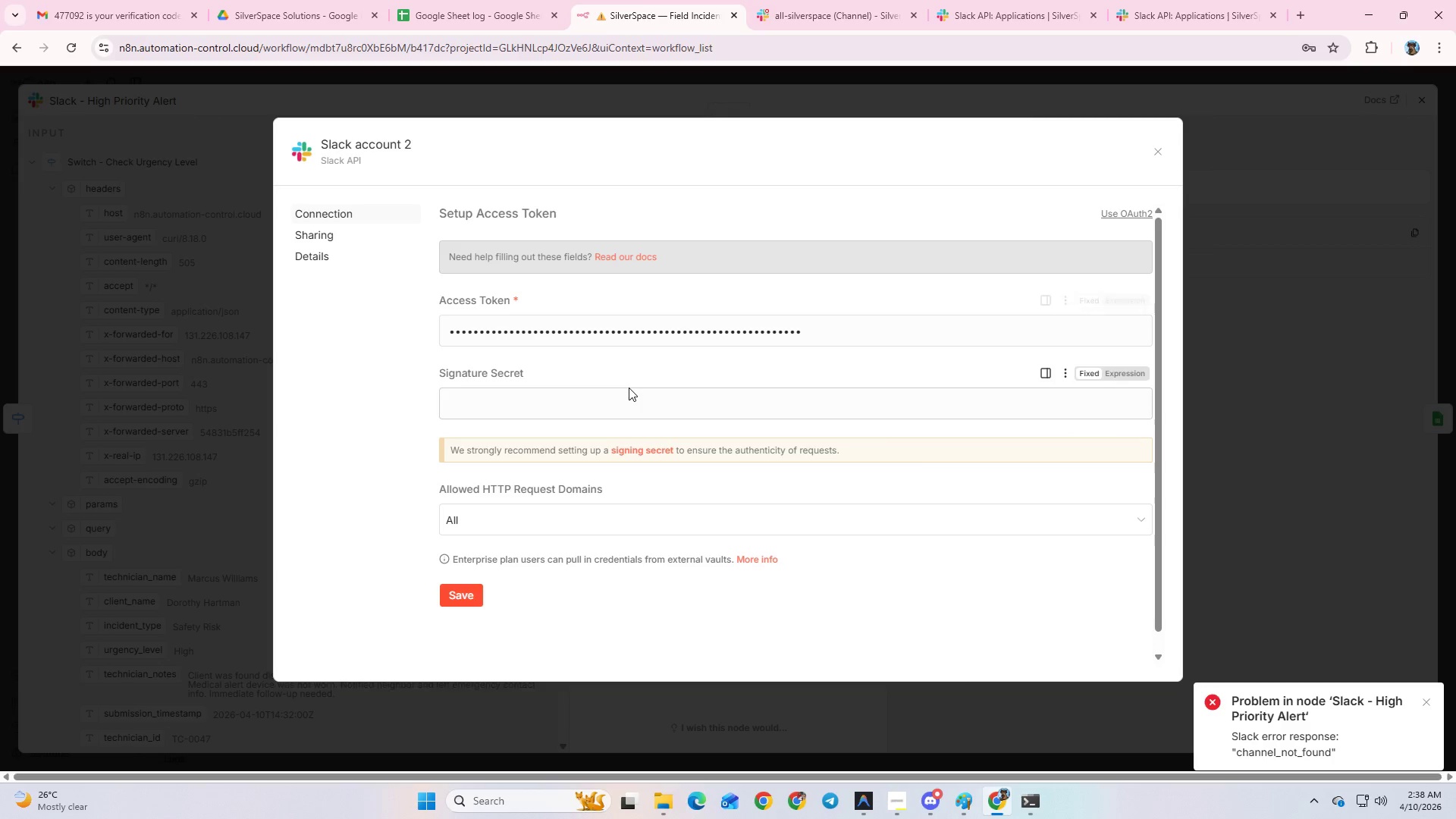 
key(Control+V)
 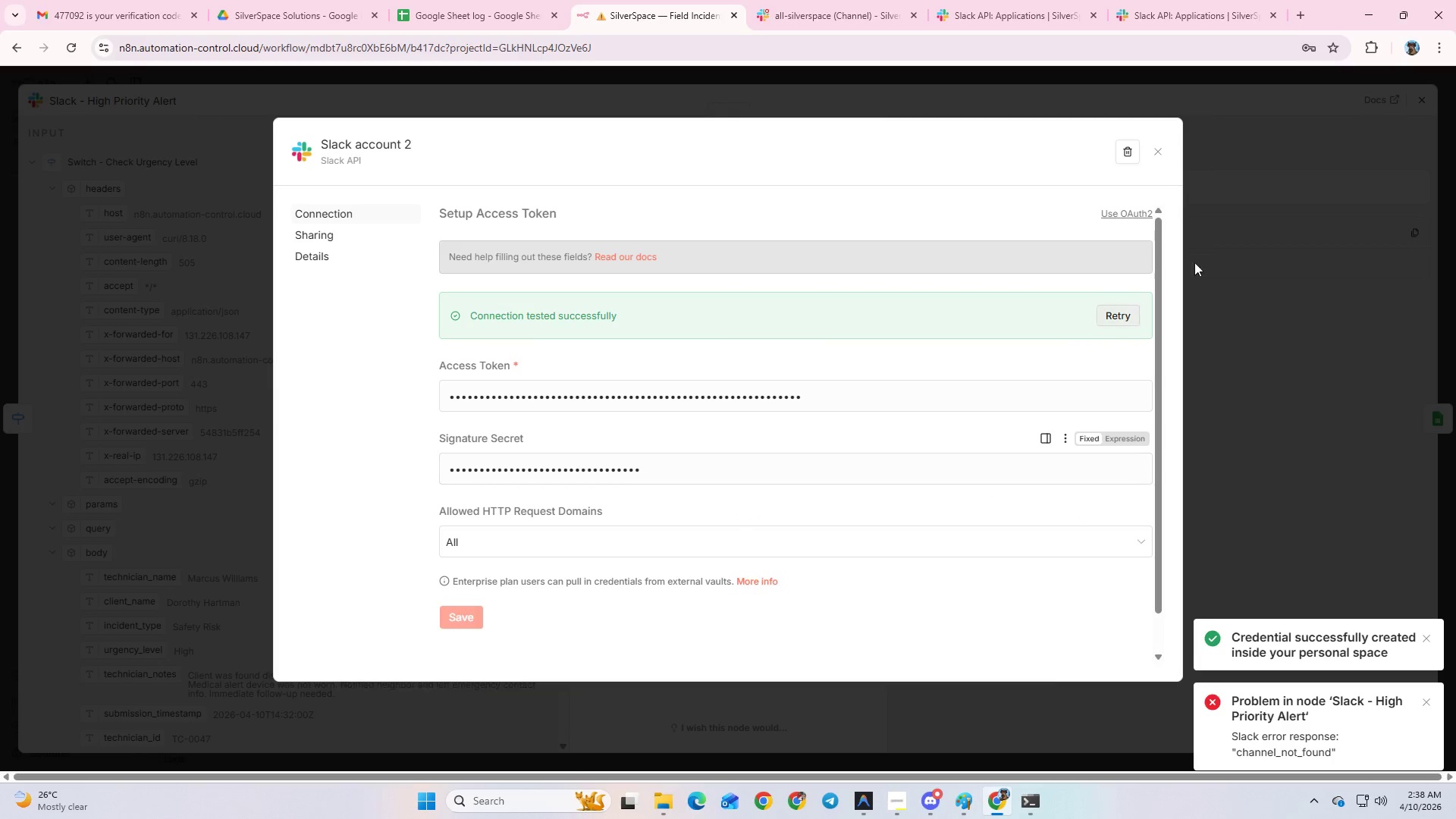 
left_click([1159, 155])
 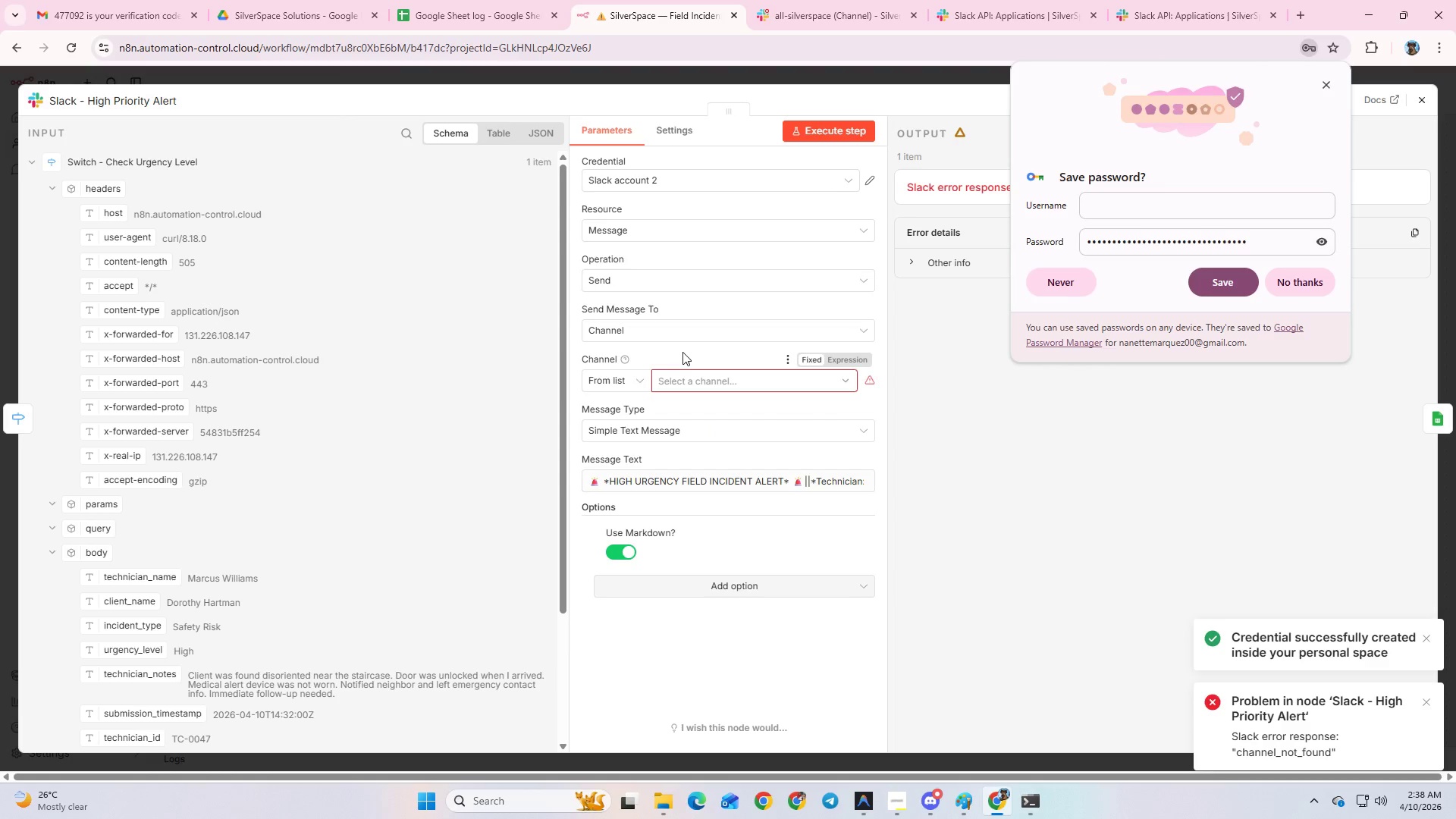 
left_click([689, 375])
 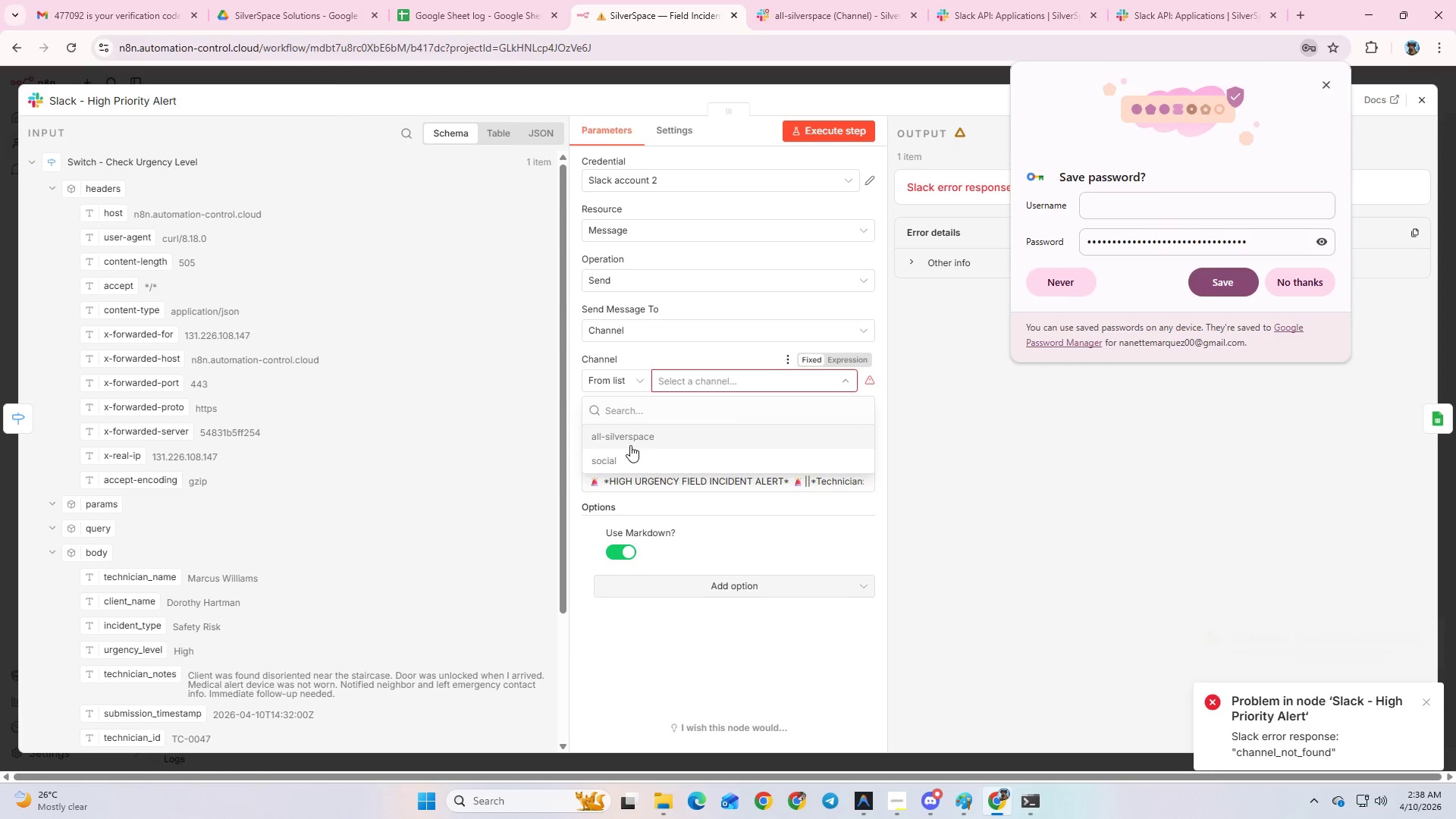 
left_click([643, 438])
 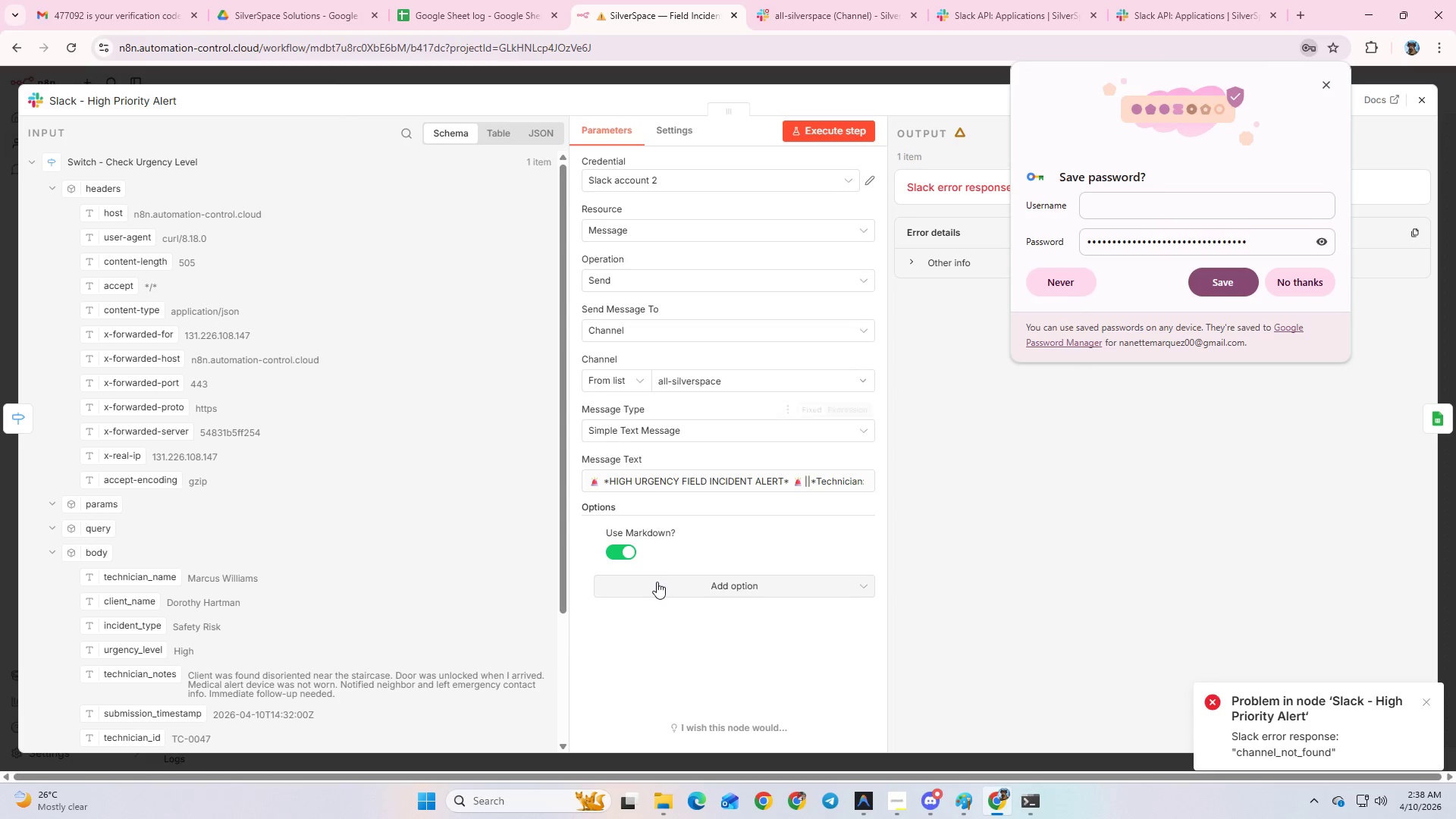 
left_click([859, 119])
 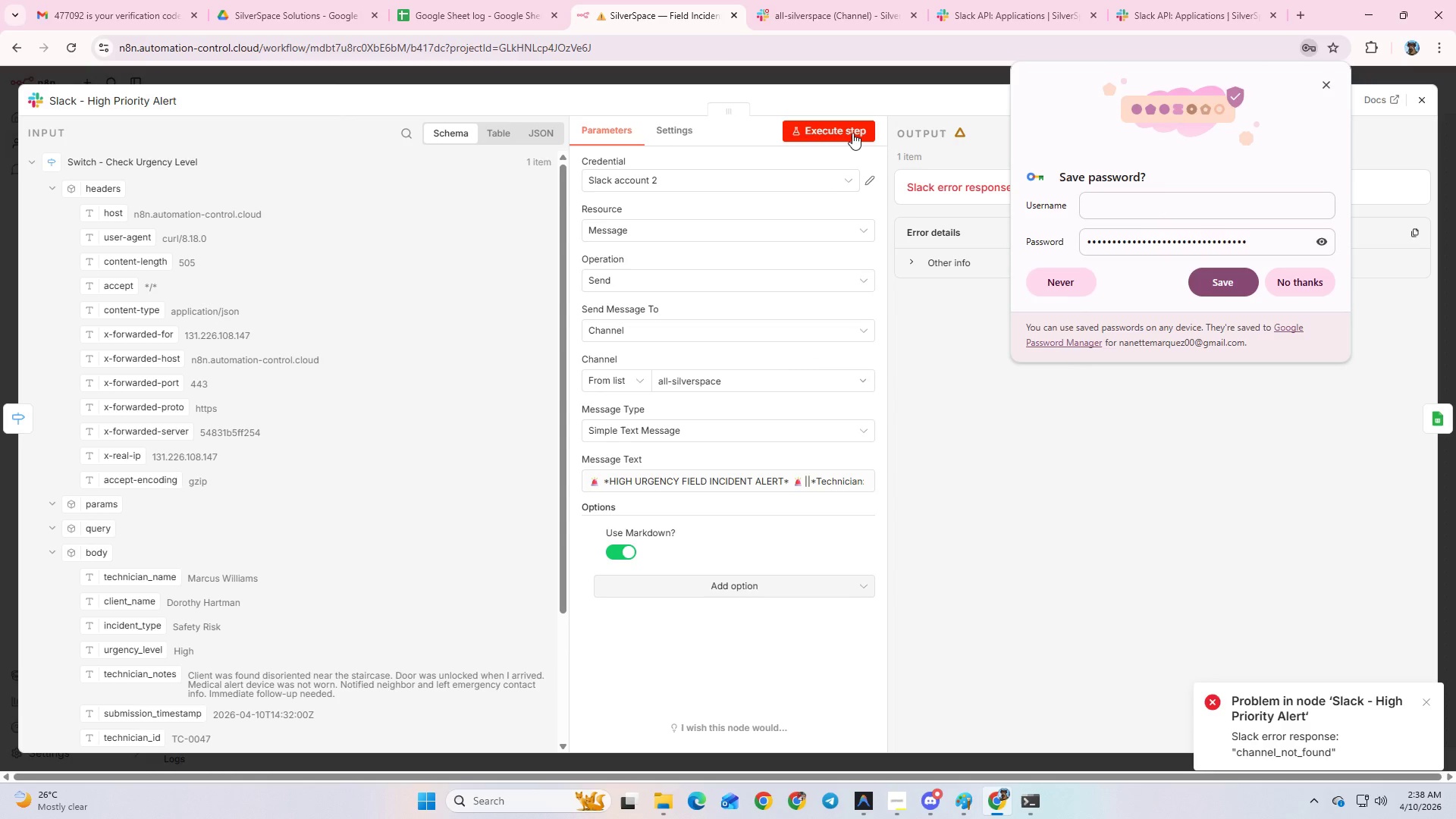 
left_click([852, 133])
 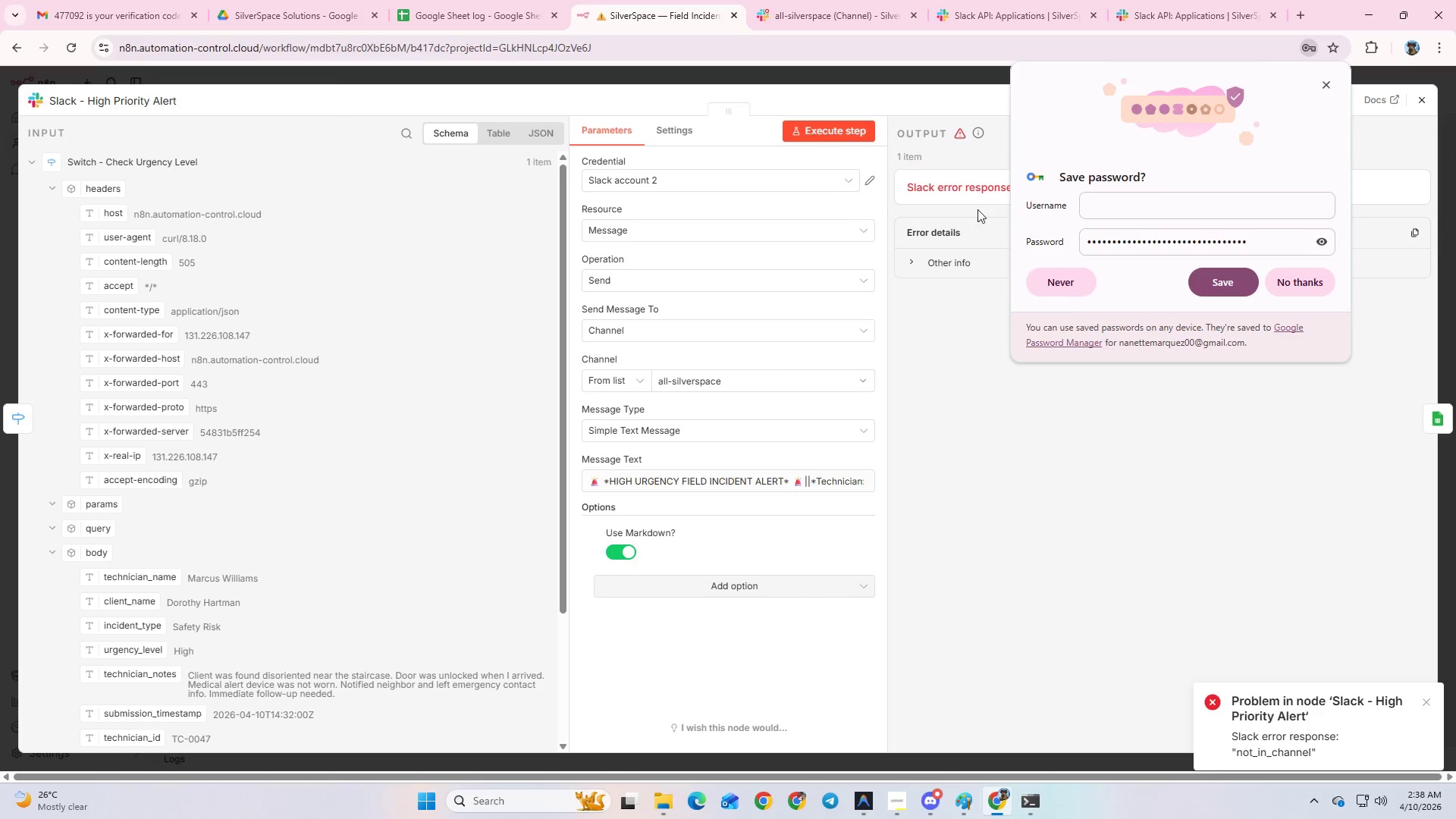 
left_click([953, 450])
 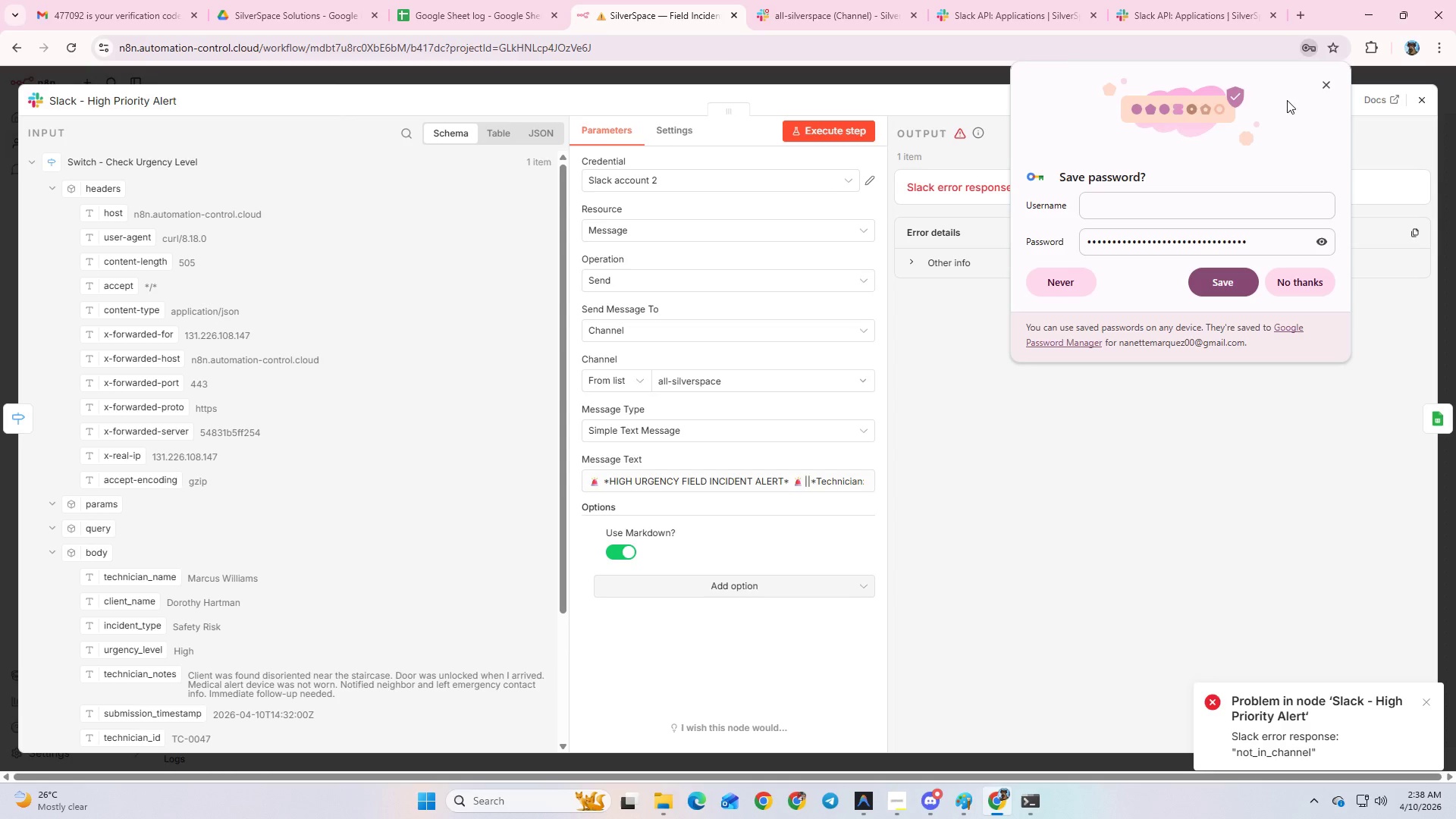 
left_click([1332, 81])
 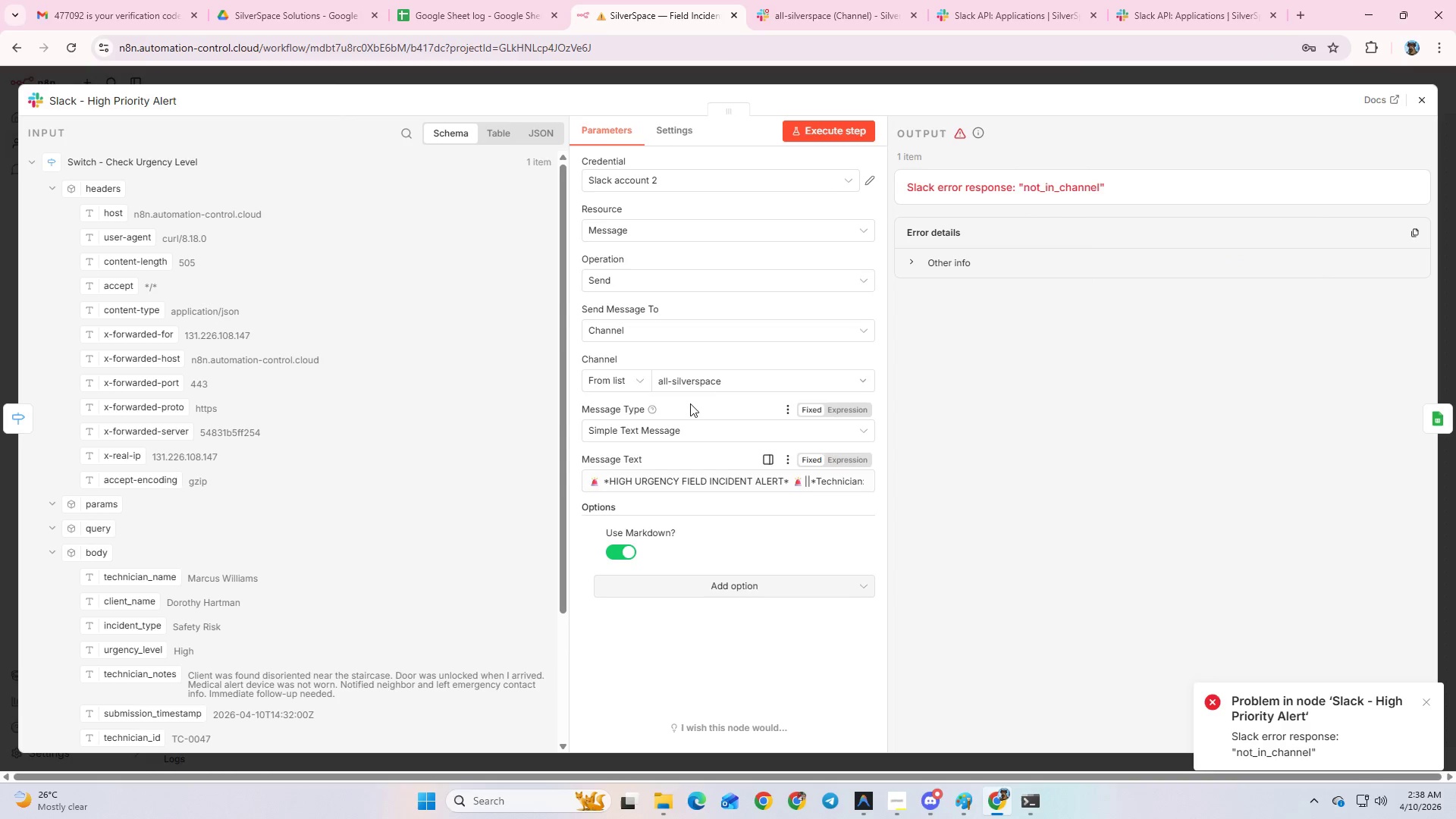 
left_click([715, 388])
 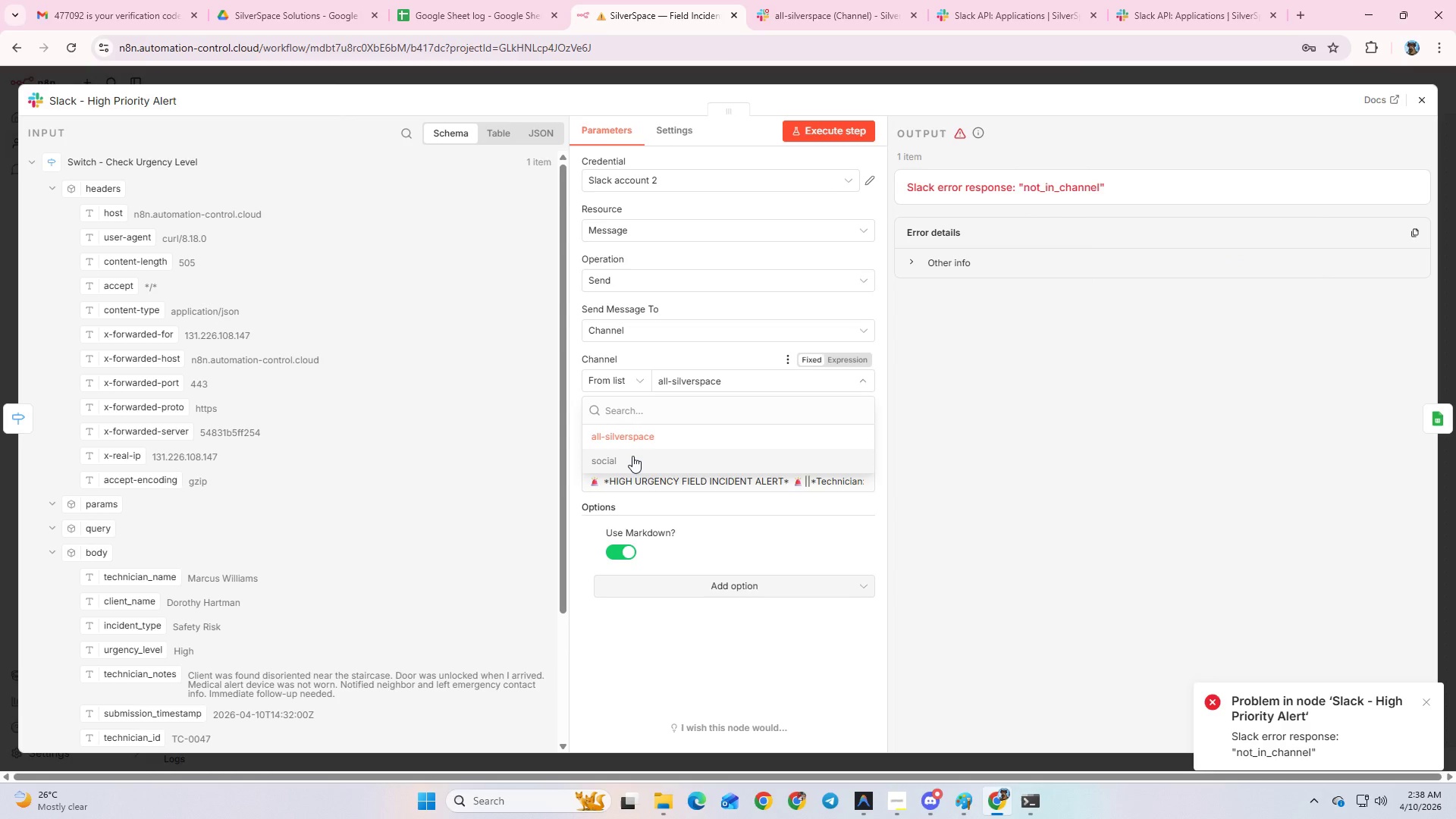 
left_click([646, 435])
 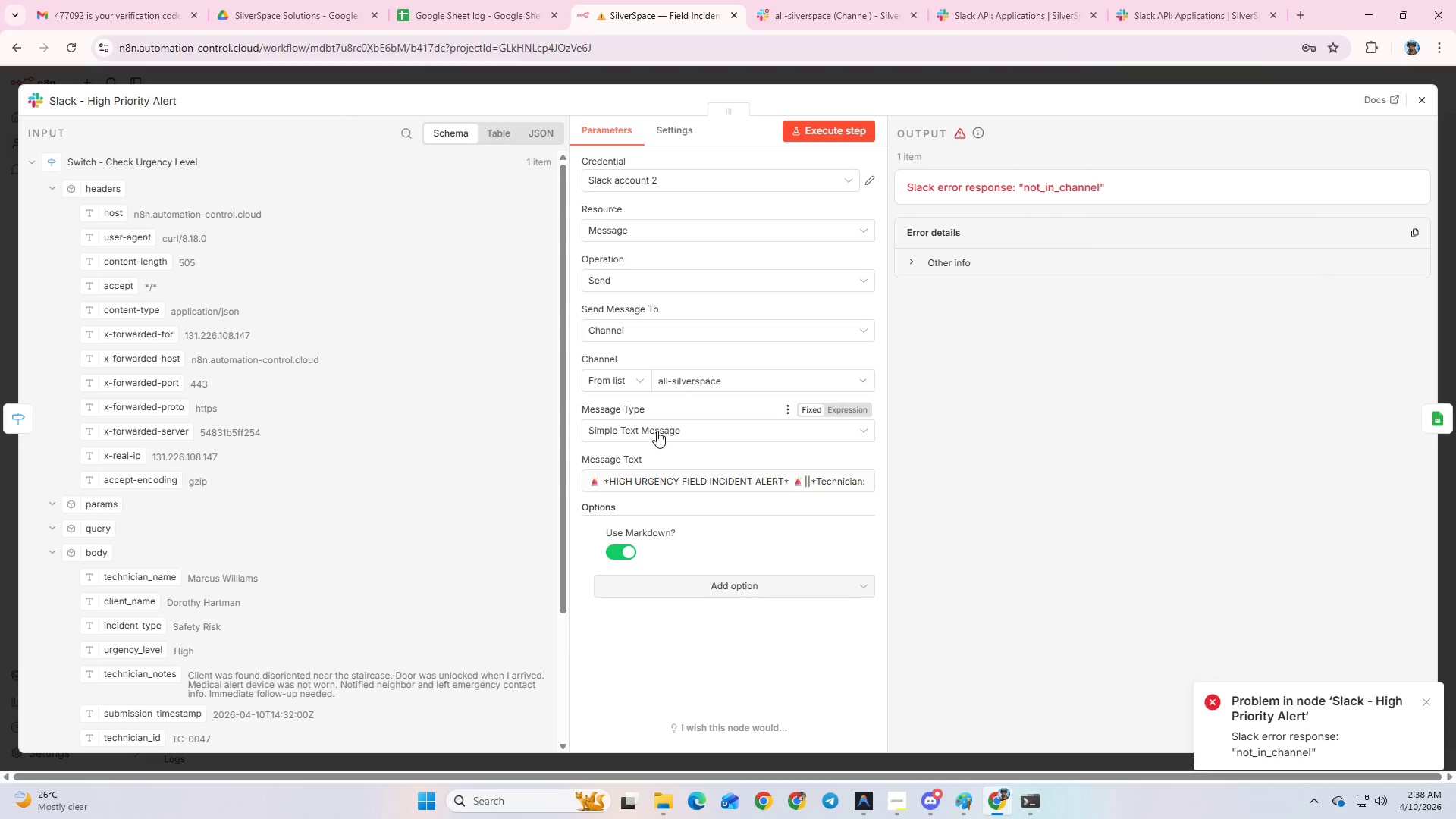 
left_click([657, 431])
 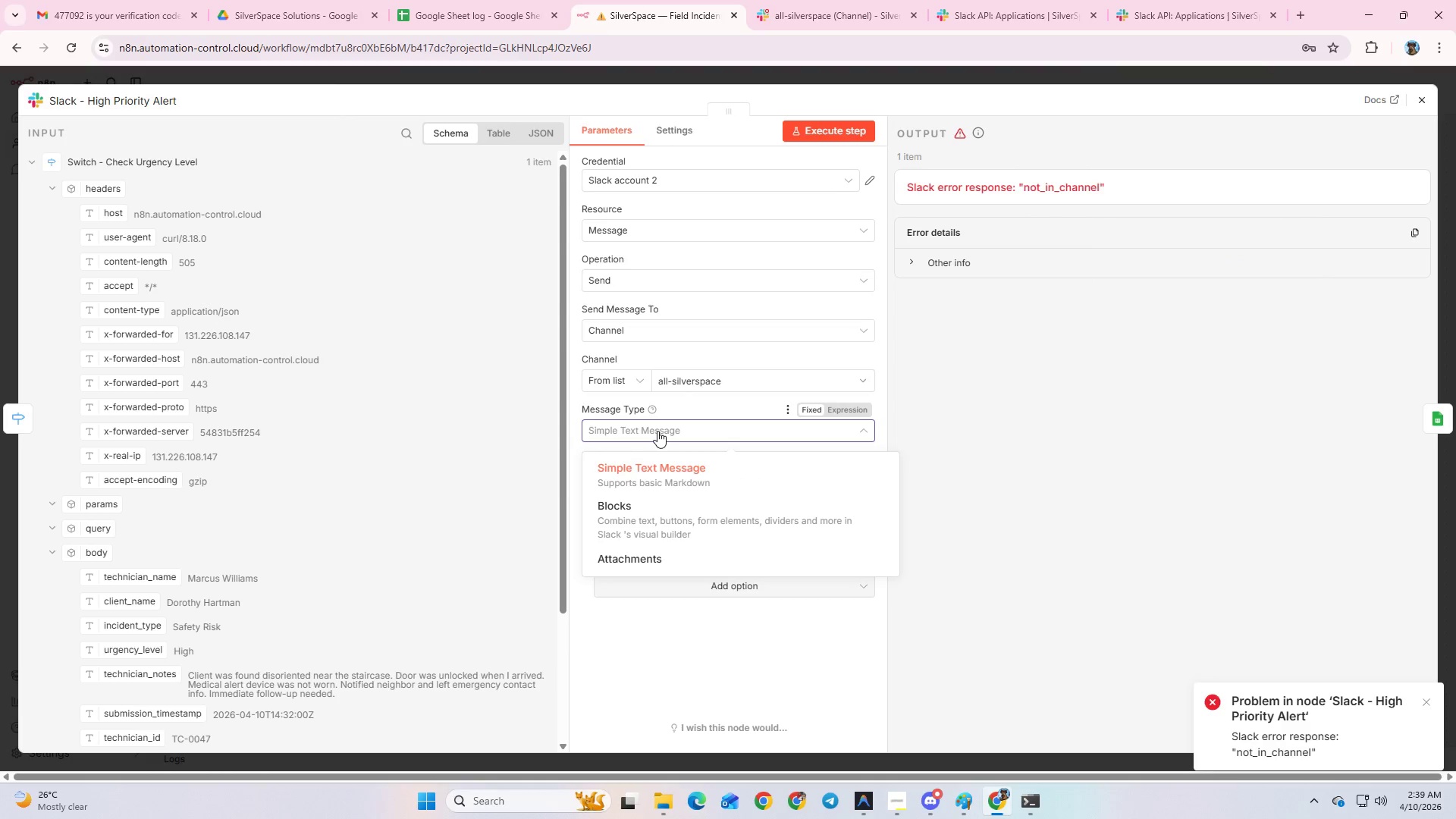 
left_click([657, 431])
 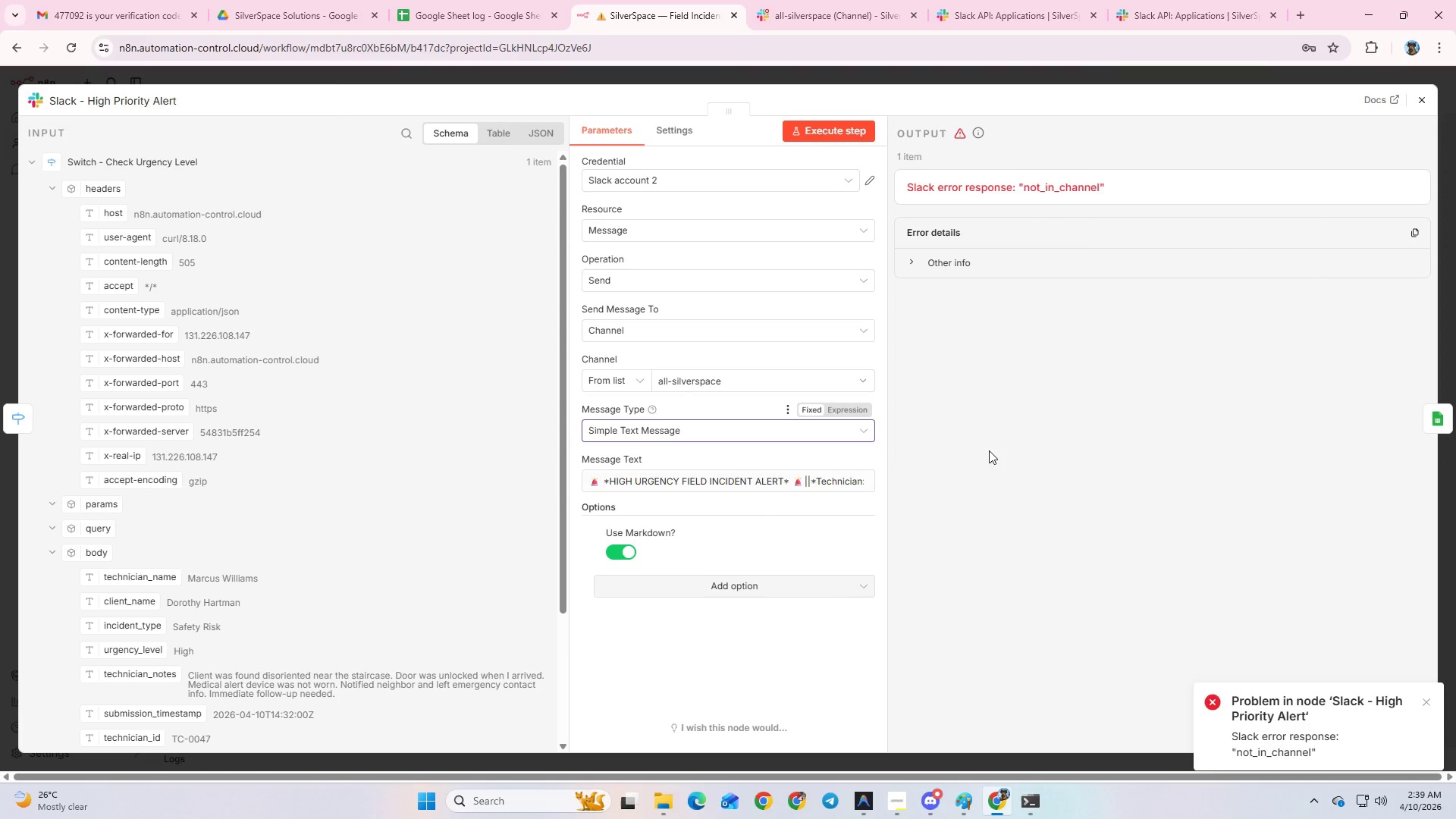 
left_click([1018, 448])
 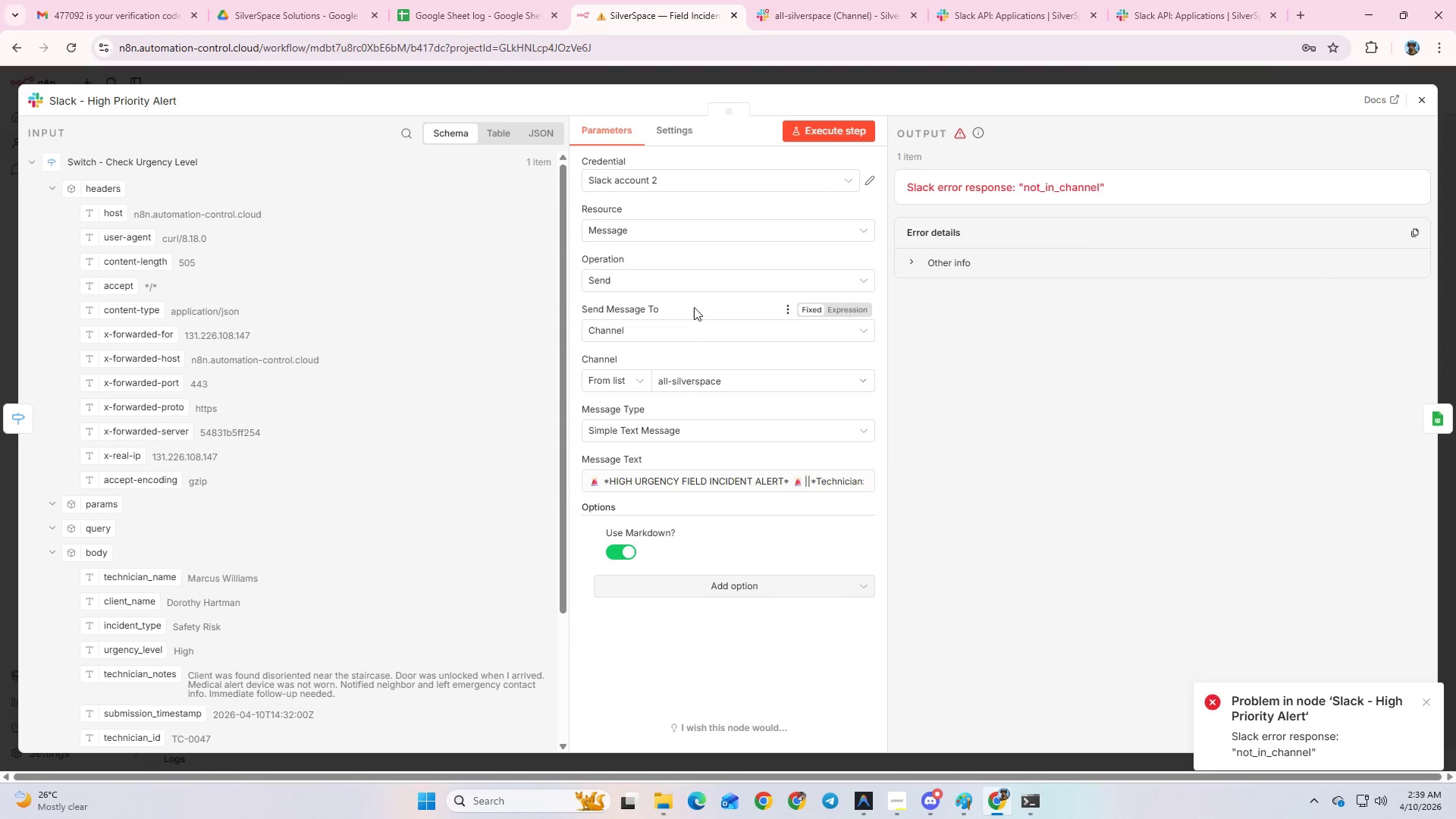 
left_click([690, 280])
 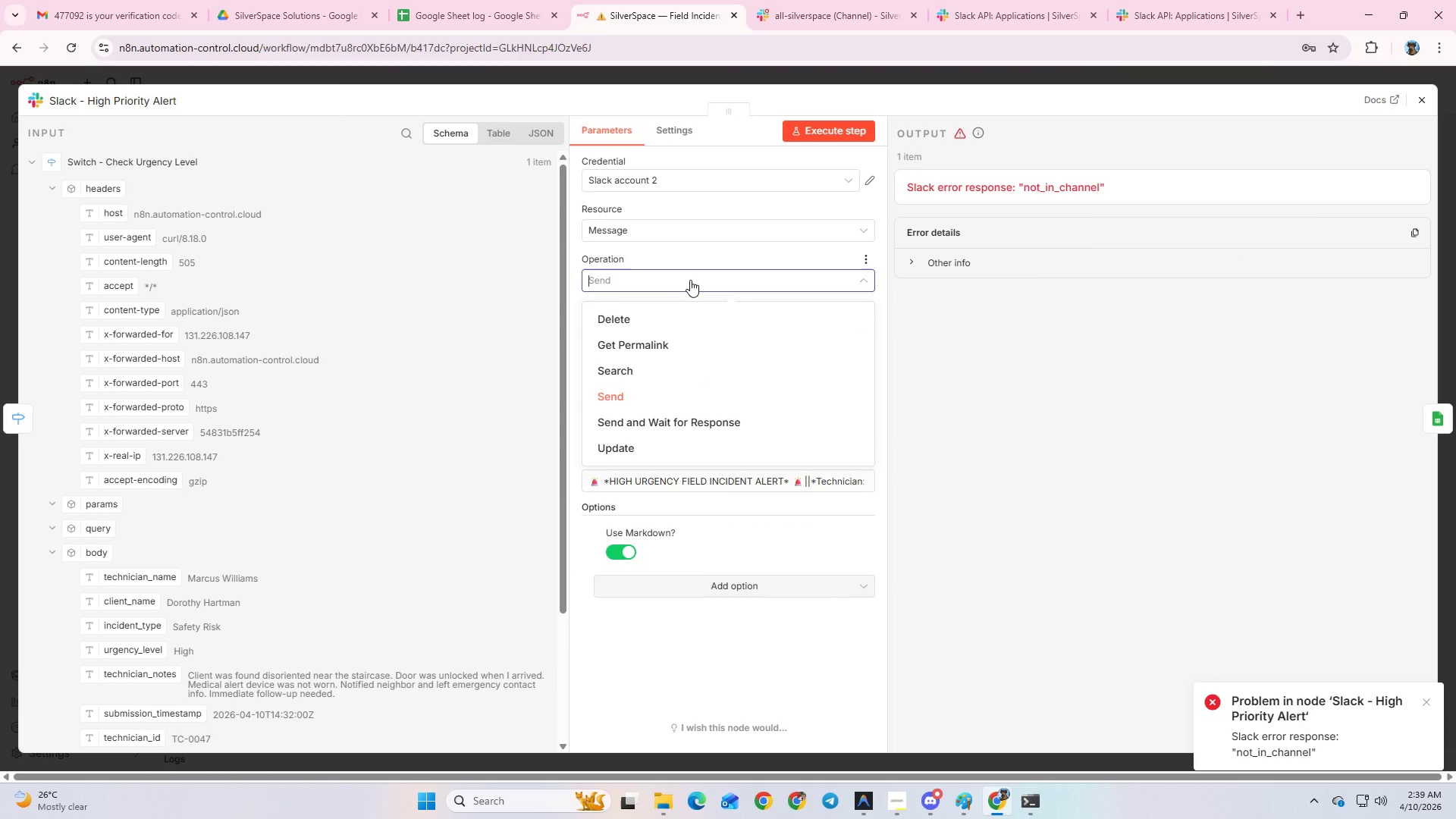 
left_click([690, 280])
 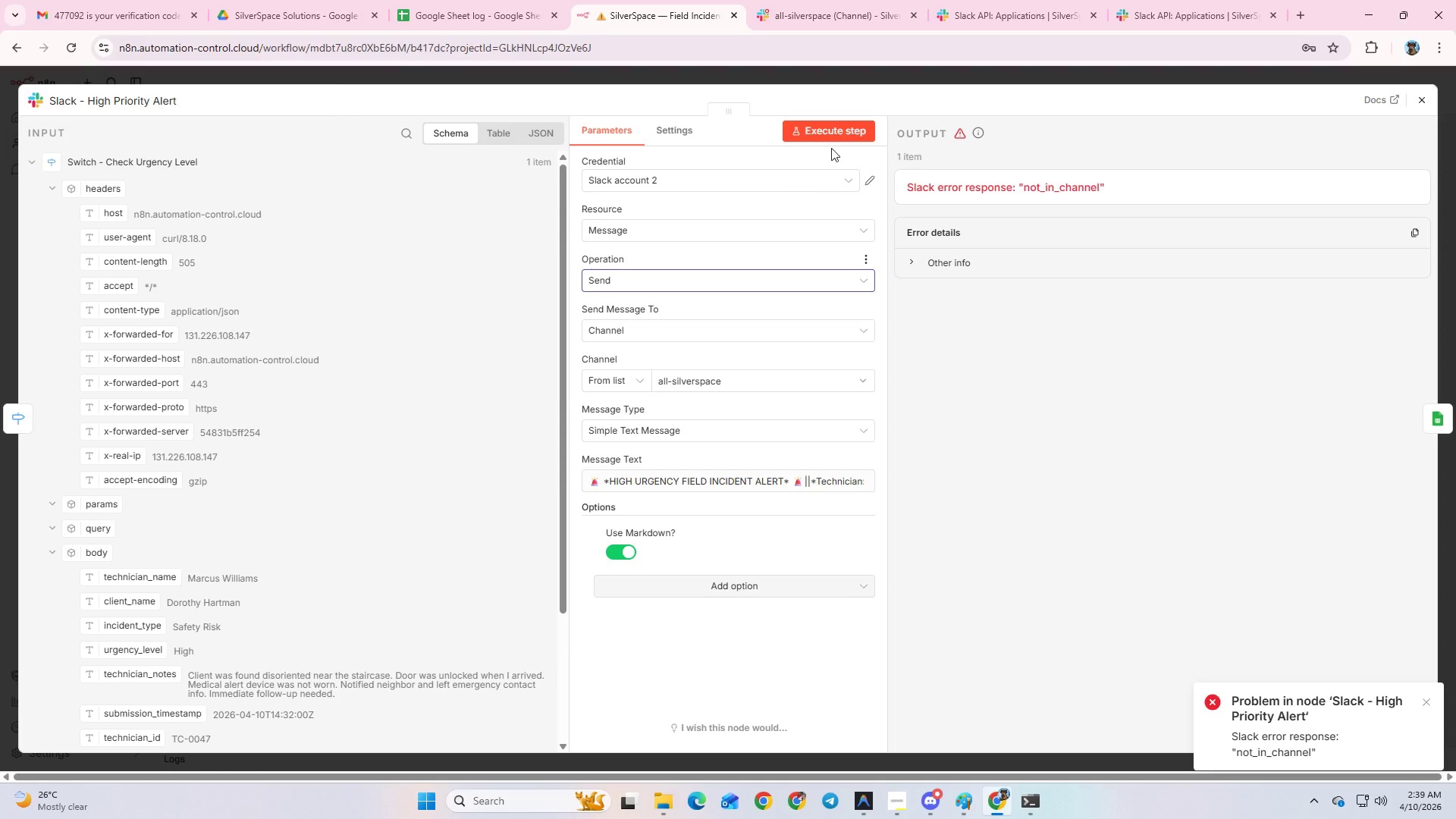 
left_click([843, 136])
 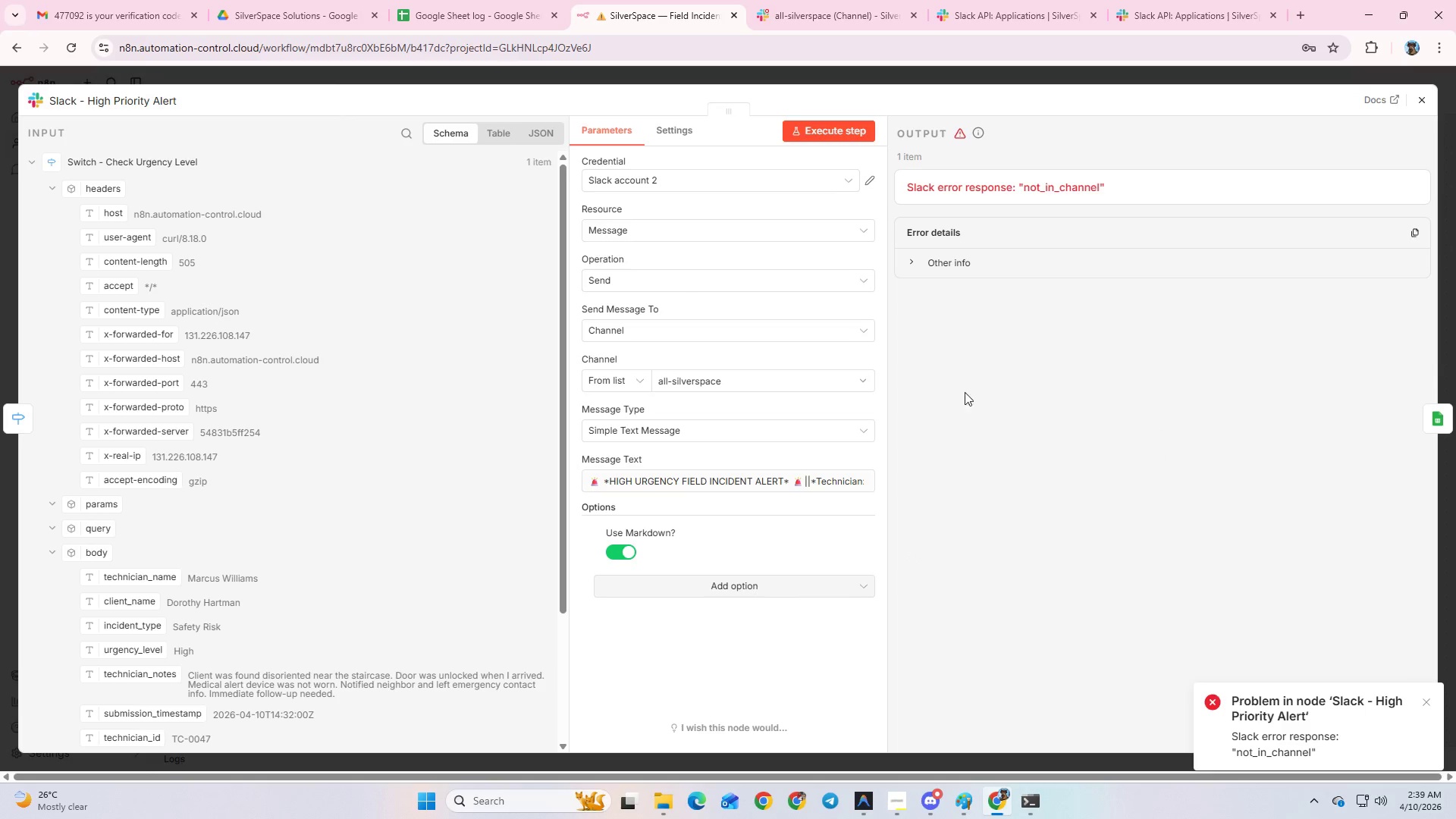 
wait(5.47)
 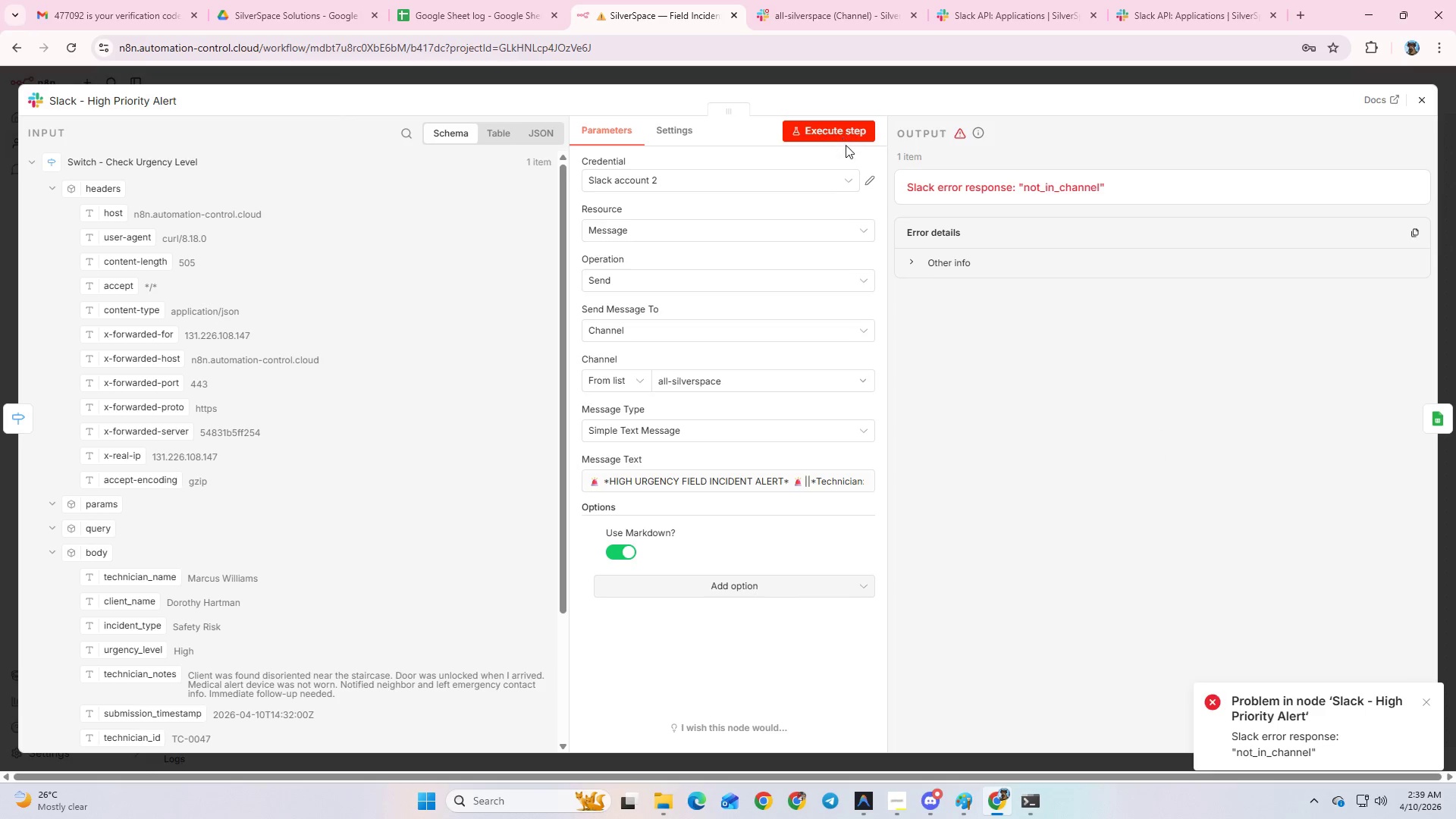 
left_click([724, 380])
 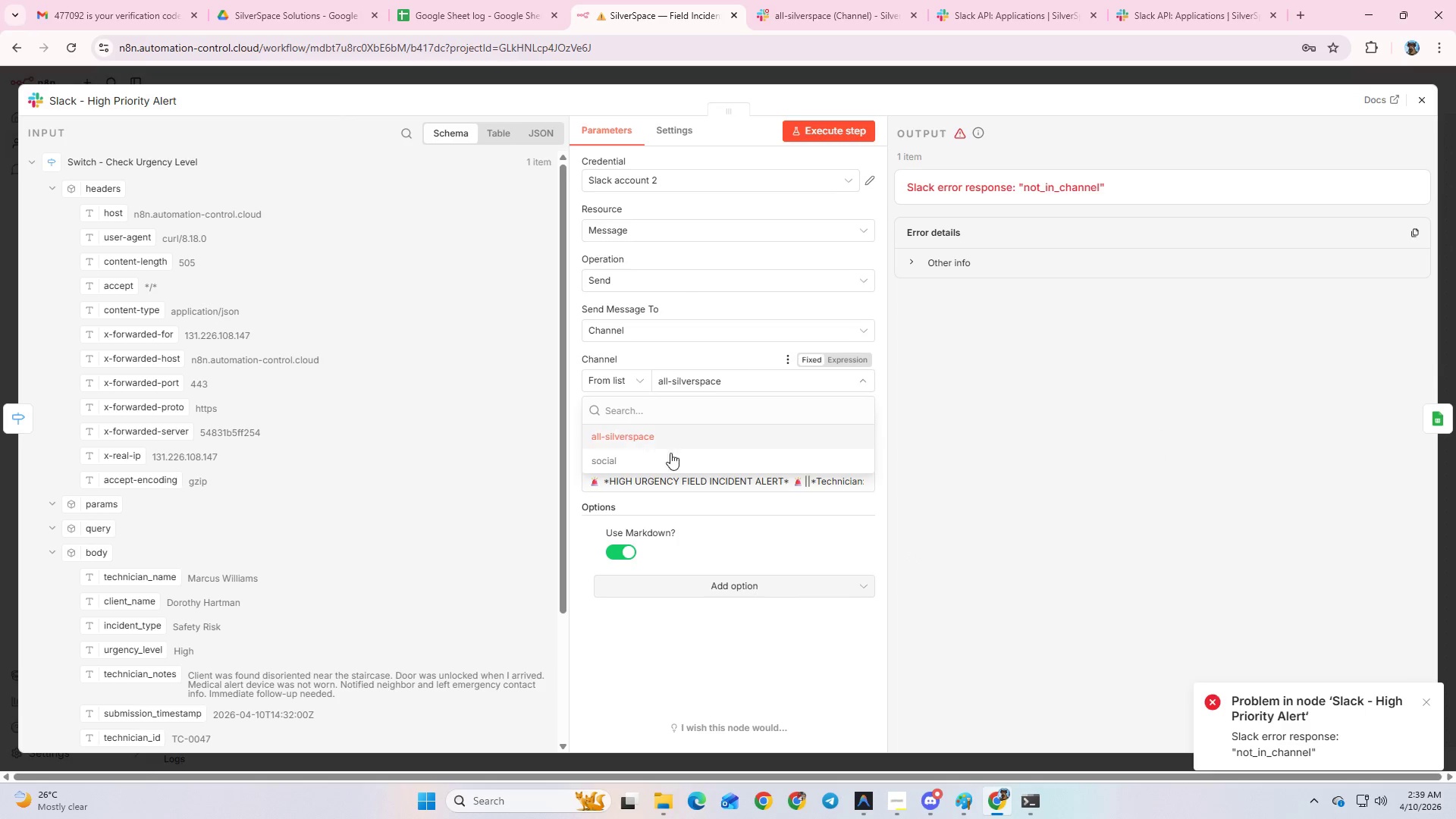 
left_click([660, 467])
 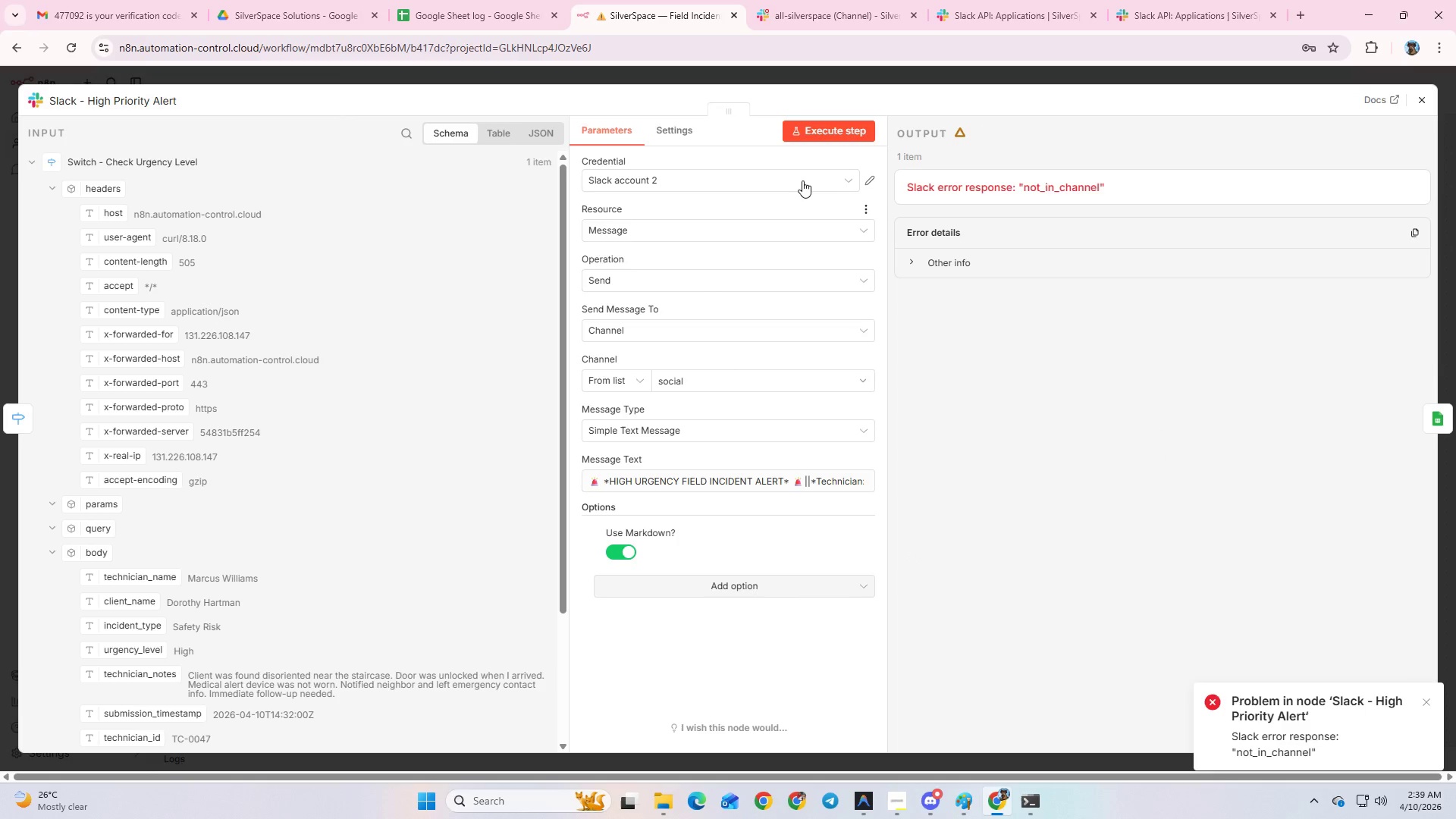 
left_click([839, 130])
 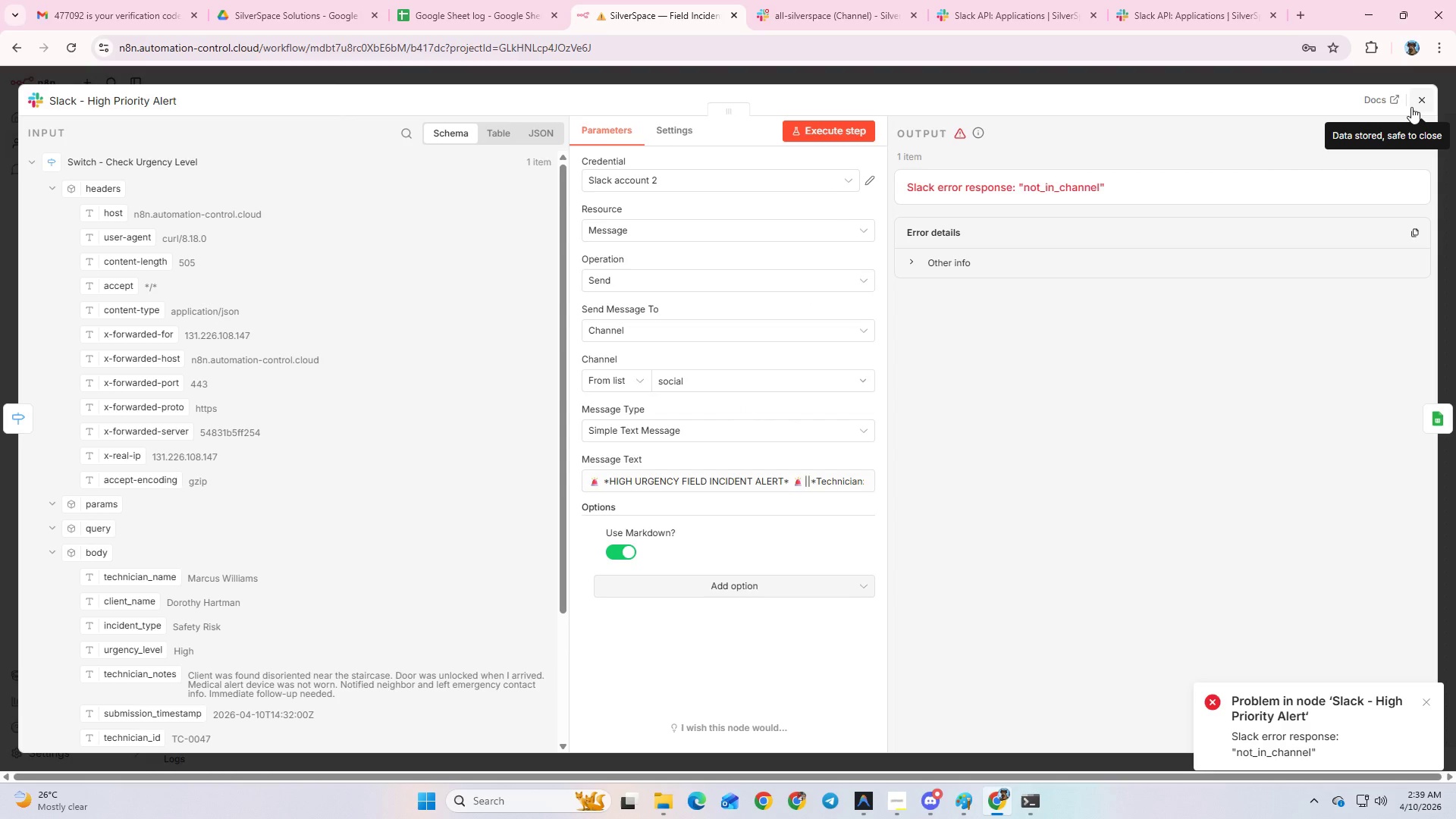 
left_click([865, 176])
 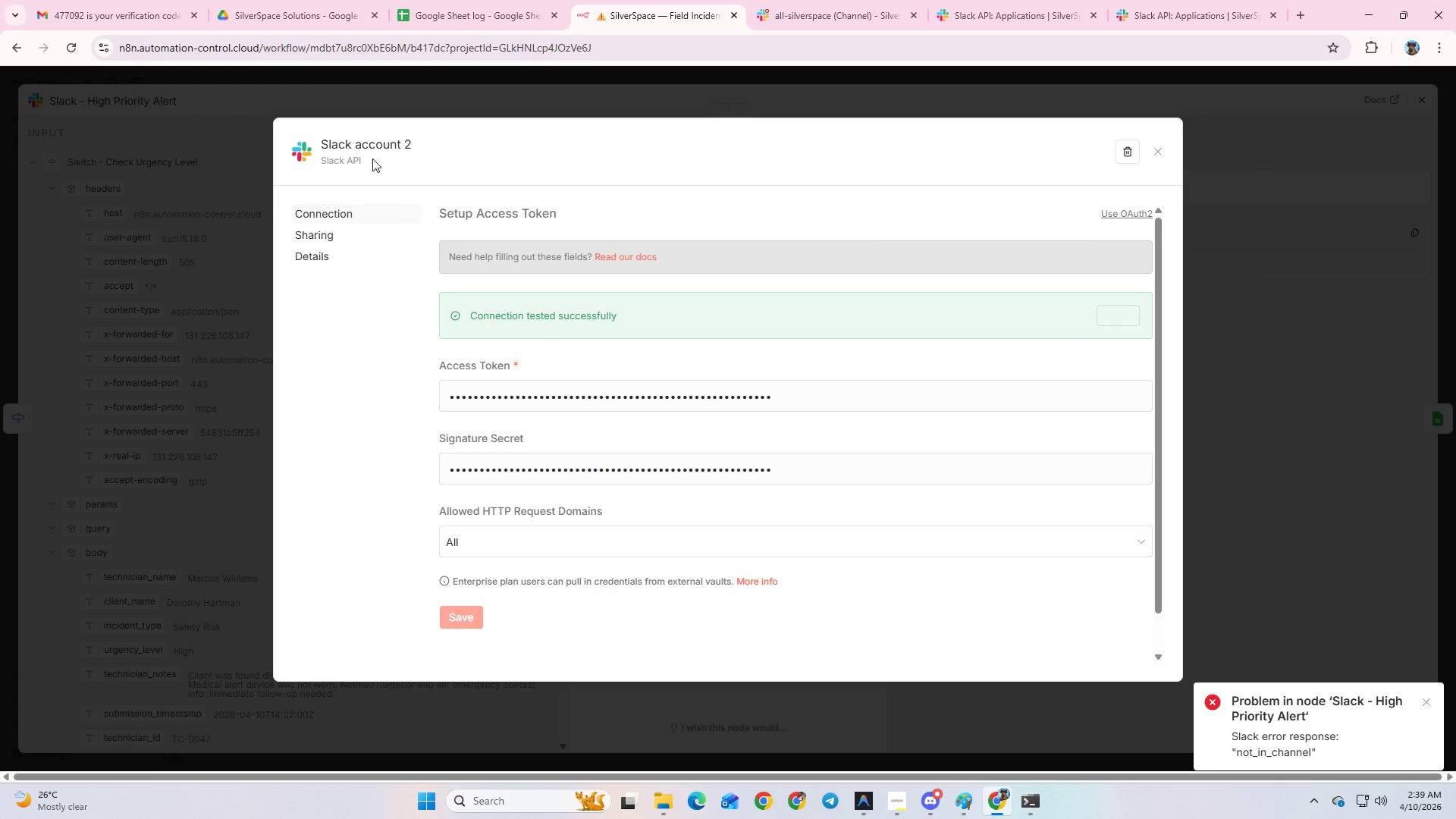 
double_click([391, 146])
 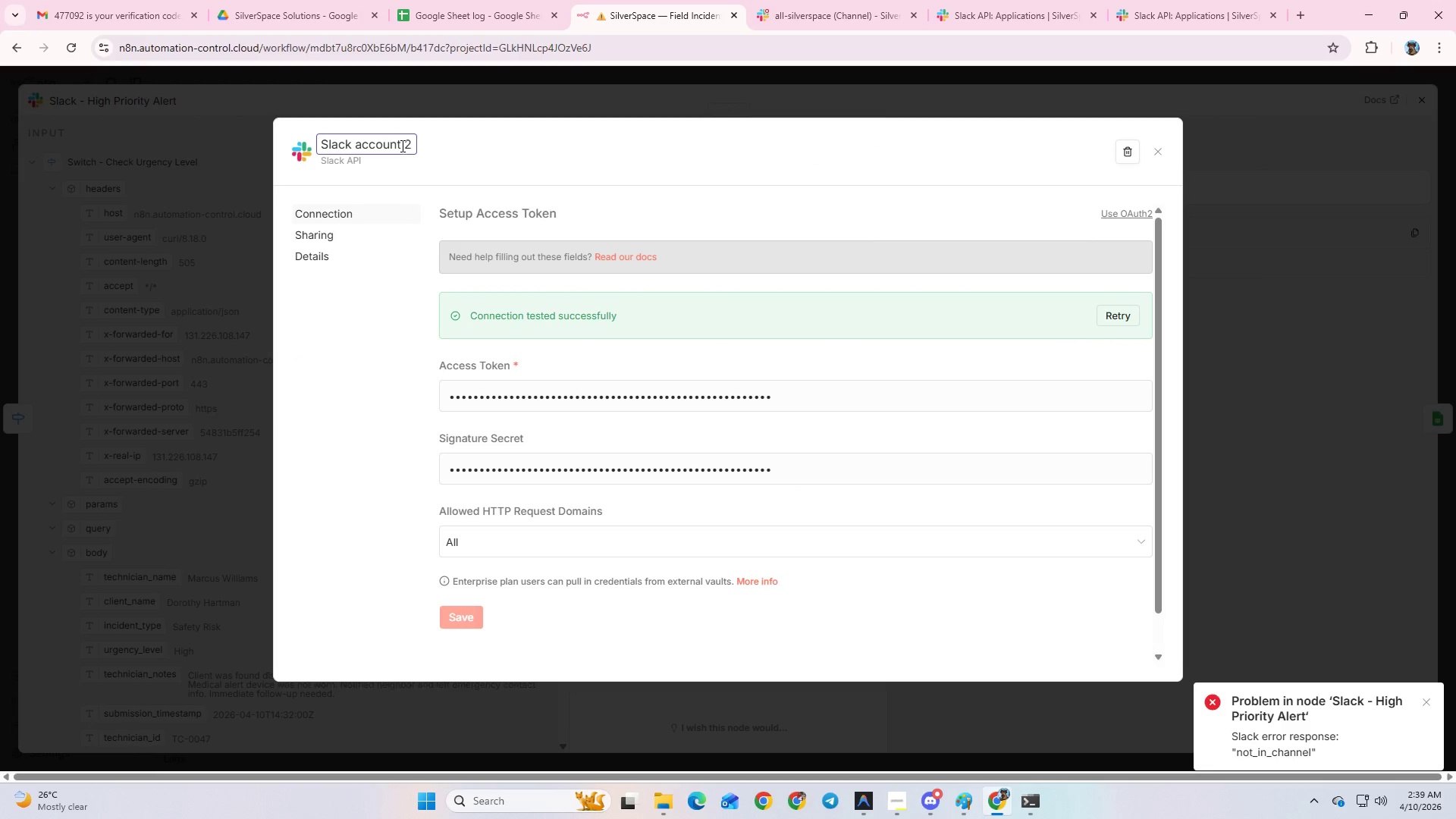 
left_click_drag(start_coordinate=[402, 146], to_coordinate=[407, 146])
 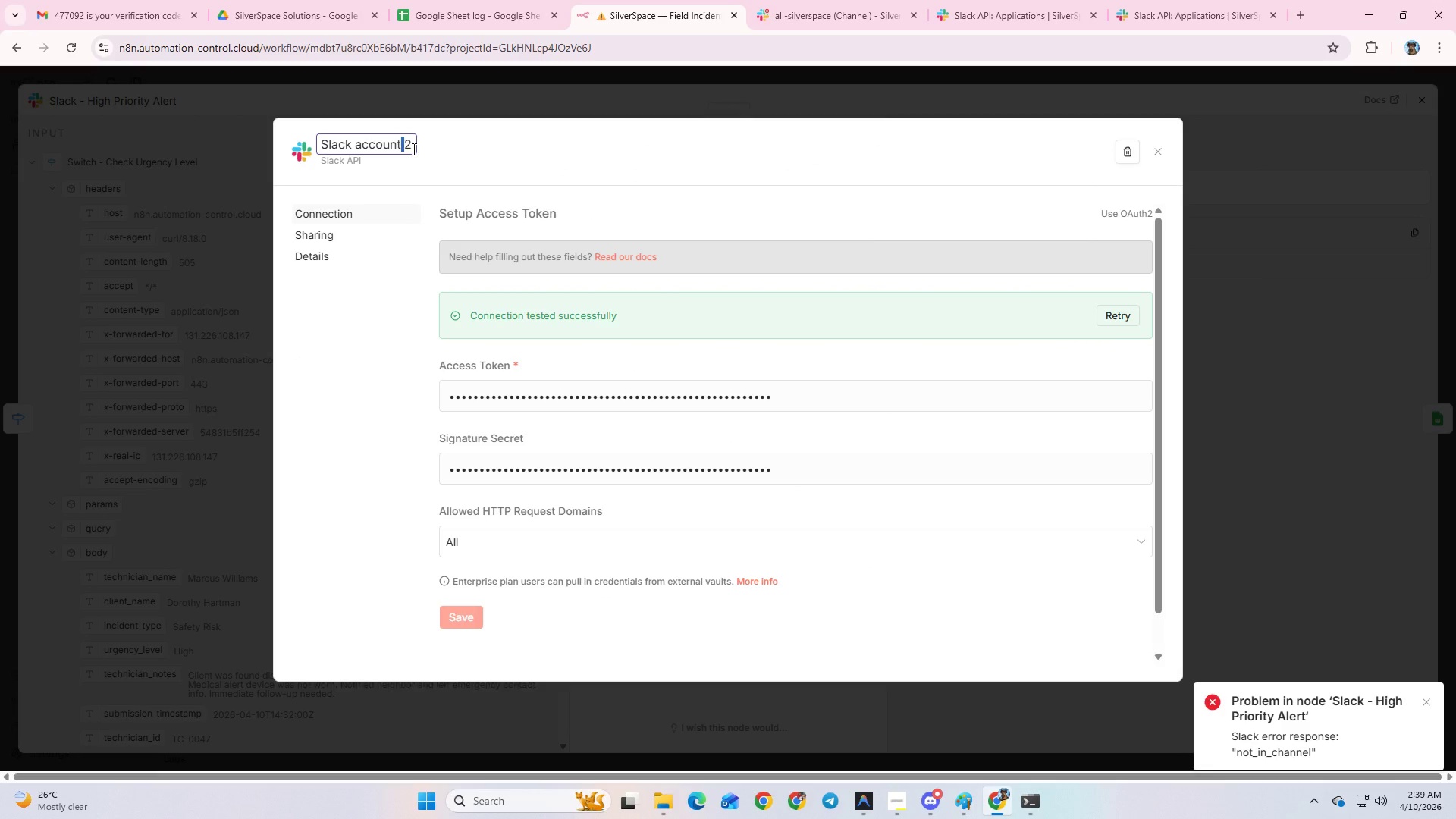 
left_click([413, 149])
 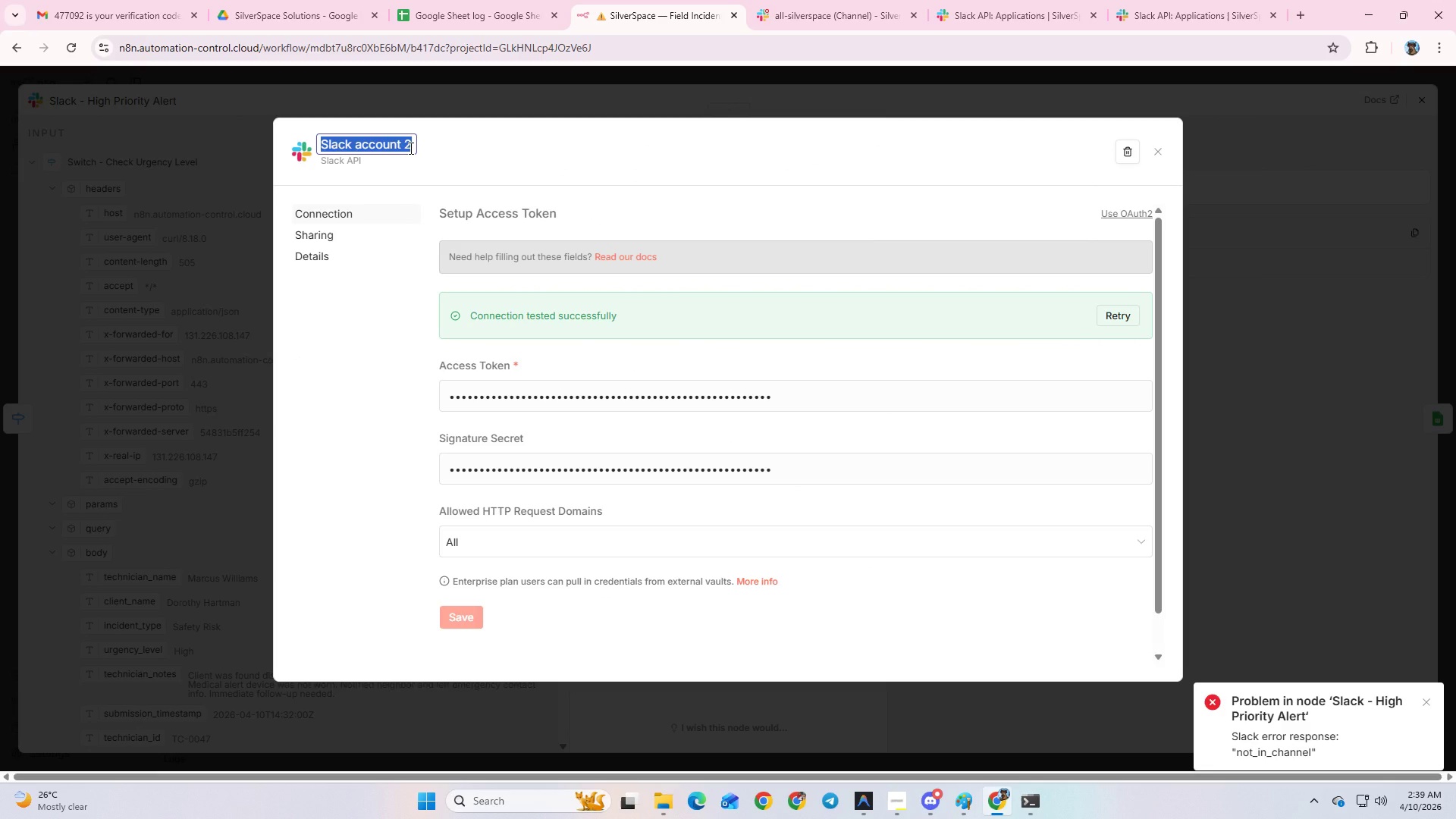 
left_click([410, 148])
 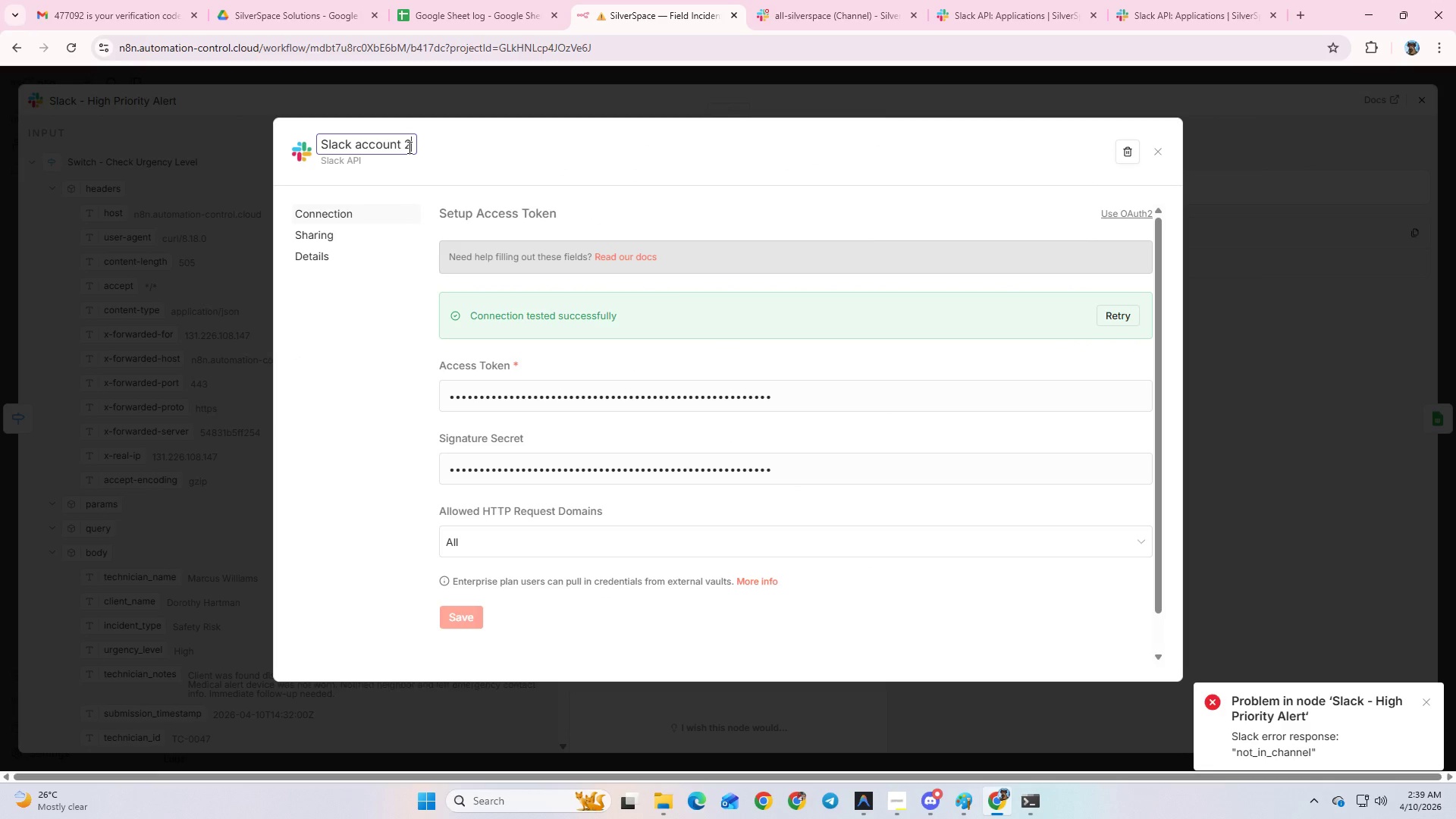 
left_click_drag(start_coordinate=[408, 146], to_coordinate=[403, 146])
 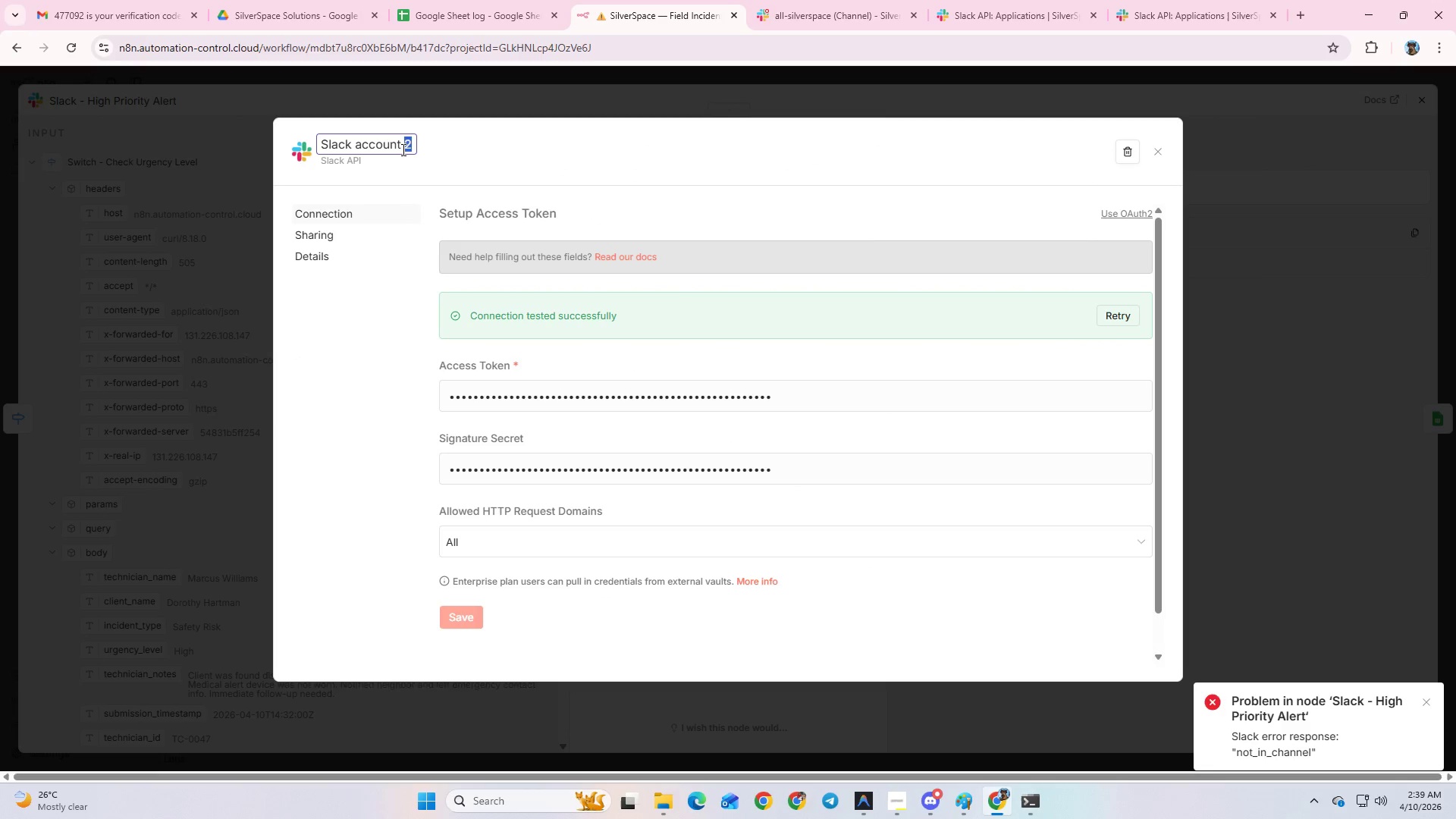 
type(new acoco)
key(Backspace)
key(Backspace)
key(Backspace)
type(count)
 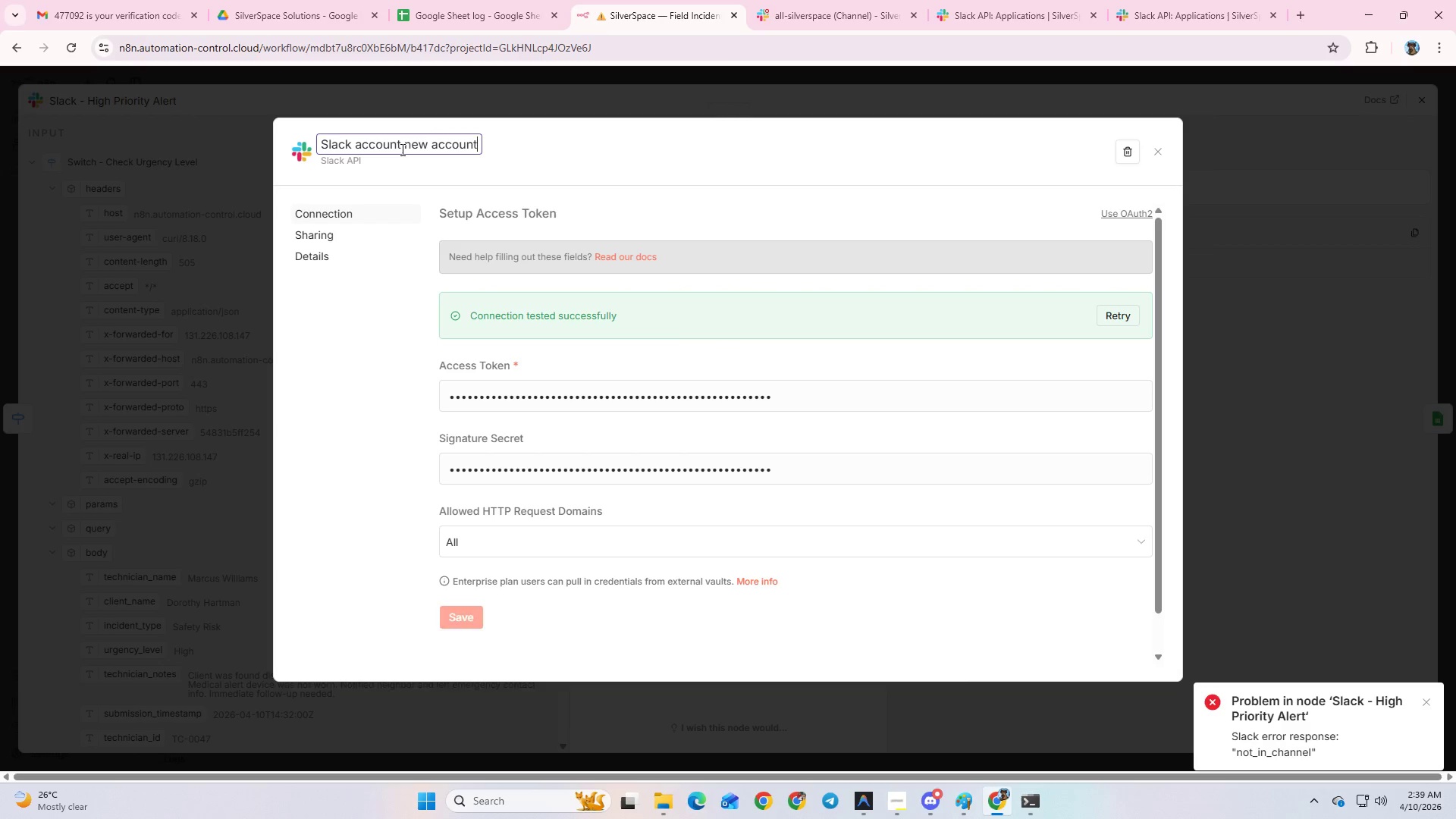 
key(Enter)
 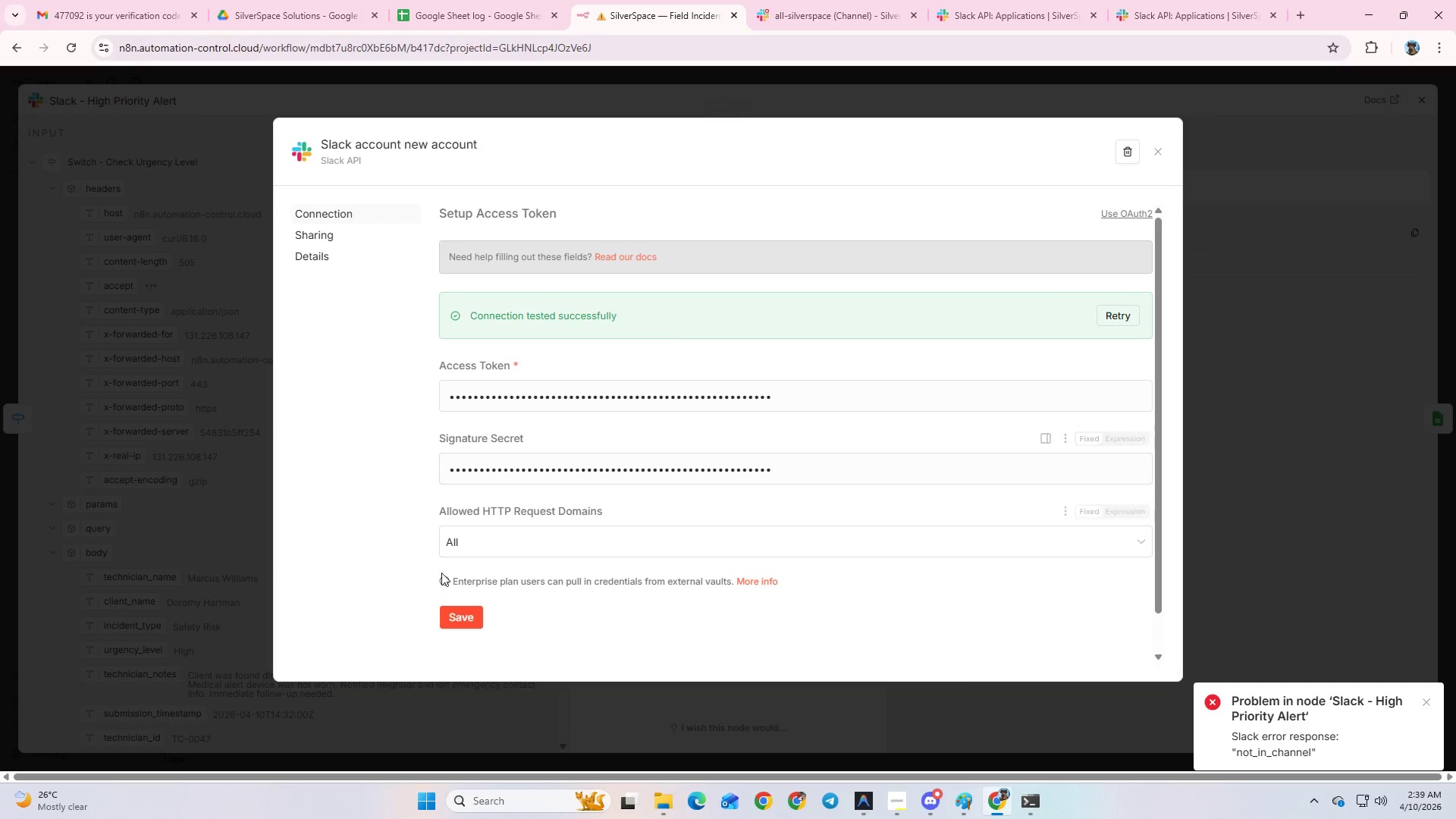 
left_click([457, 618])
 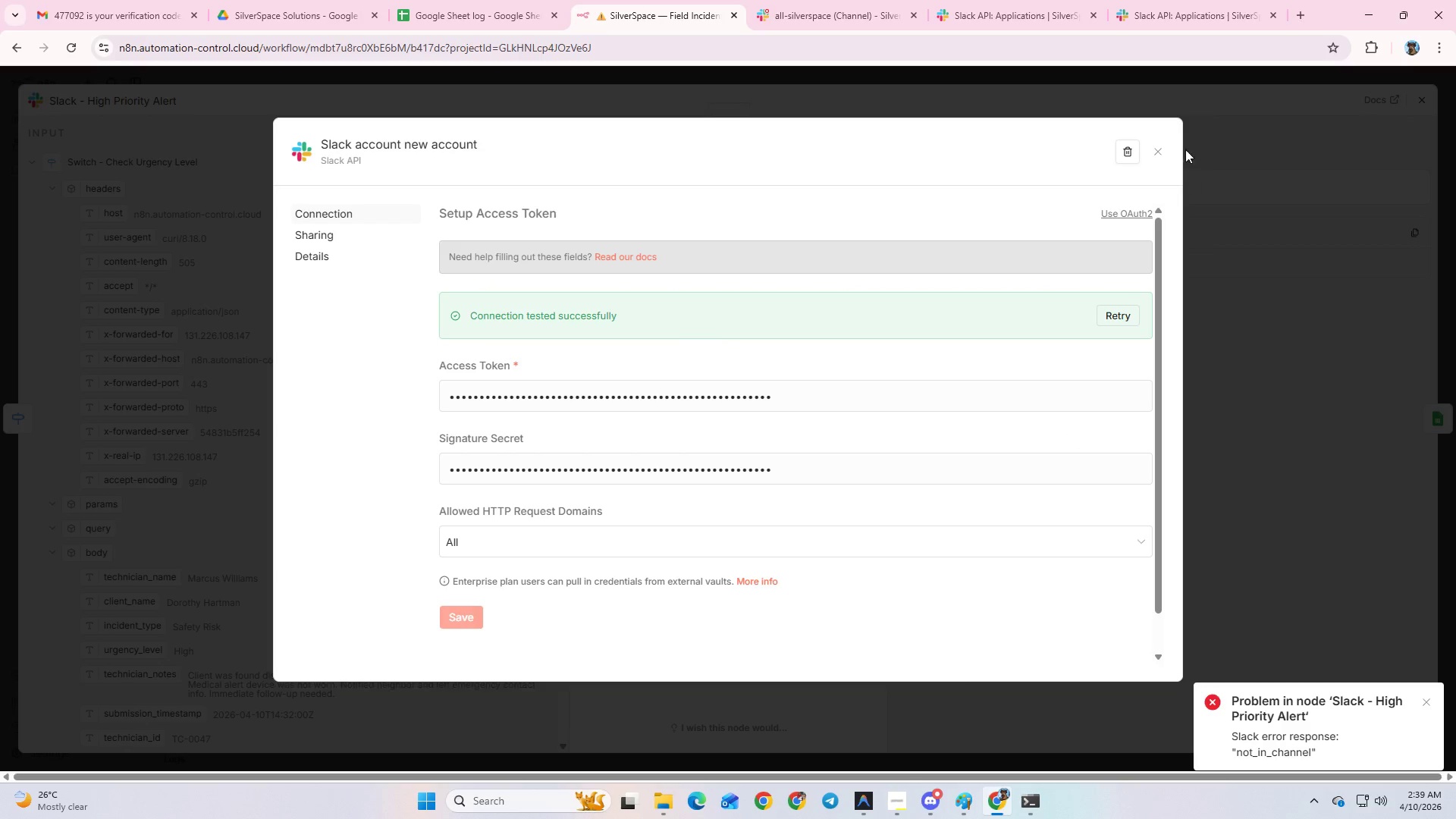 
left_click([1160, 150])
 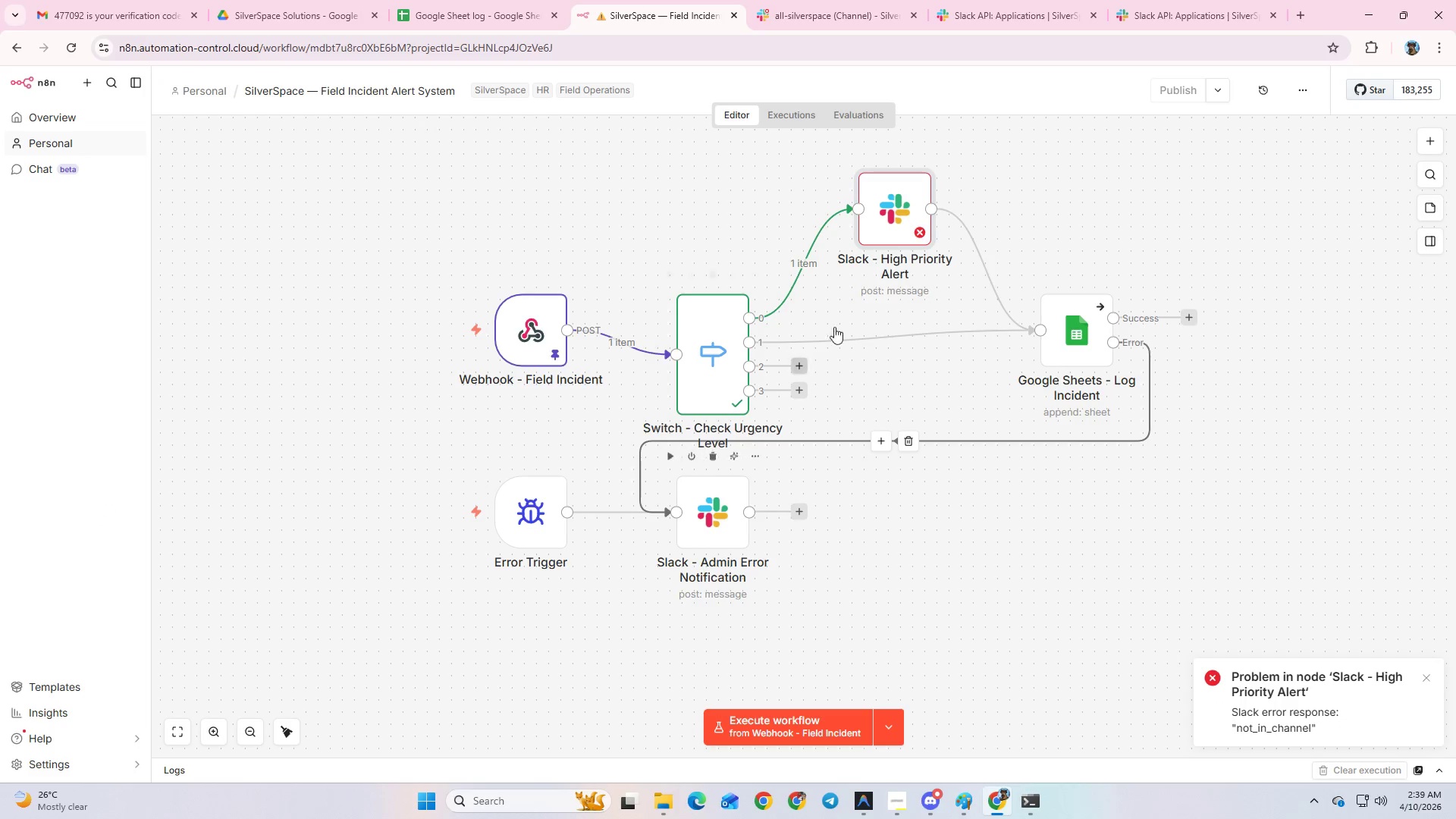 
double_click([882, 228])
 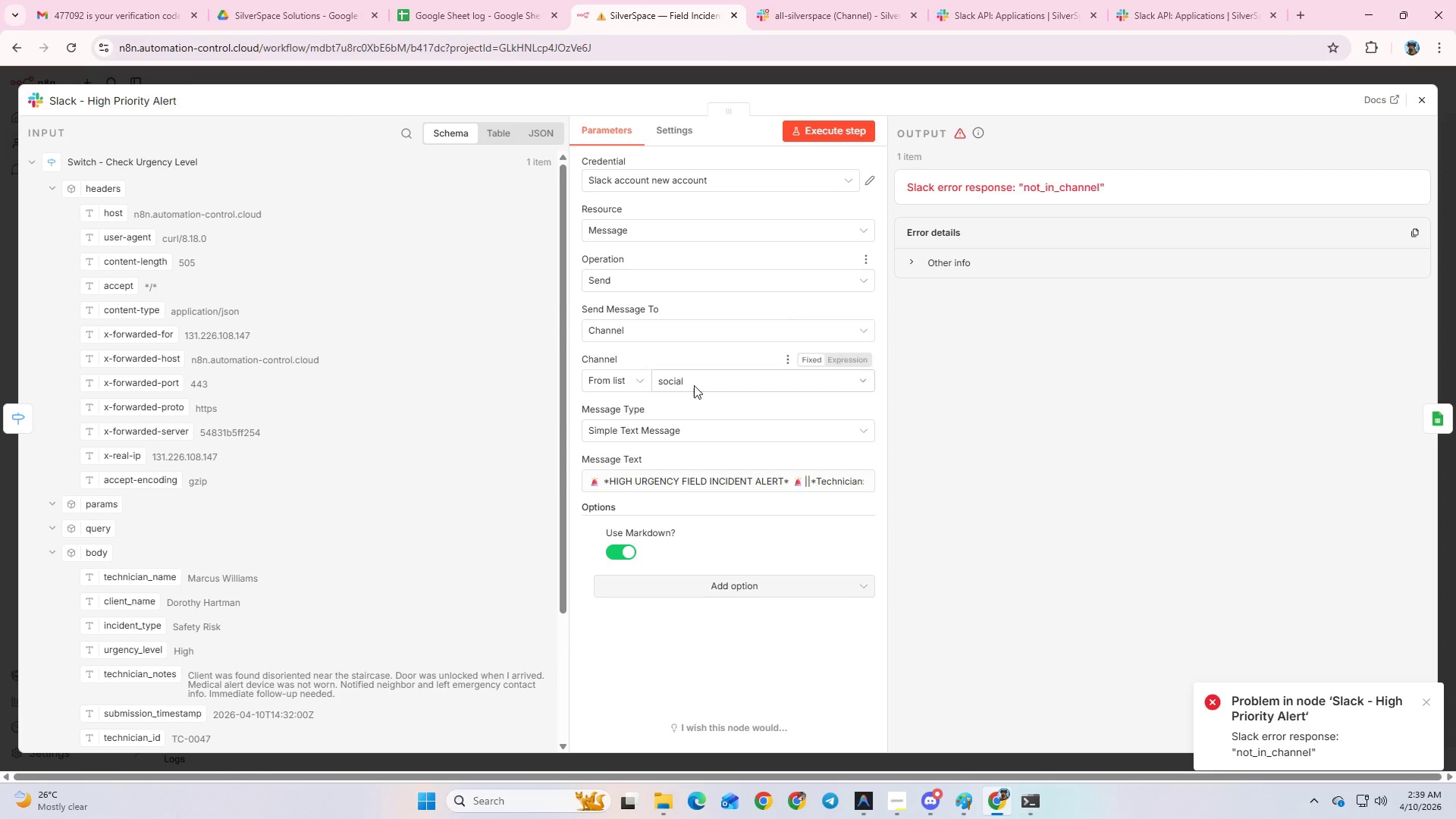 
left_click([691, 384])
 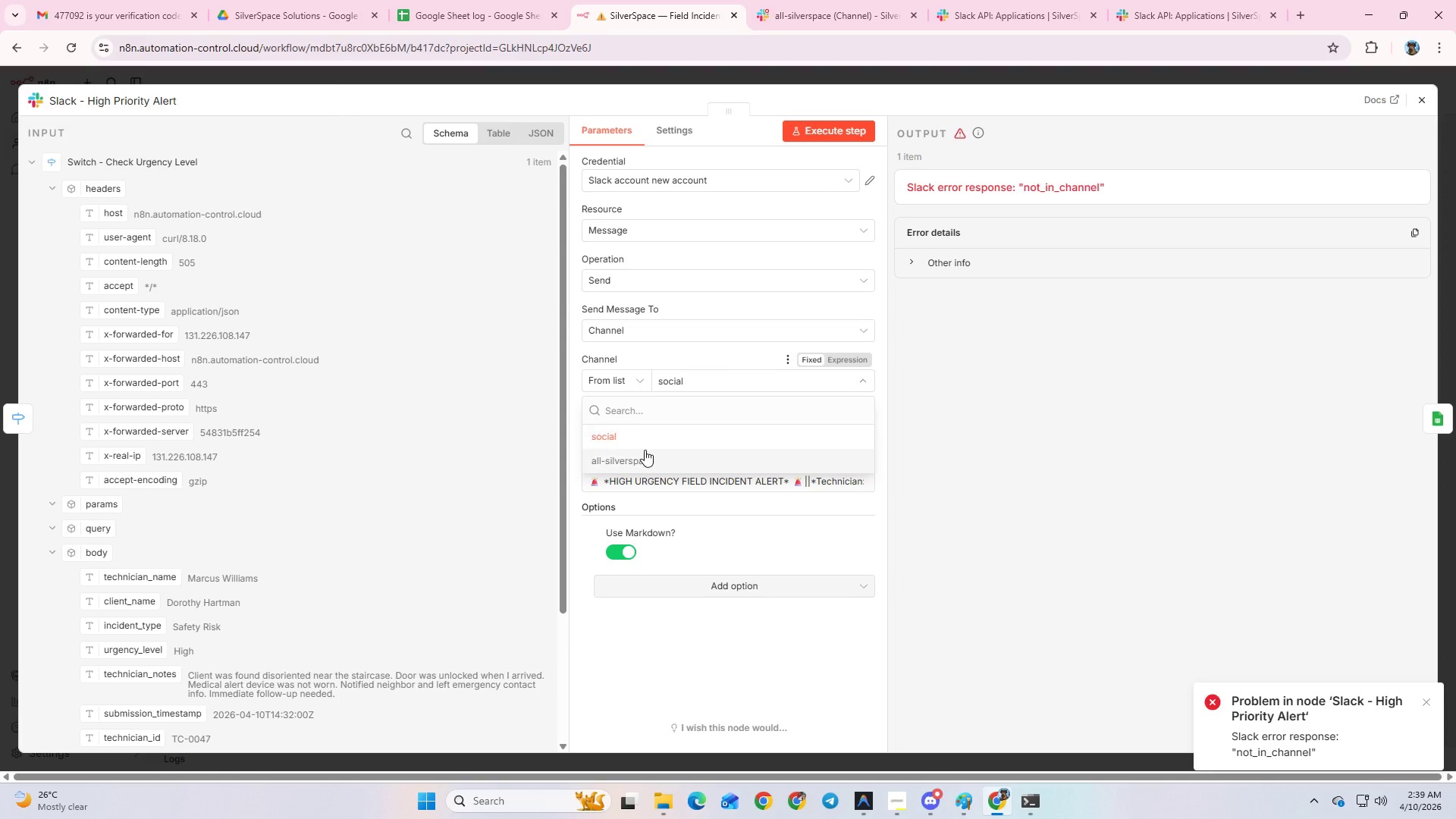 
left_click([645, 457])
 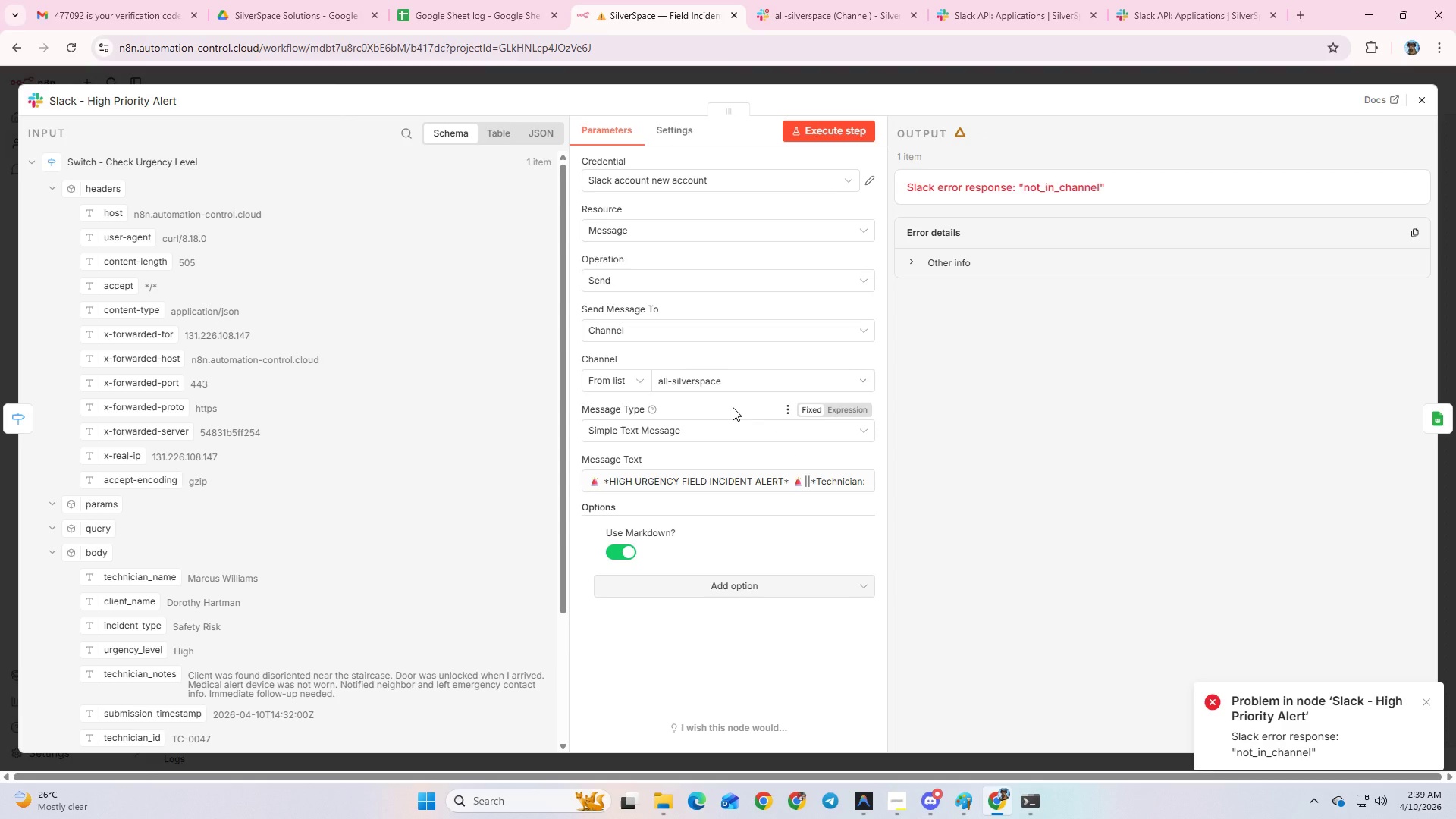 
left_click([834, 135])
 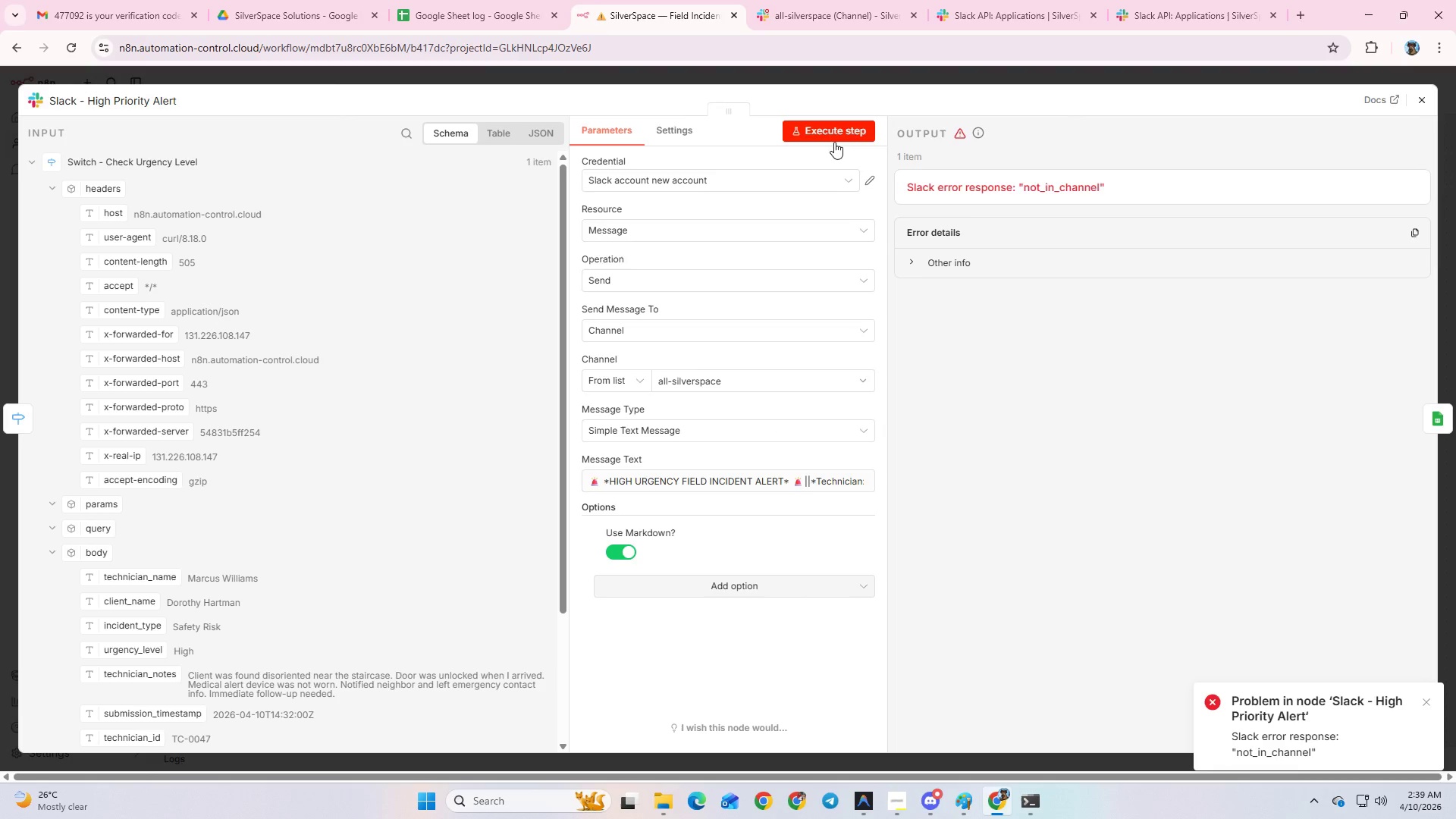 
left_click([692, 275])
 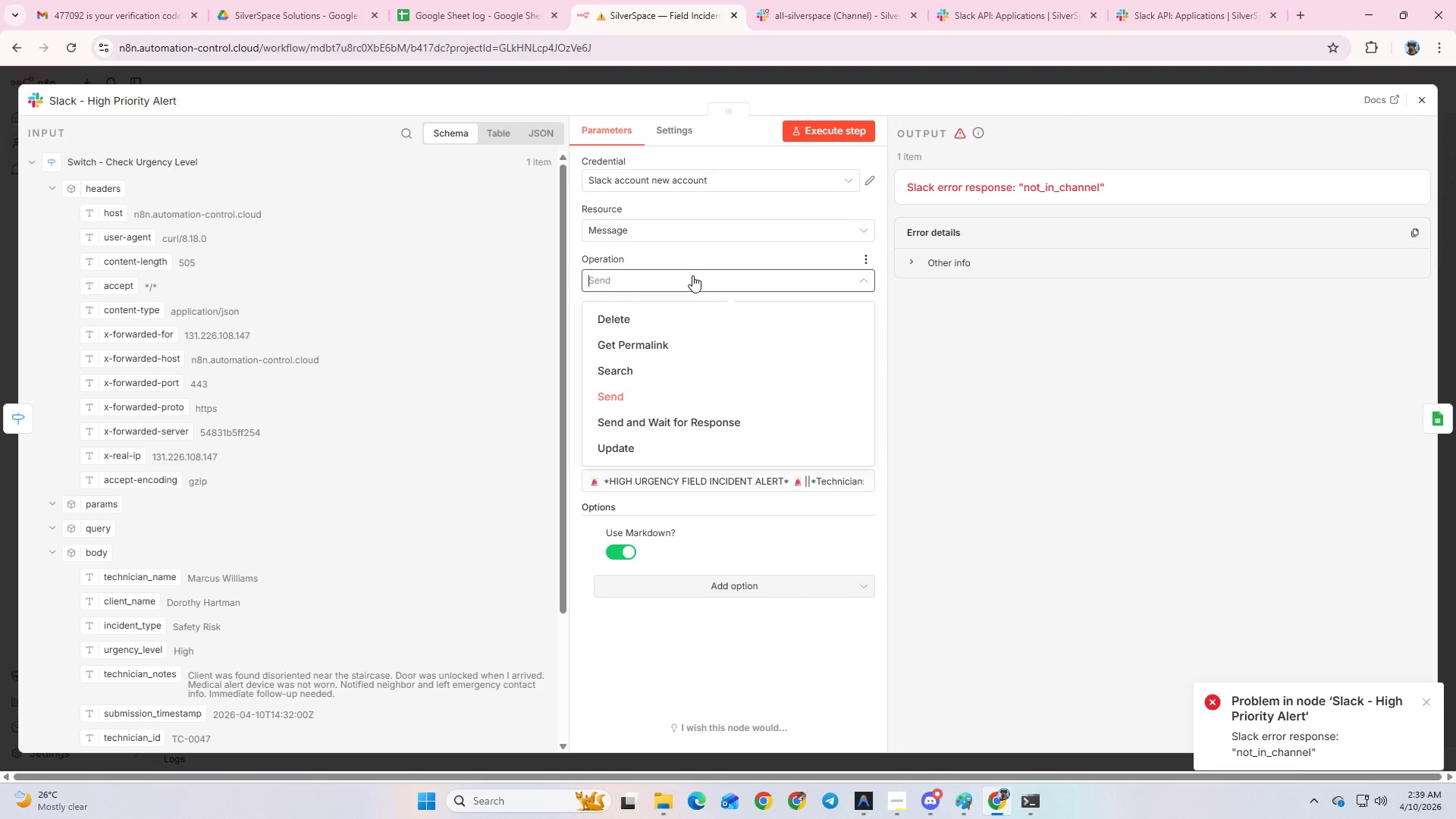 
left_click([693, 275])
 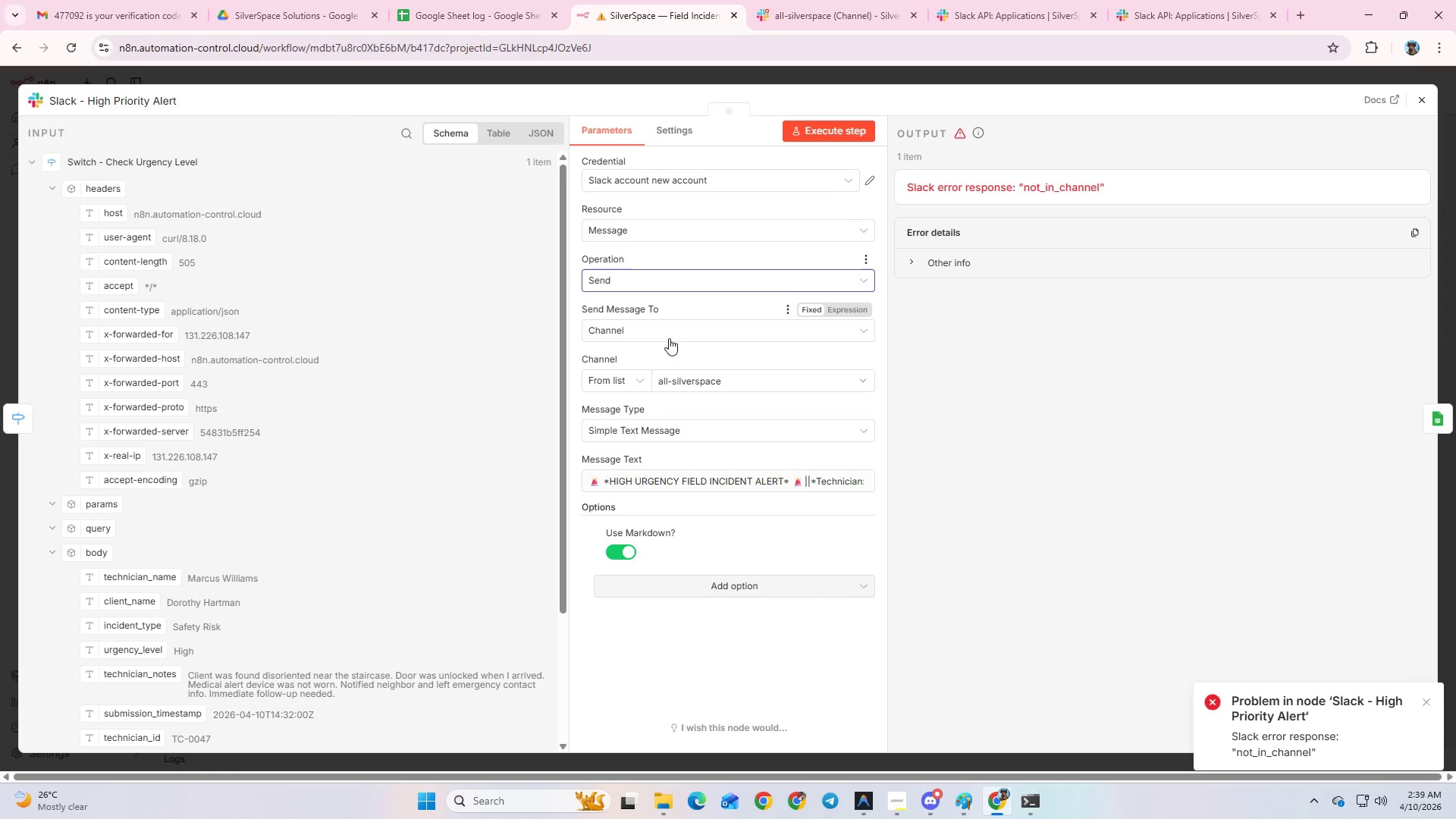 
left_click([669, 338])
 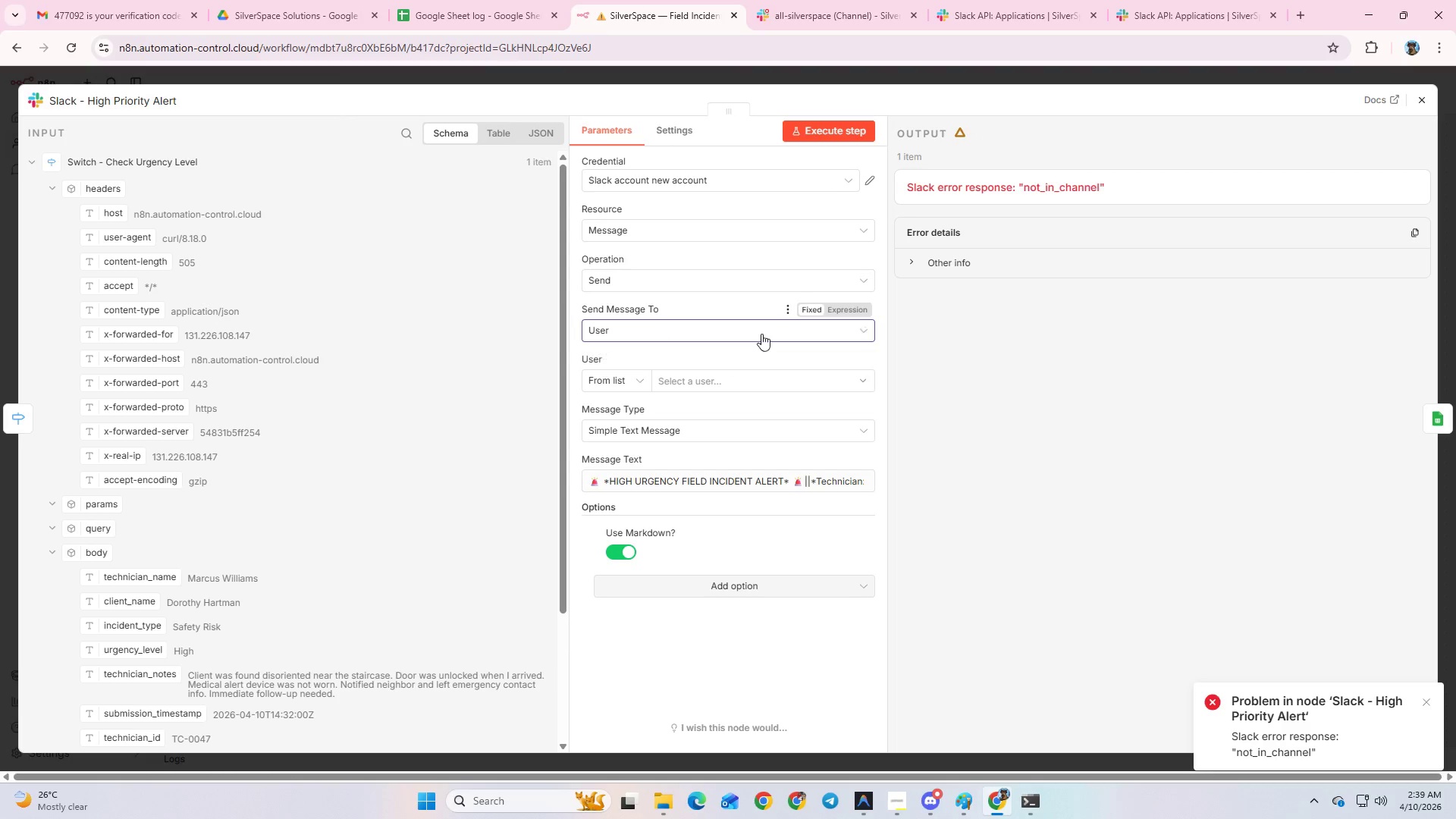 
left_click([686, 380])
 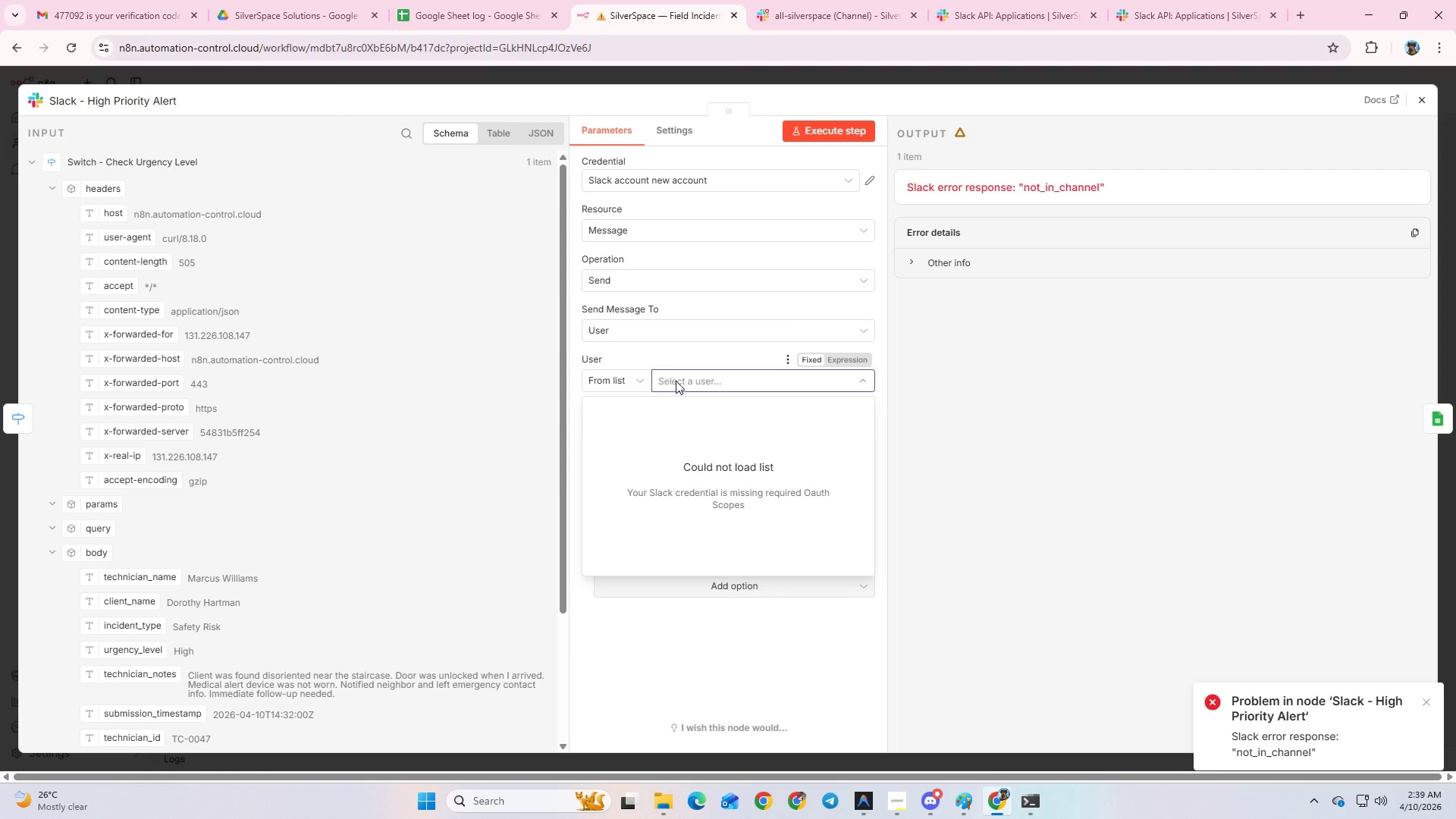 
left_click([639, 386])
 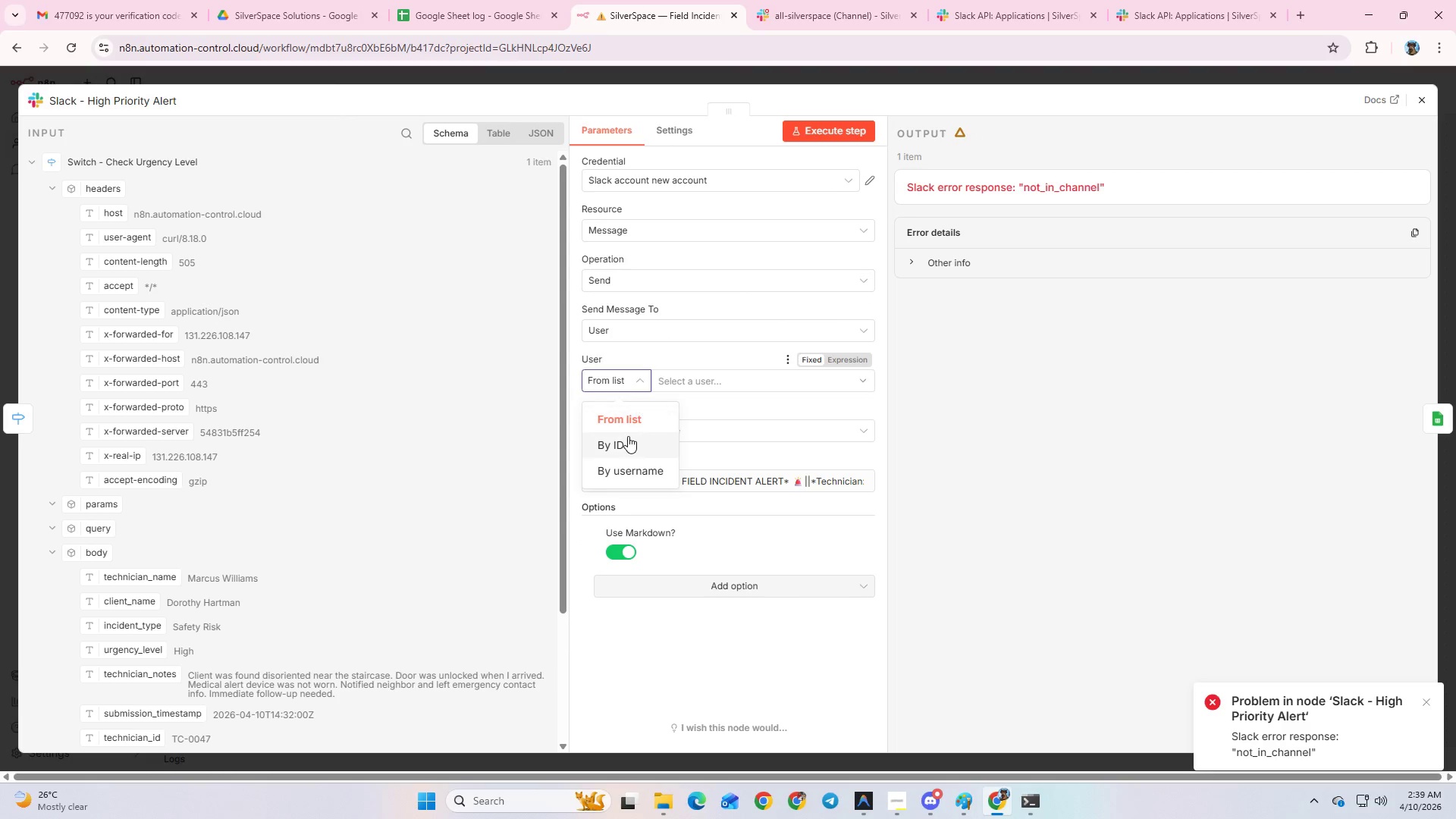 
left_click([628, 436])
 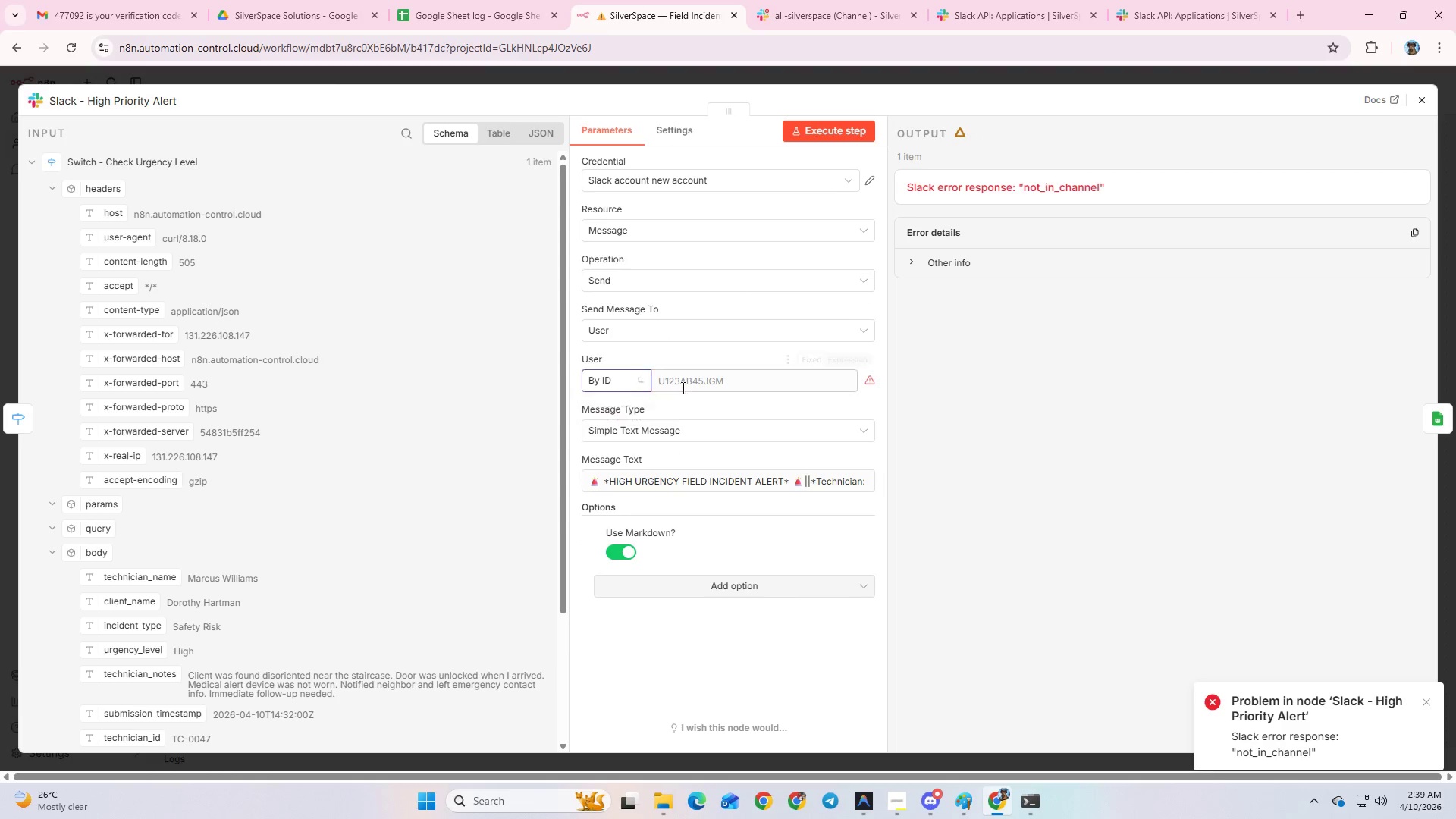 
left_click([686, 382])
 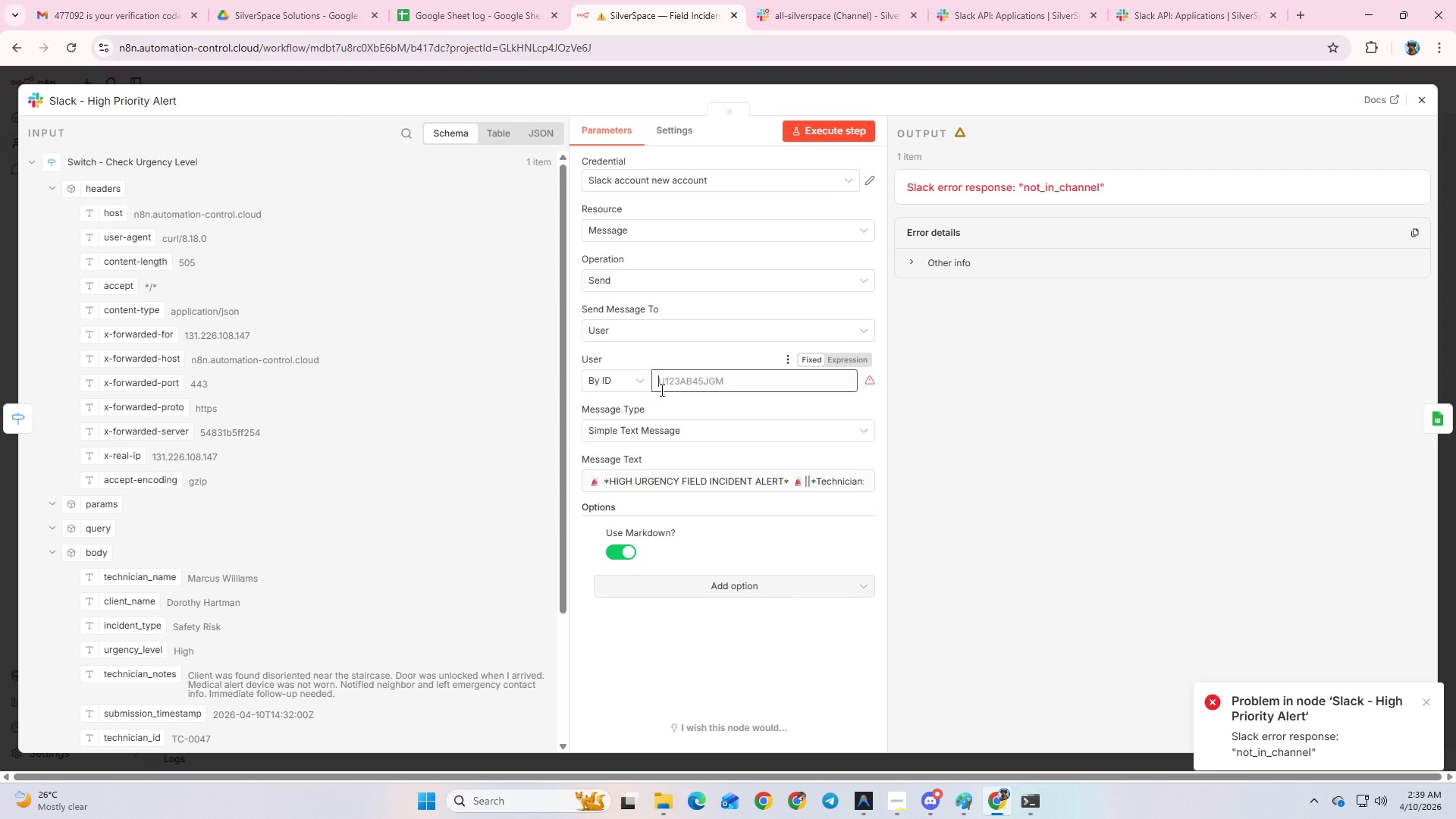 
left_click([636, 389])
 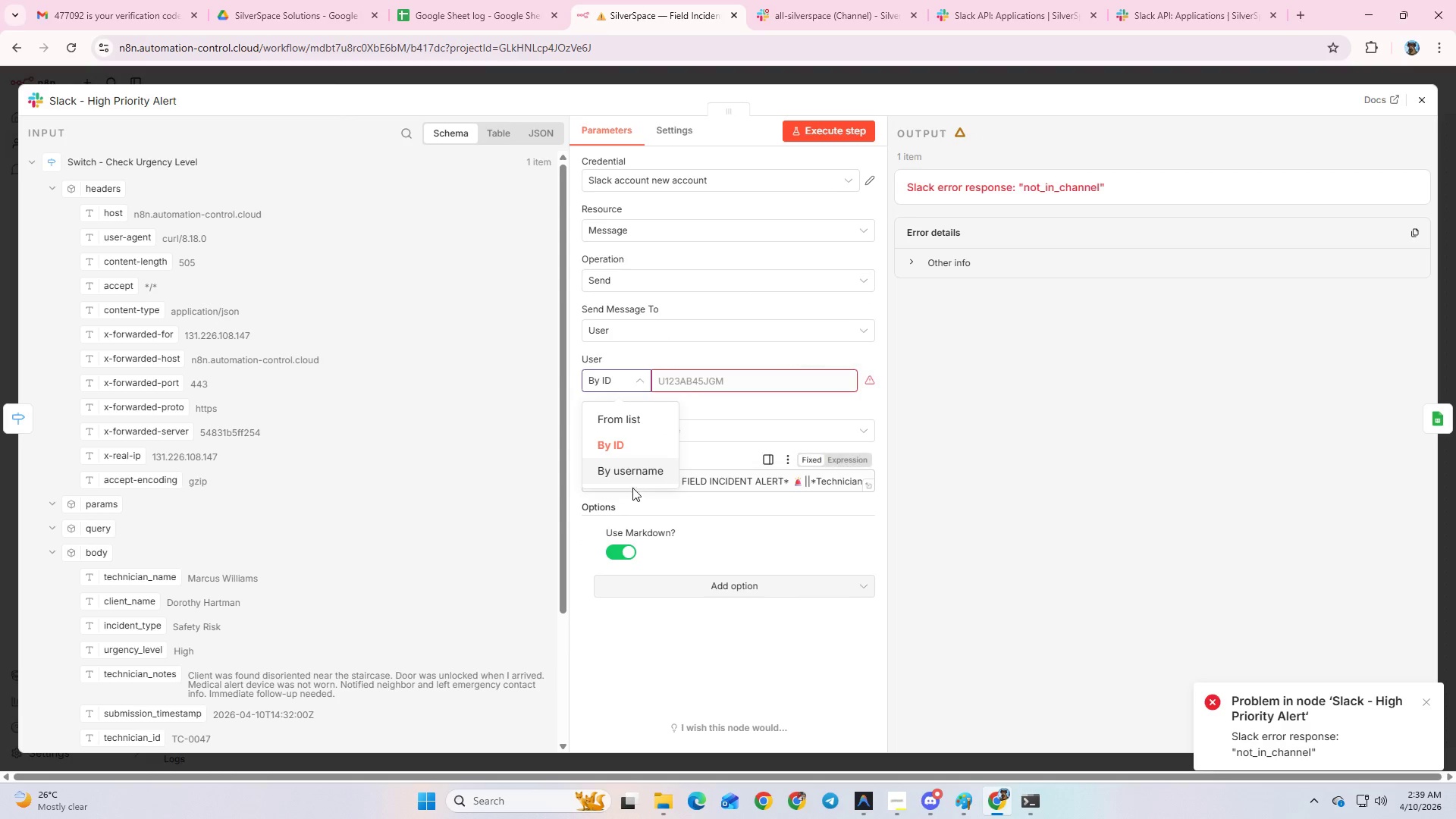 
left_click([633, 472])
 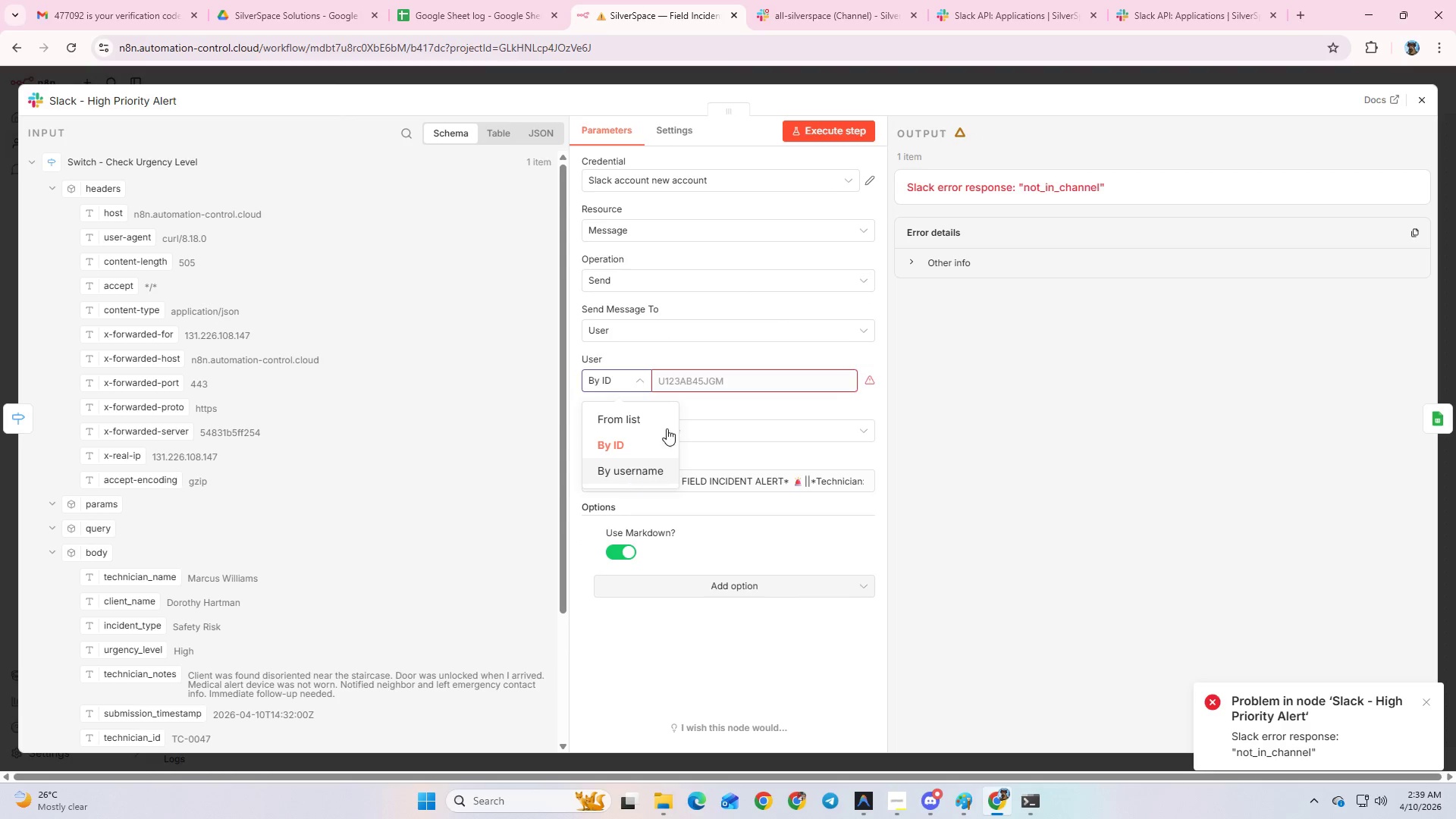 
mouse_move([693, 391])
 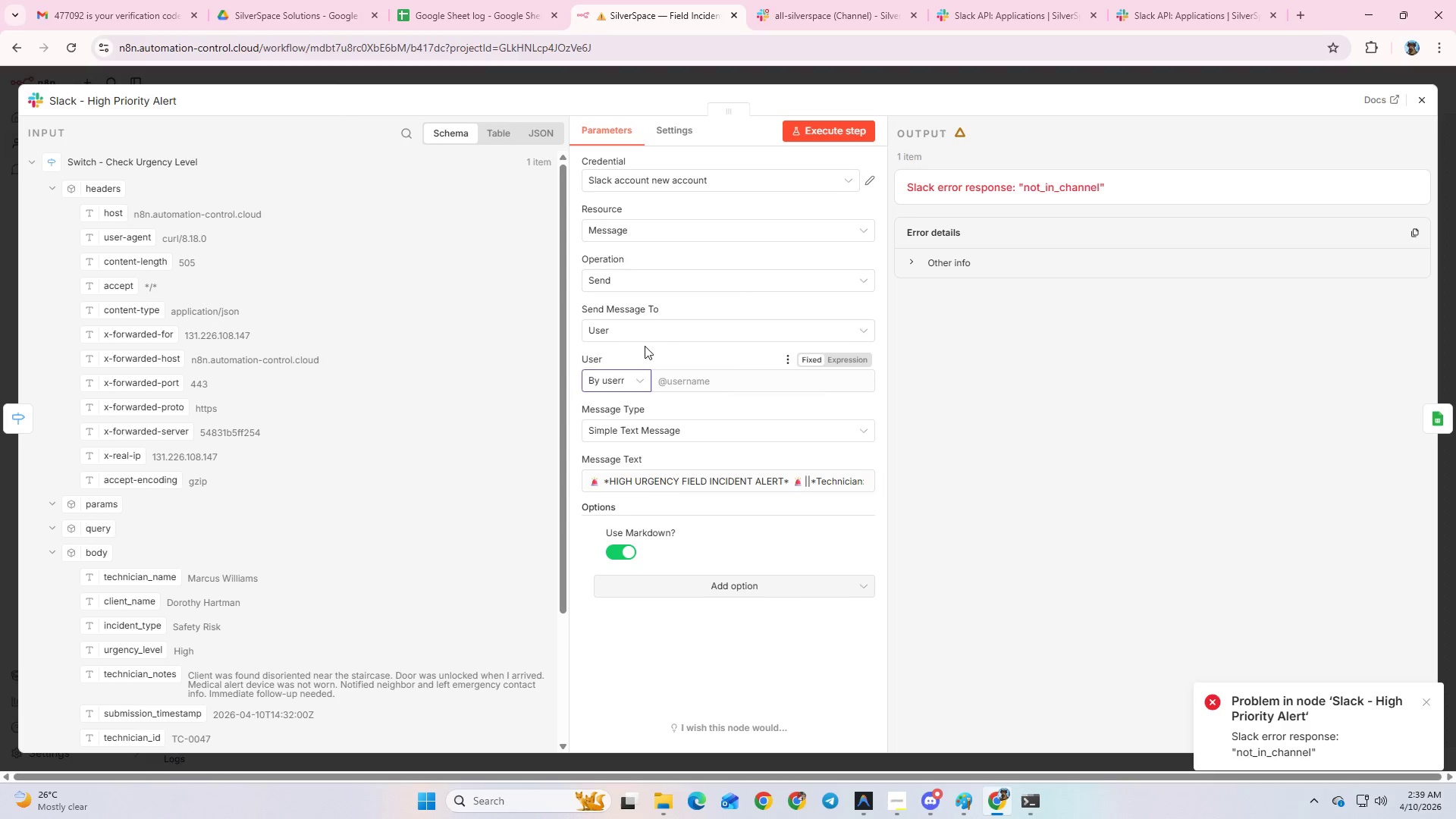 
left_click([642, 336])
 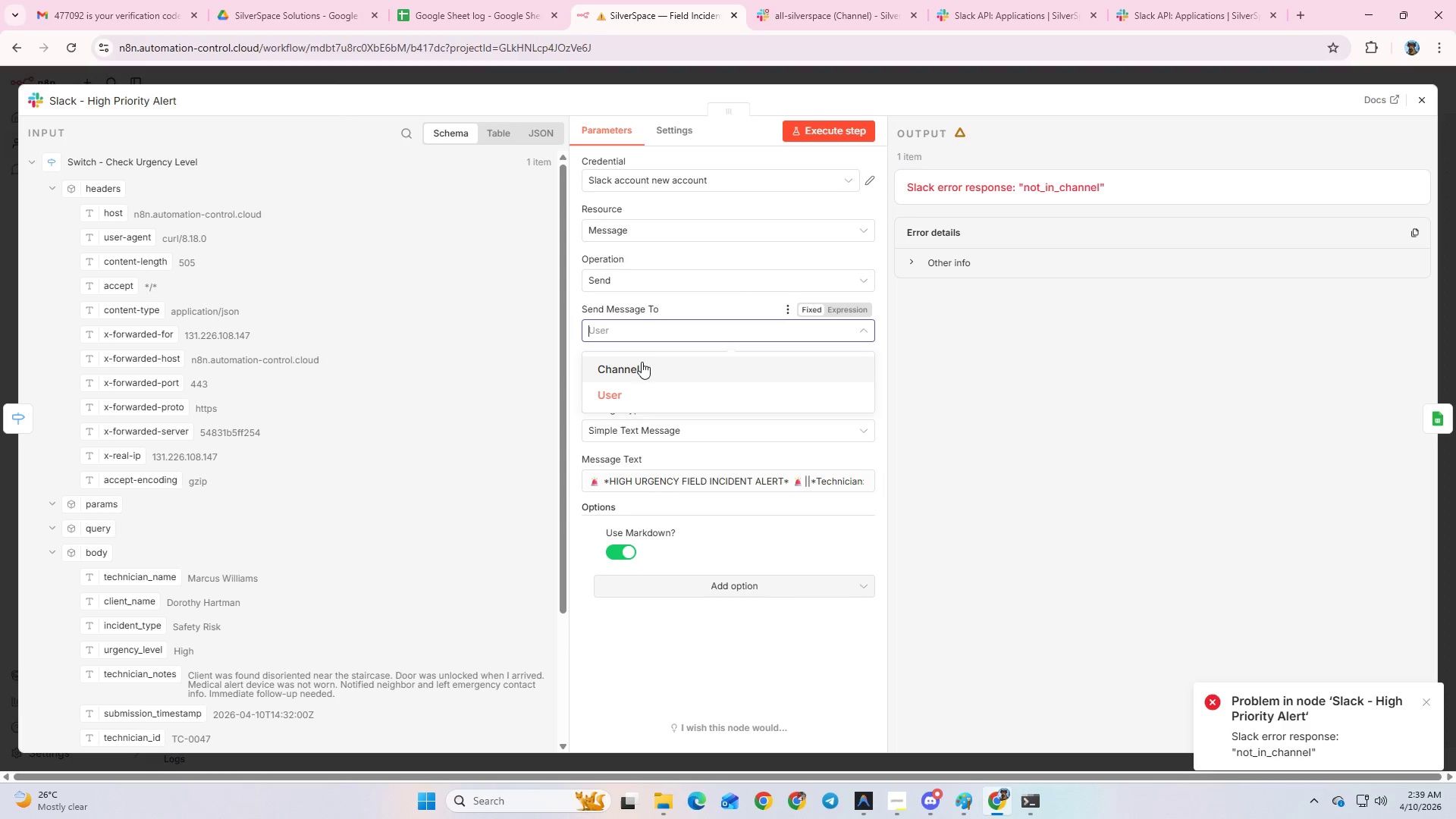 
left_click([639, 362])
 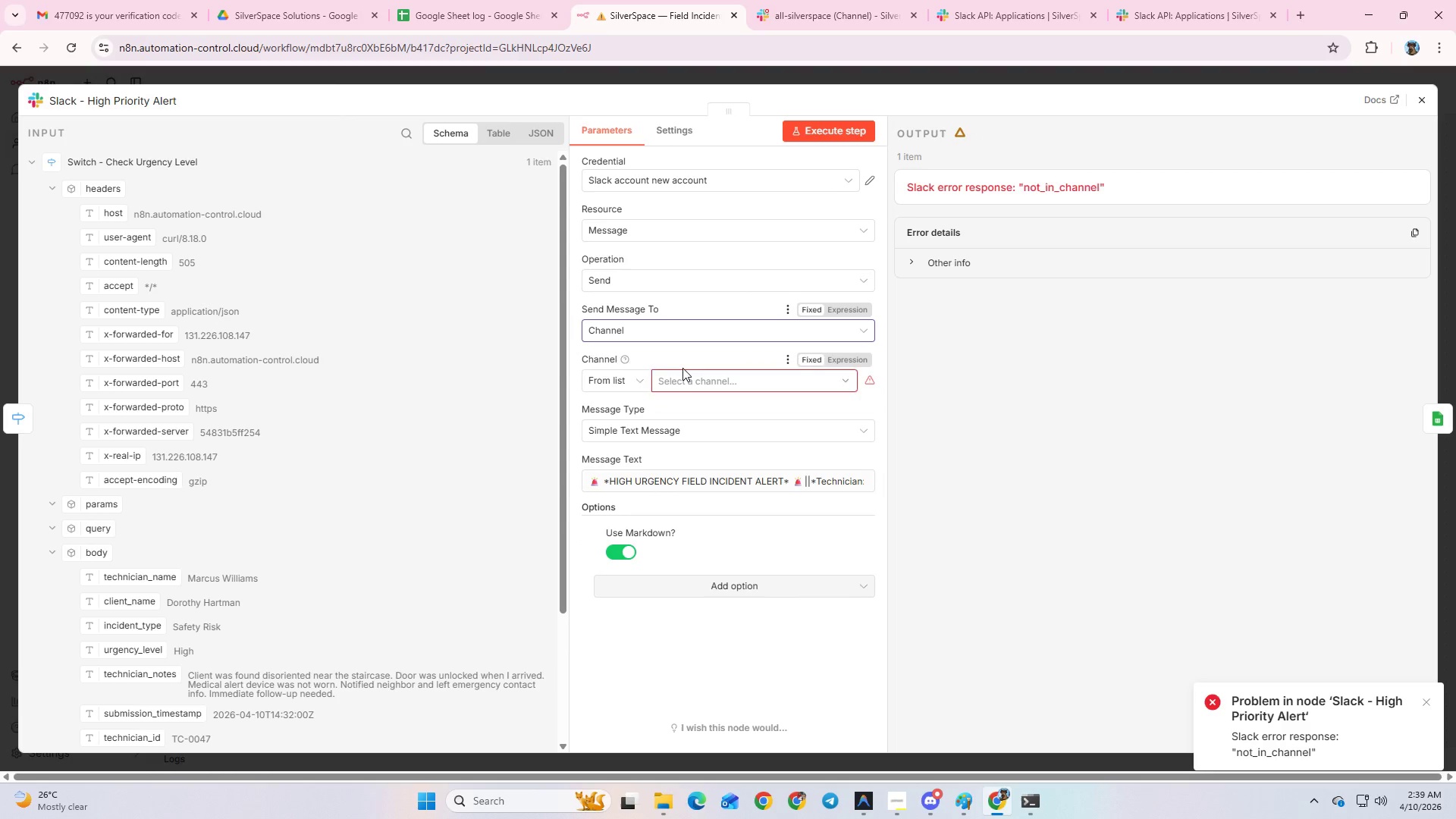 
left_click([677, 381])
 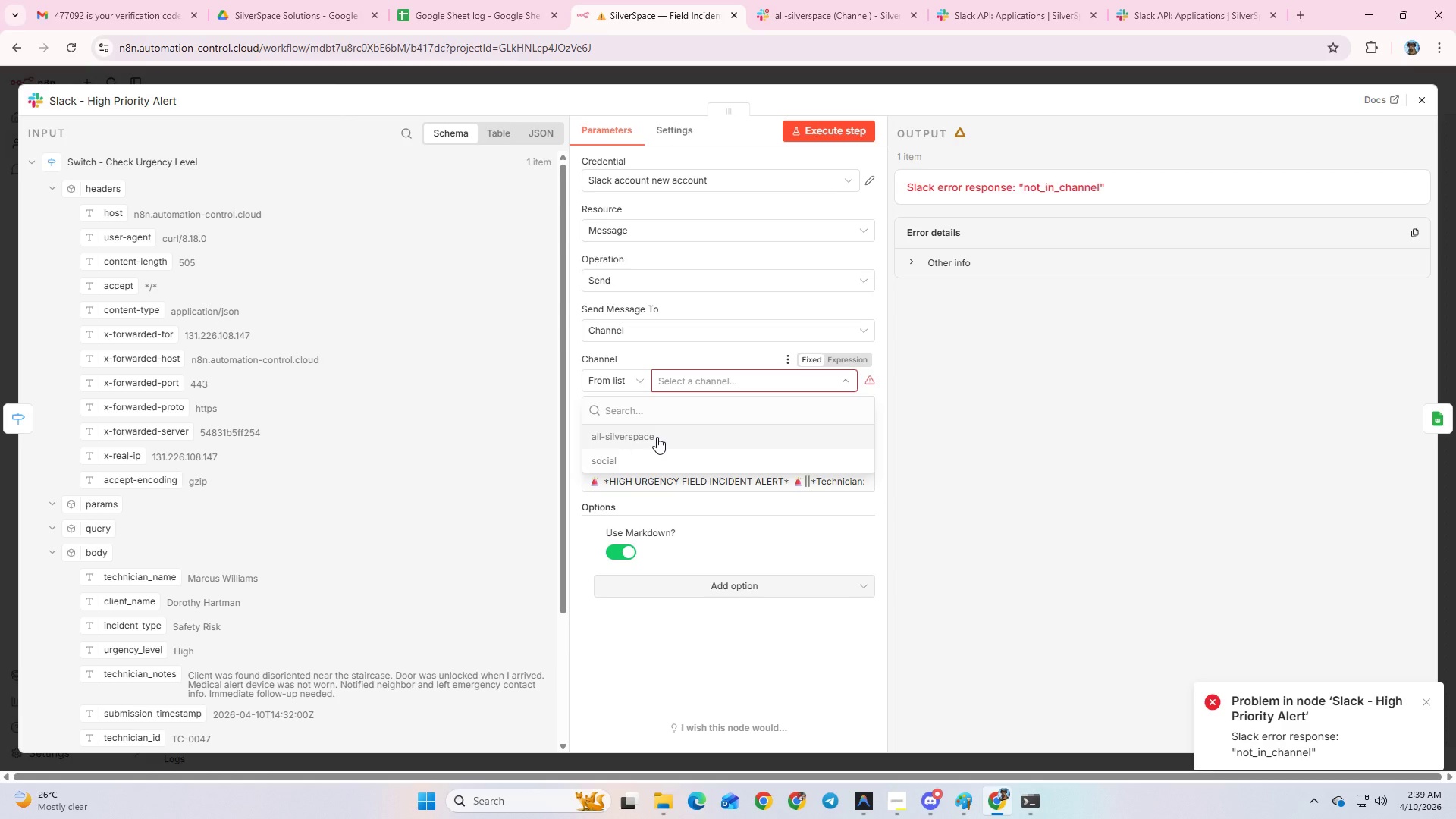 
left_click([657, 437])
 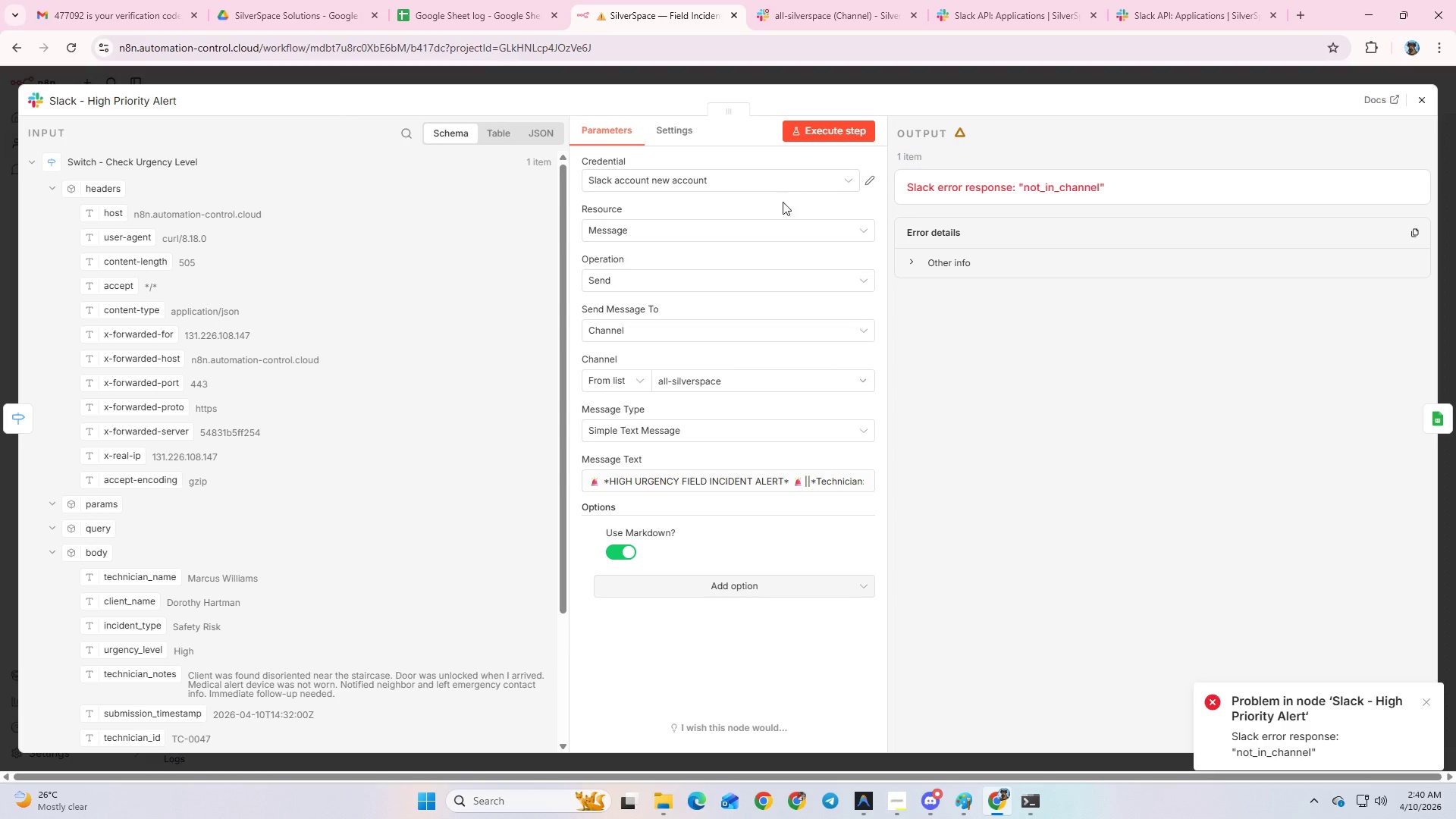 
left_click([771, 228])
 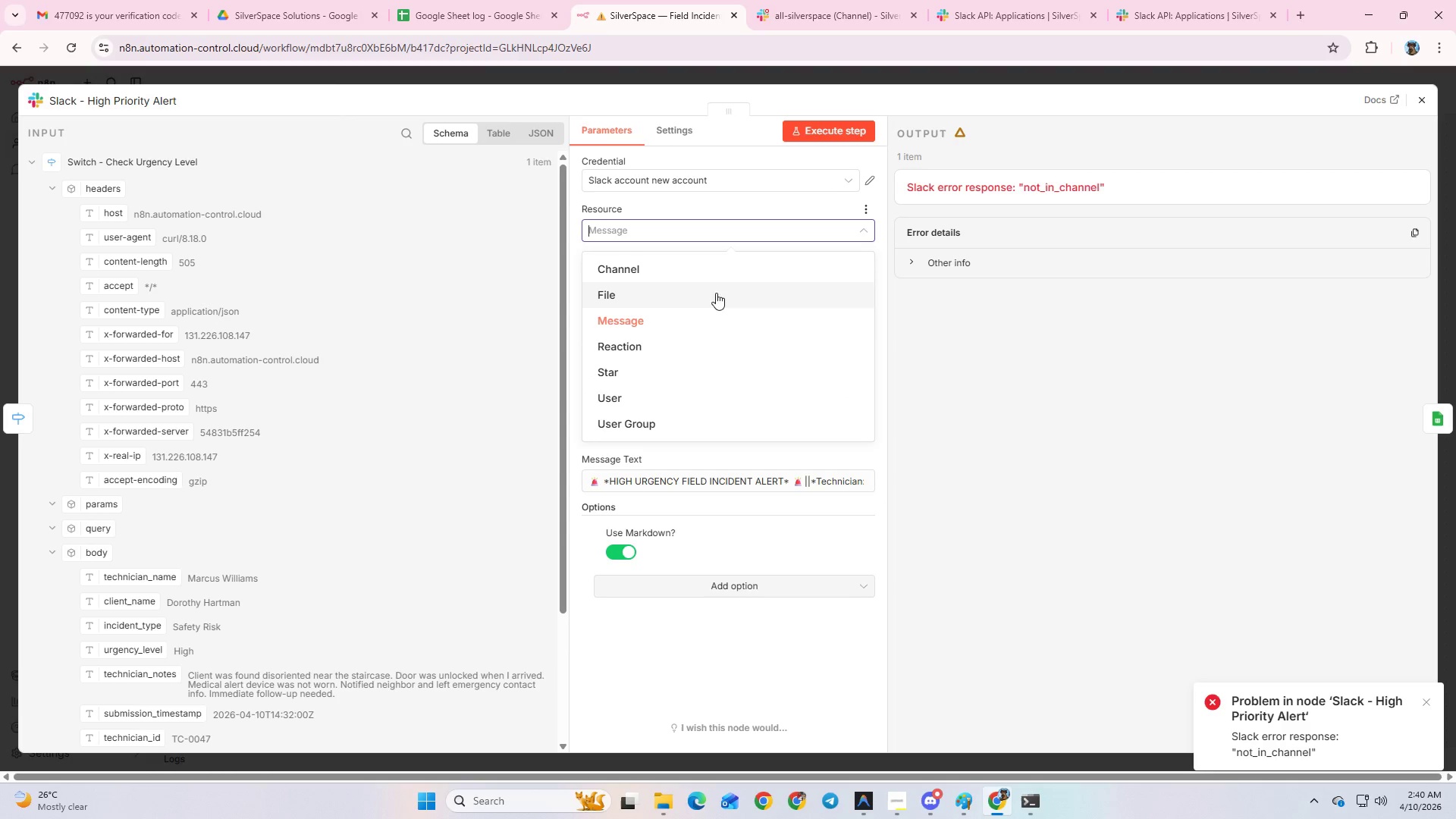 
left_click([666, 317])
 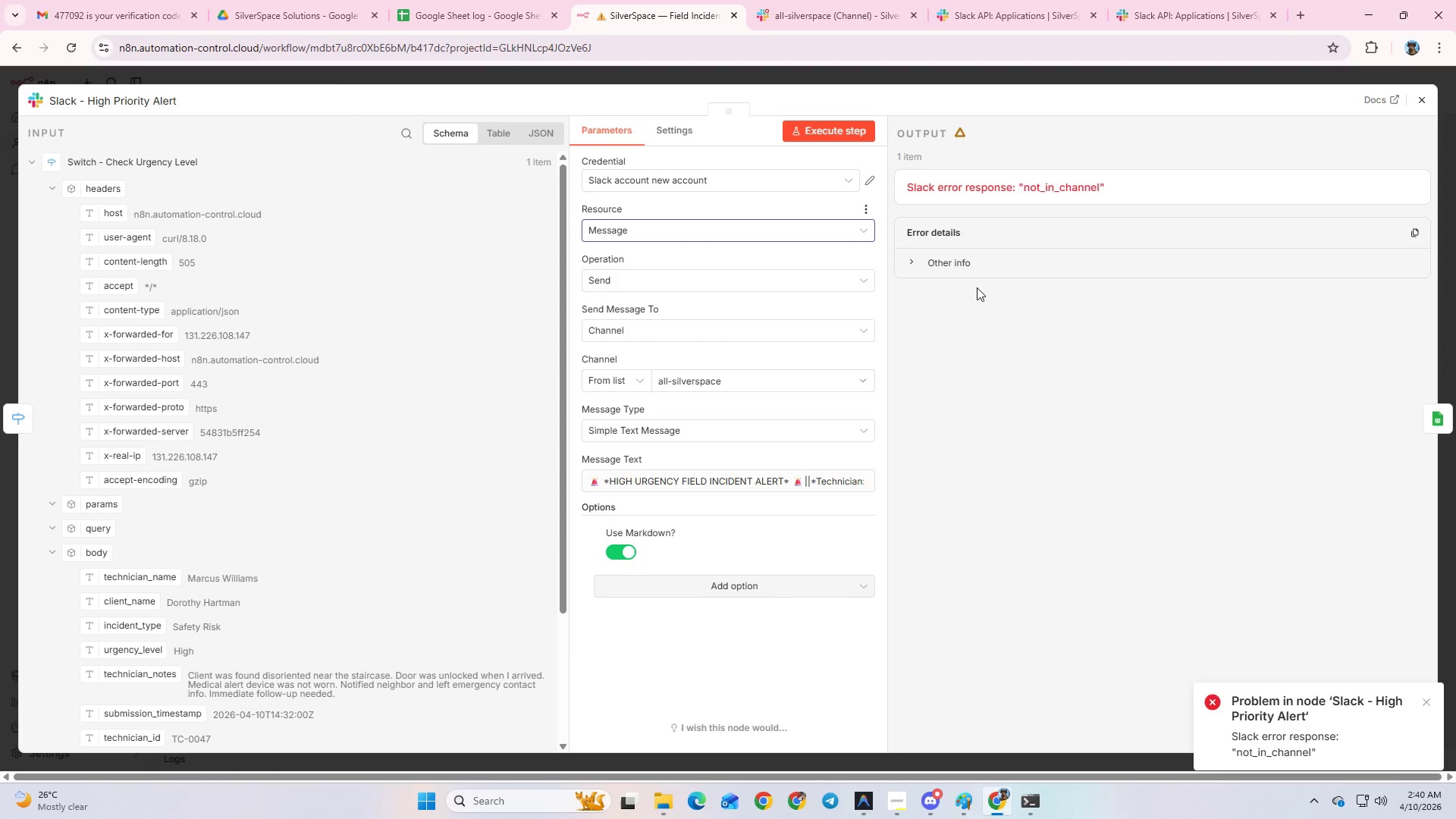 
left_click([848, 143])
 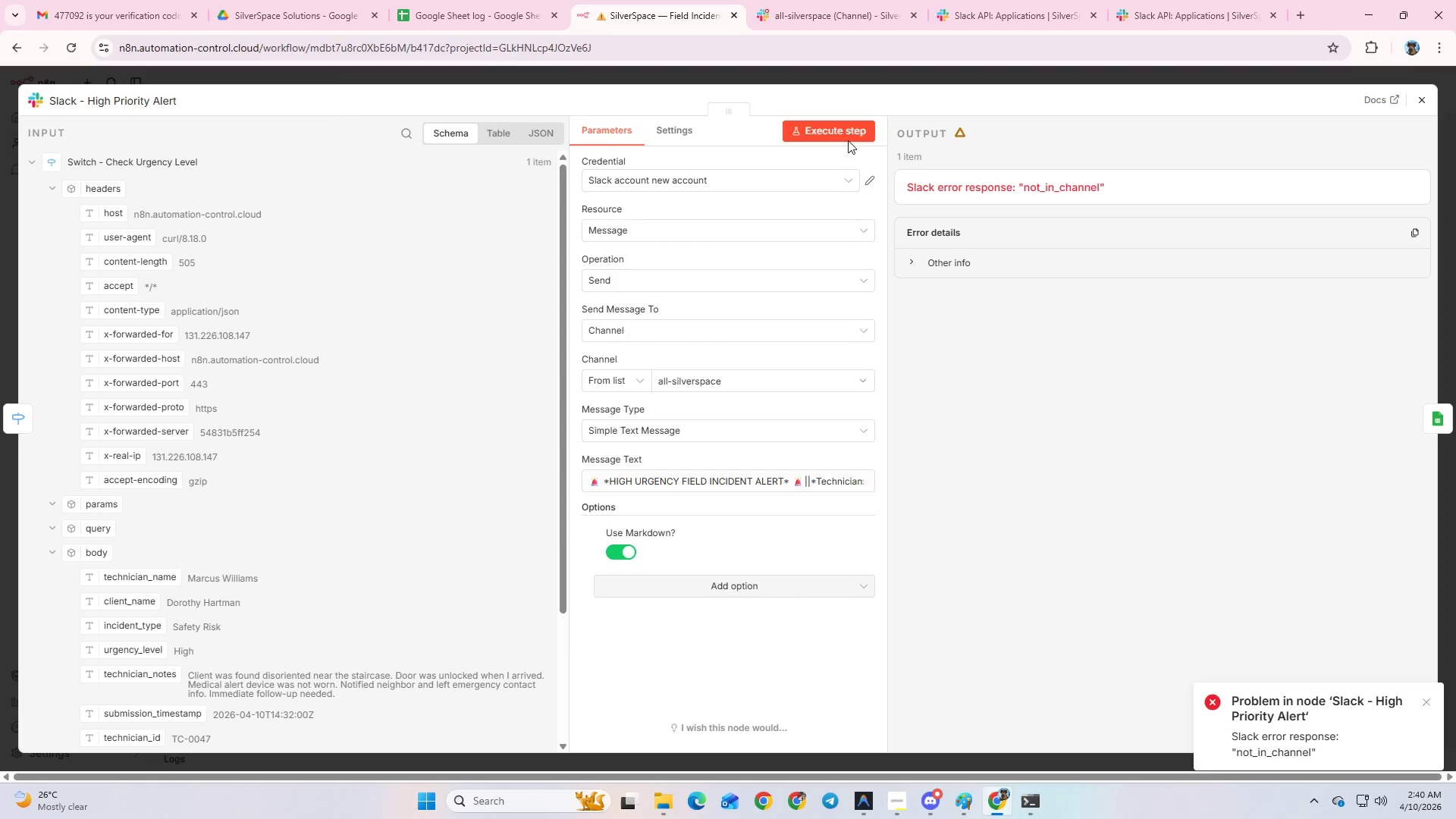 
left_click([847, 133])
 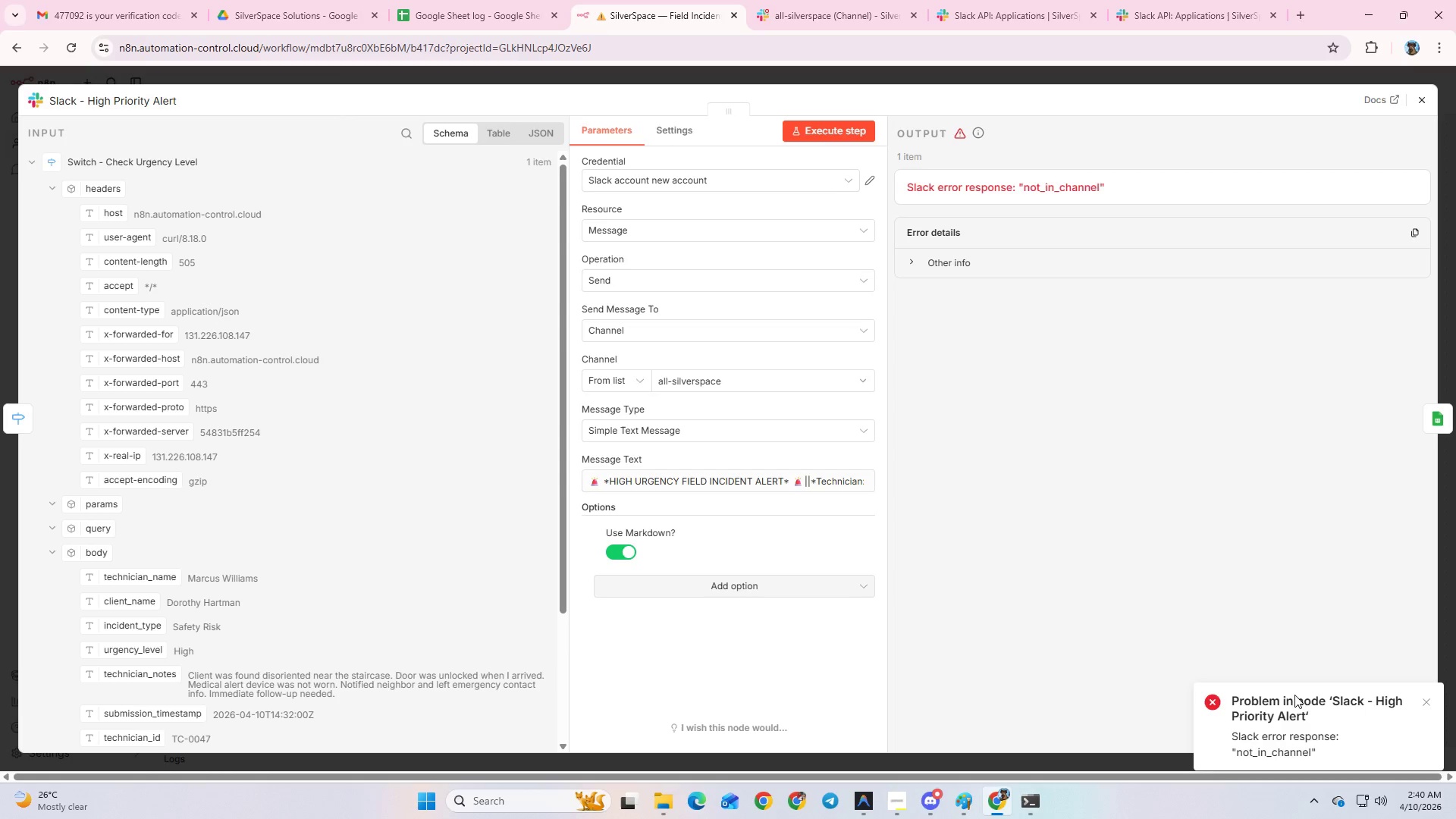 
key(Meta+Shift+S)
 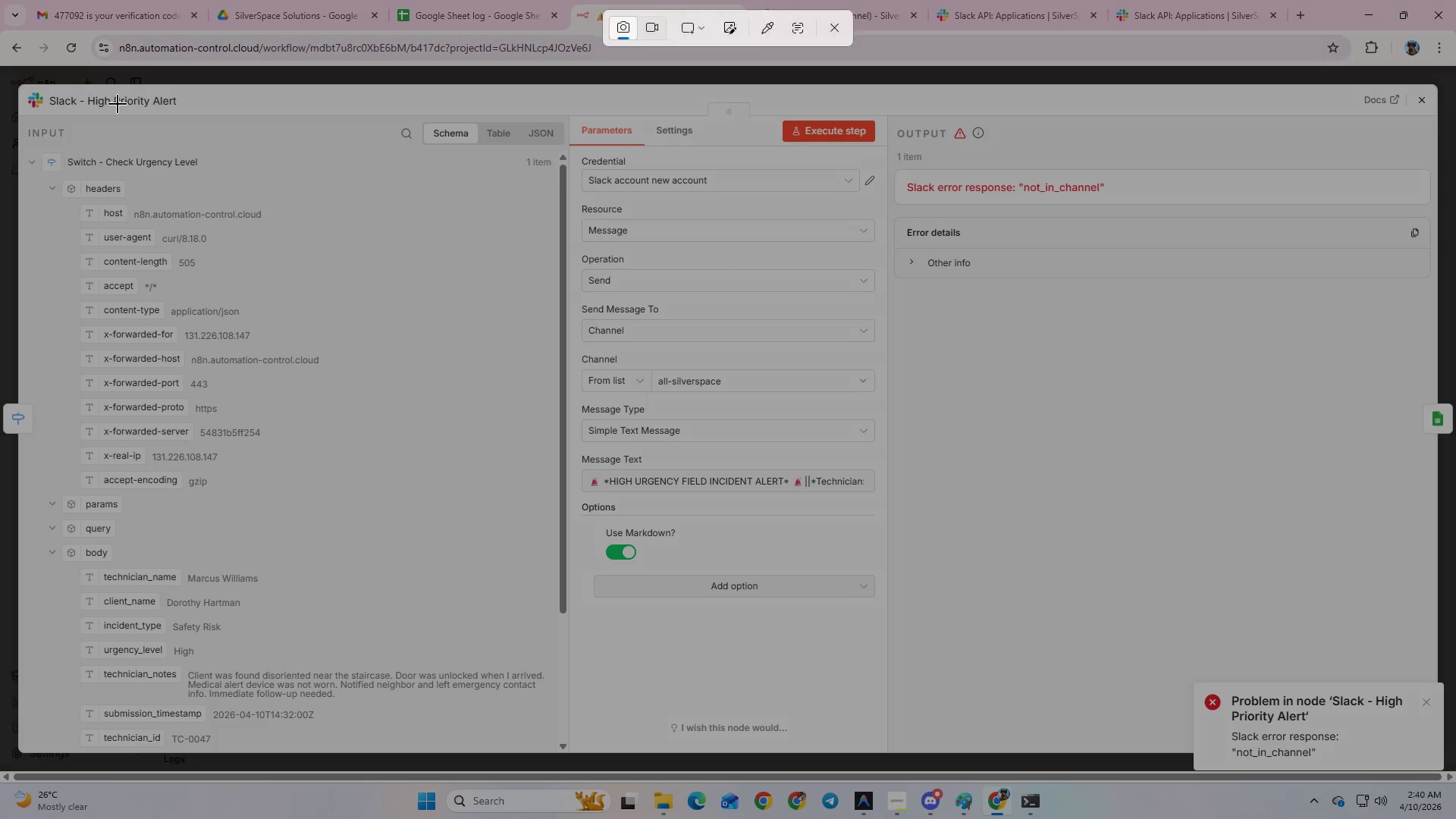 
left_click_drag(start_coordinate=[62, 79], to_coordinate=[1424, 770])
 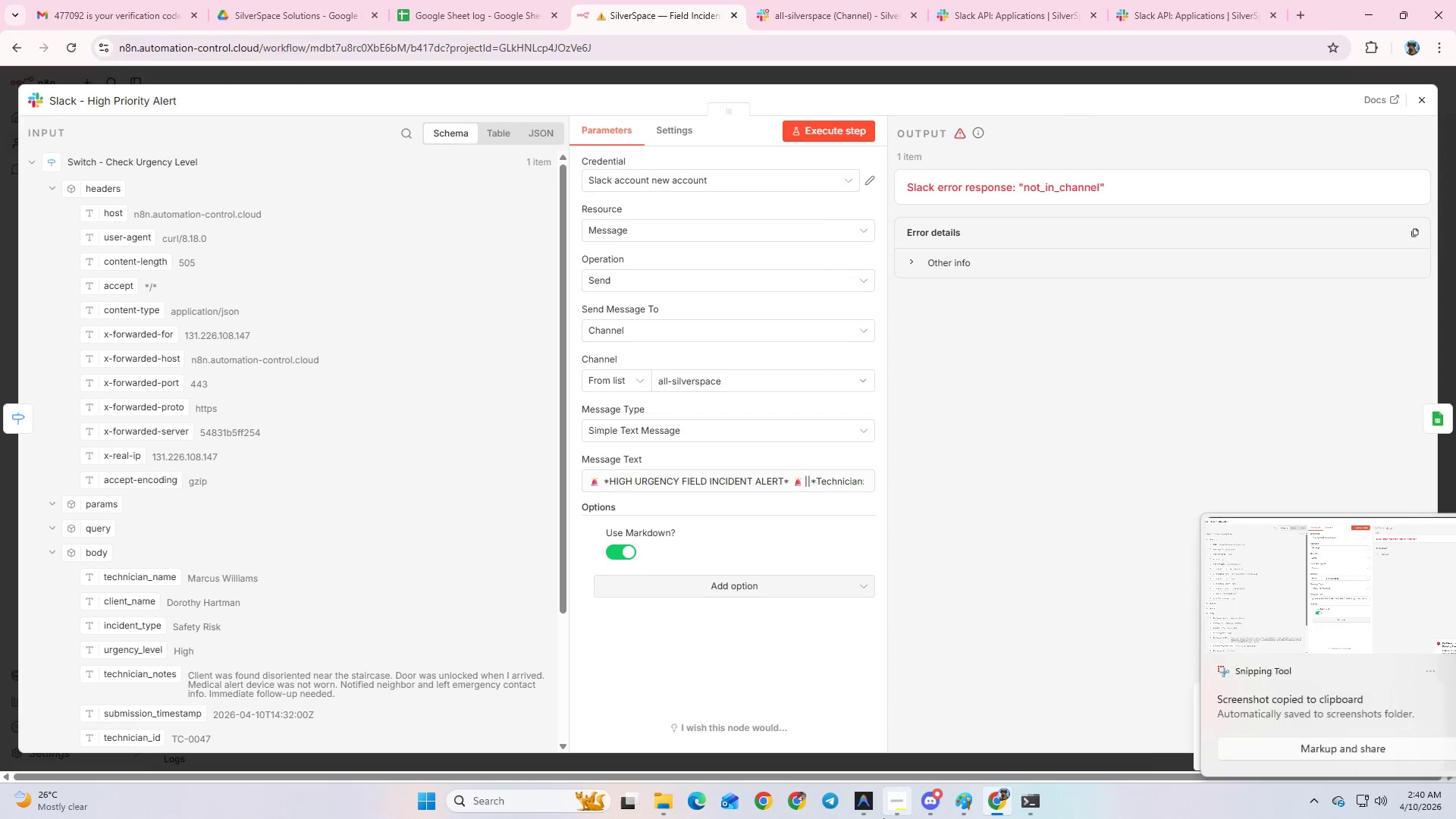 
left_click([870, 814])
 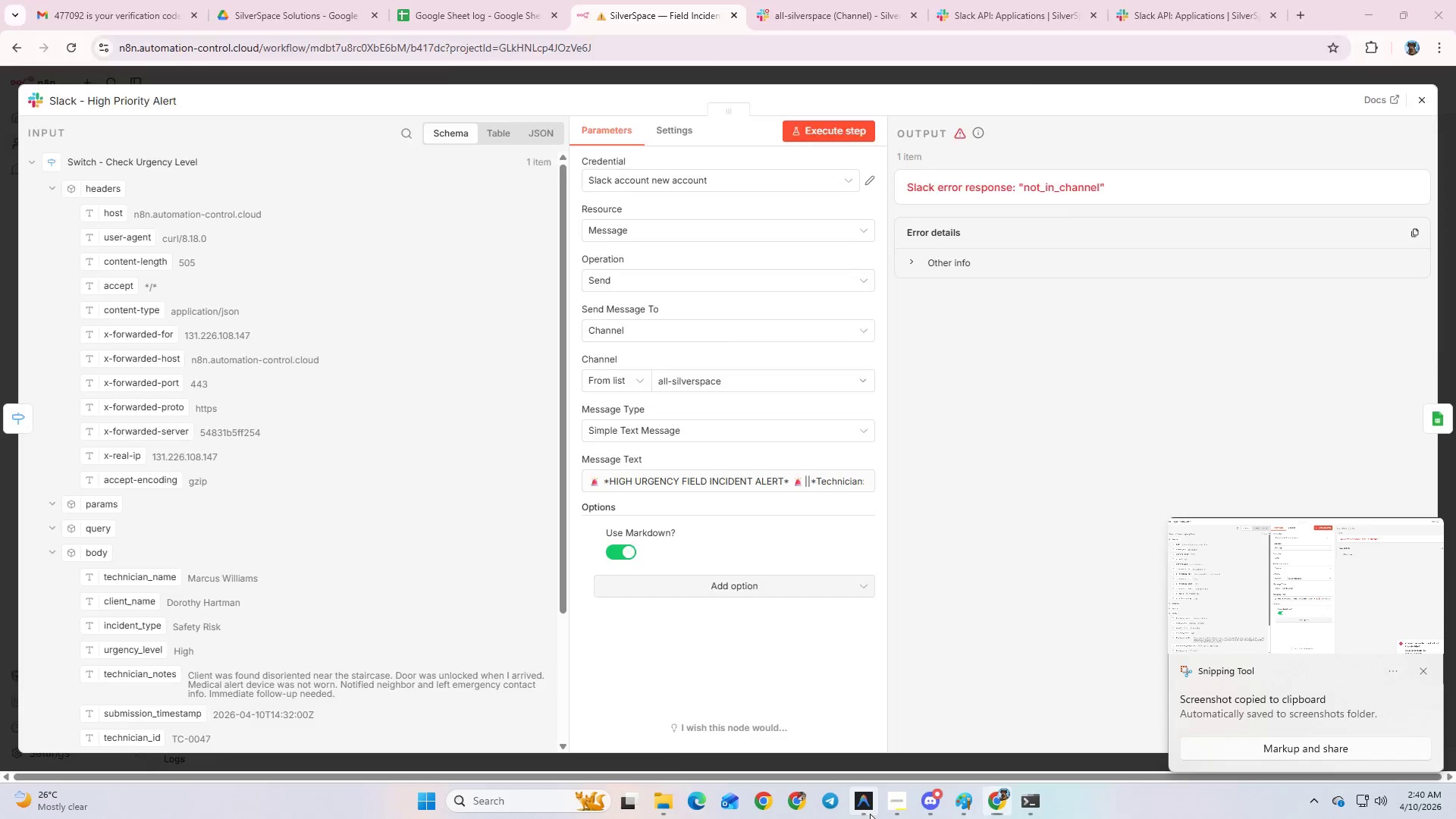 
key(Control+V)
 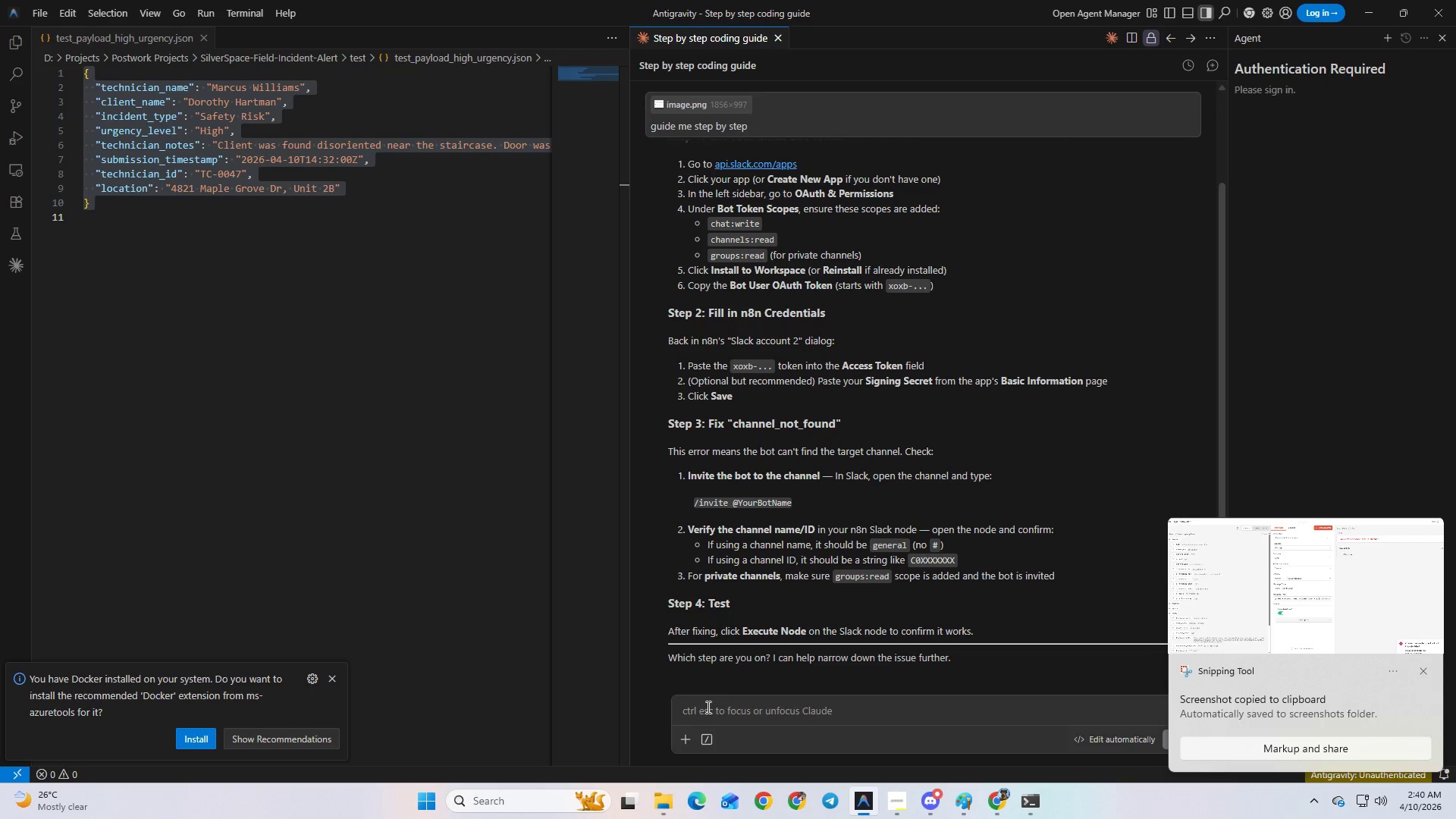 
left_click([707, 707])
 